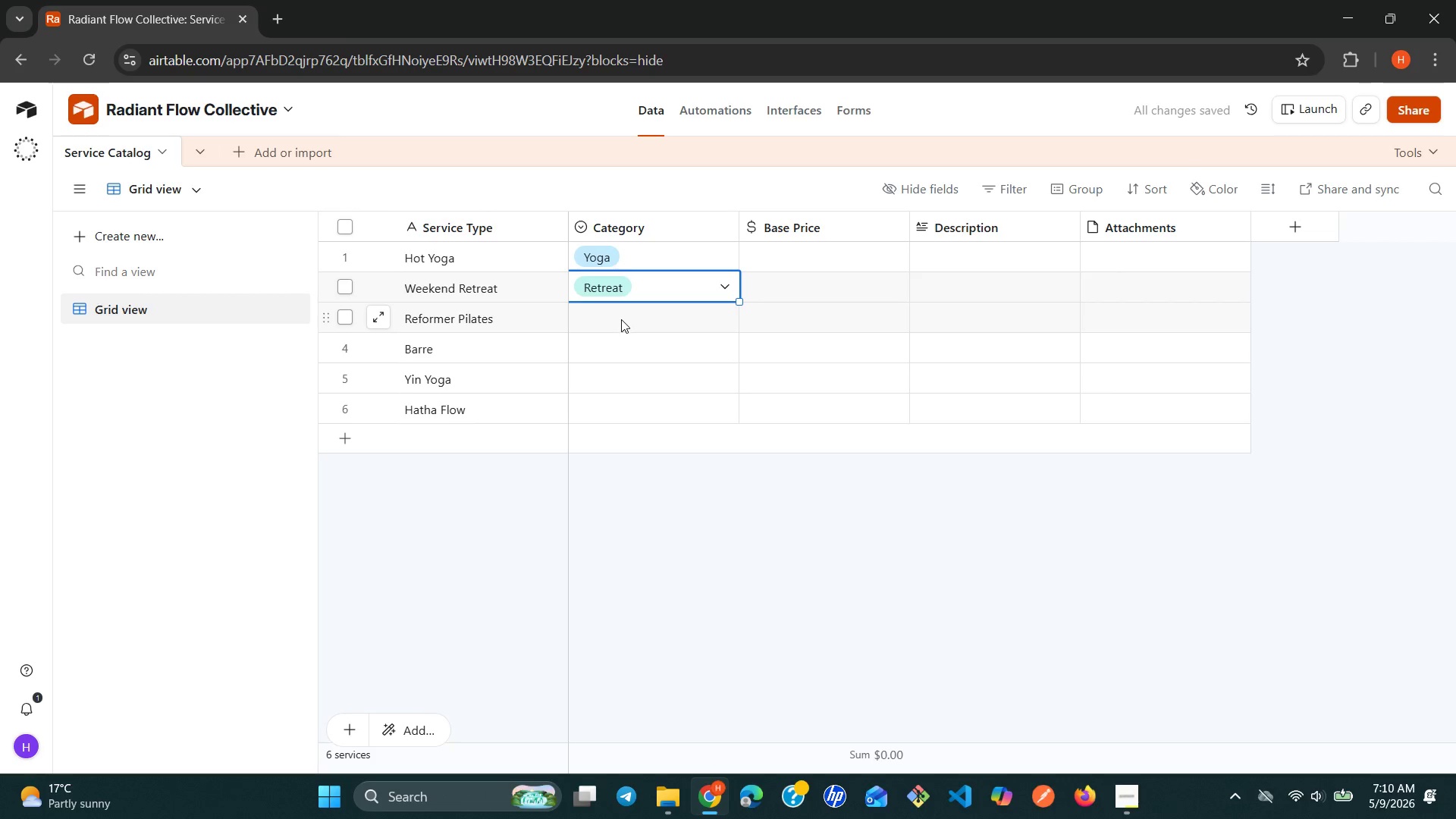 
left_click([621, 319])
 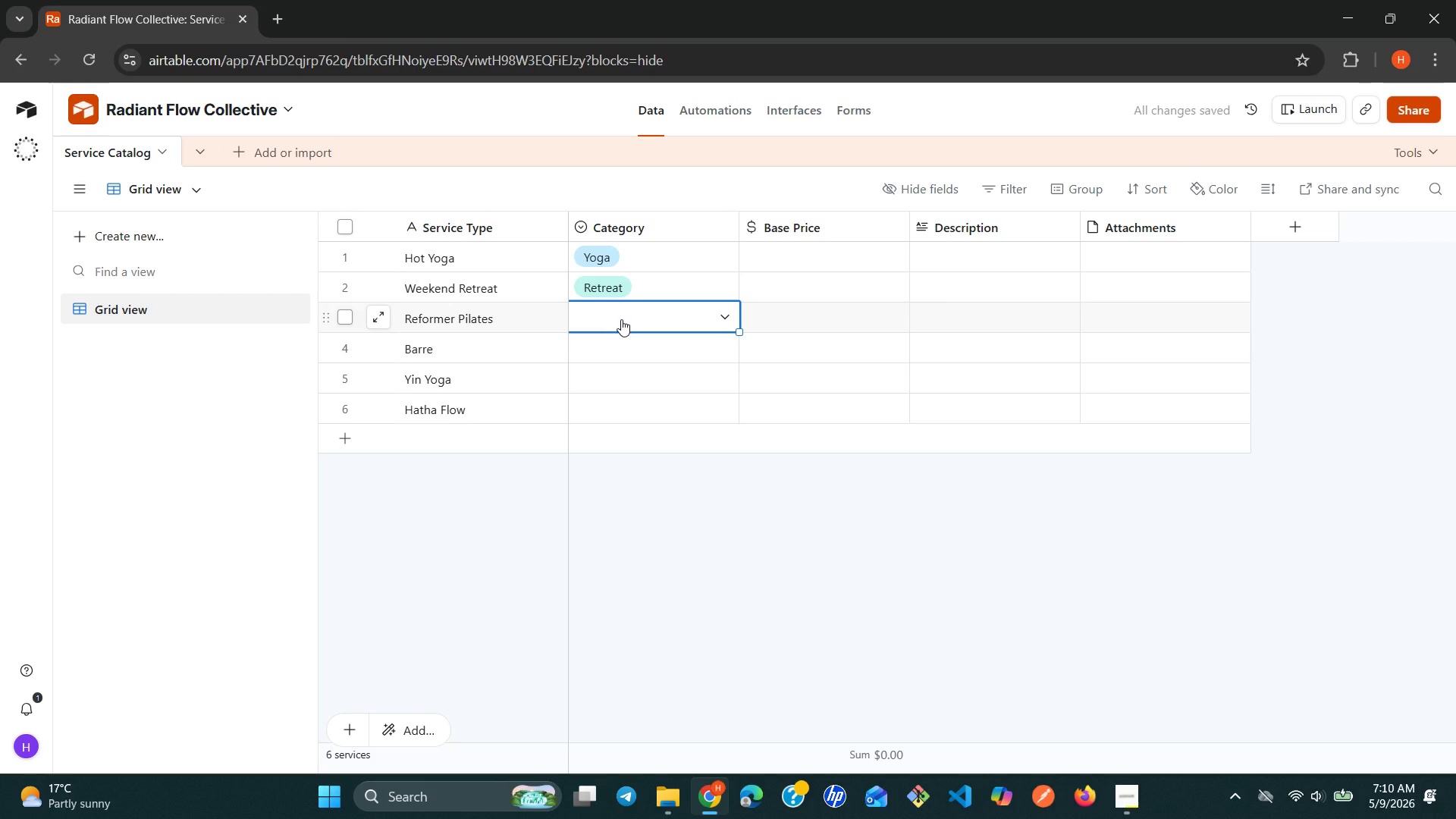 
type(Pilates)
 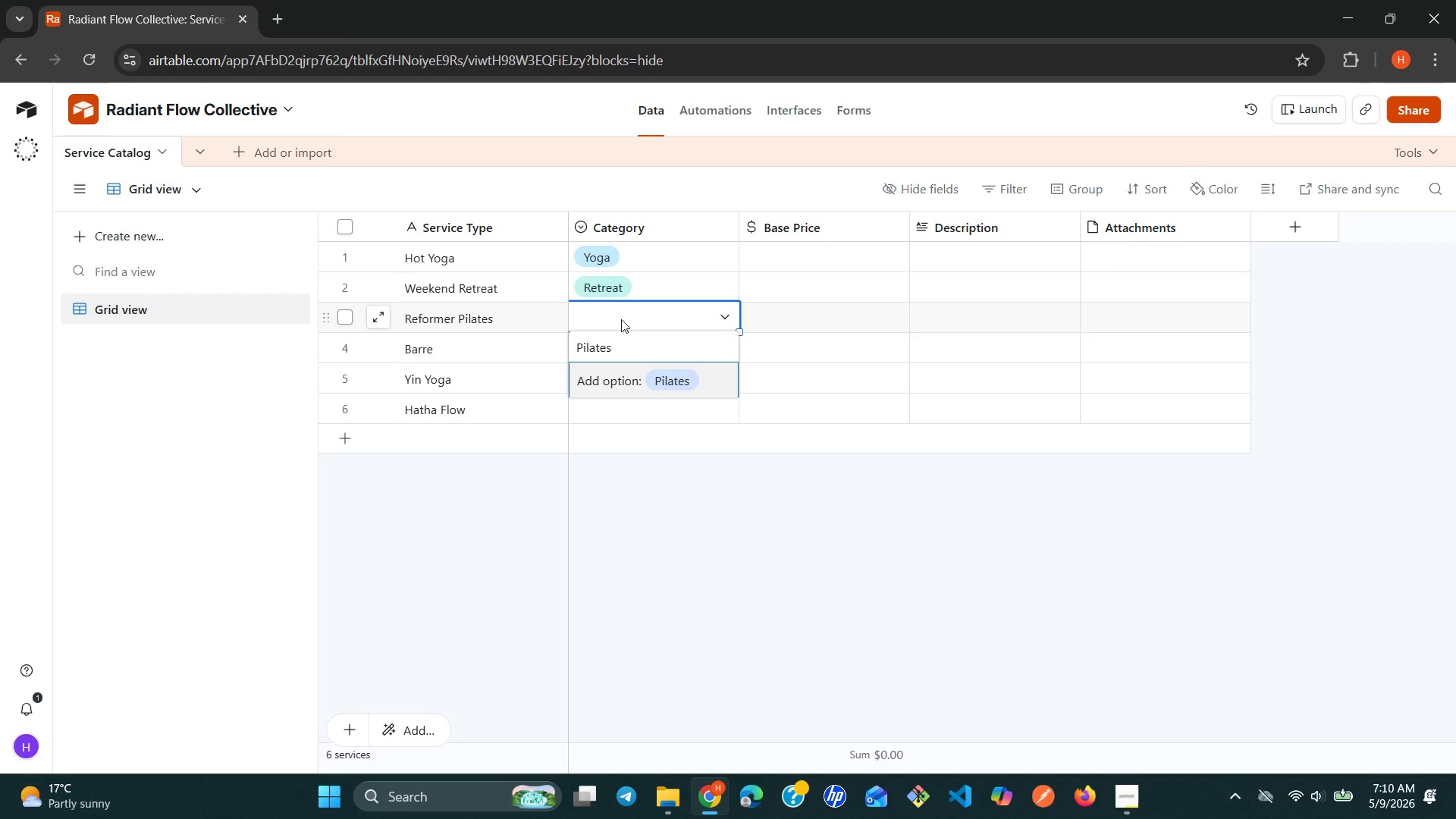 
key(Enter)
 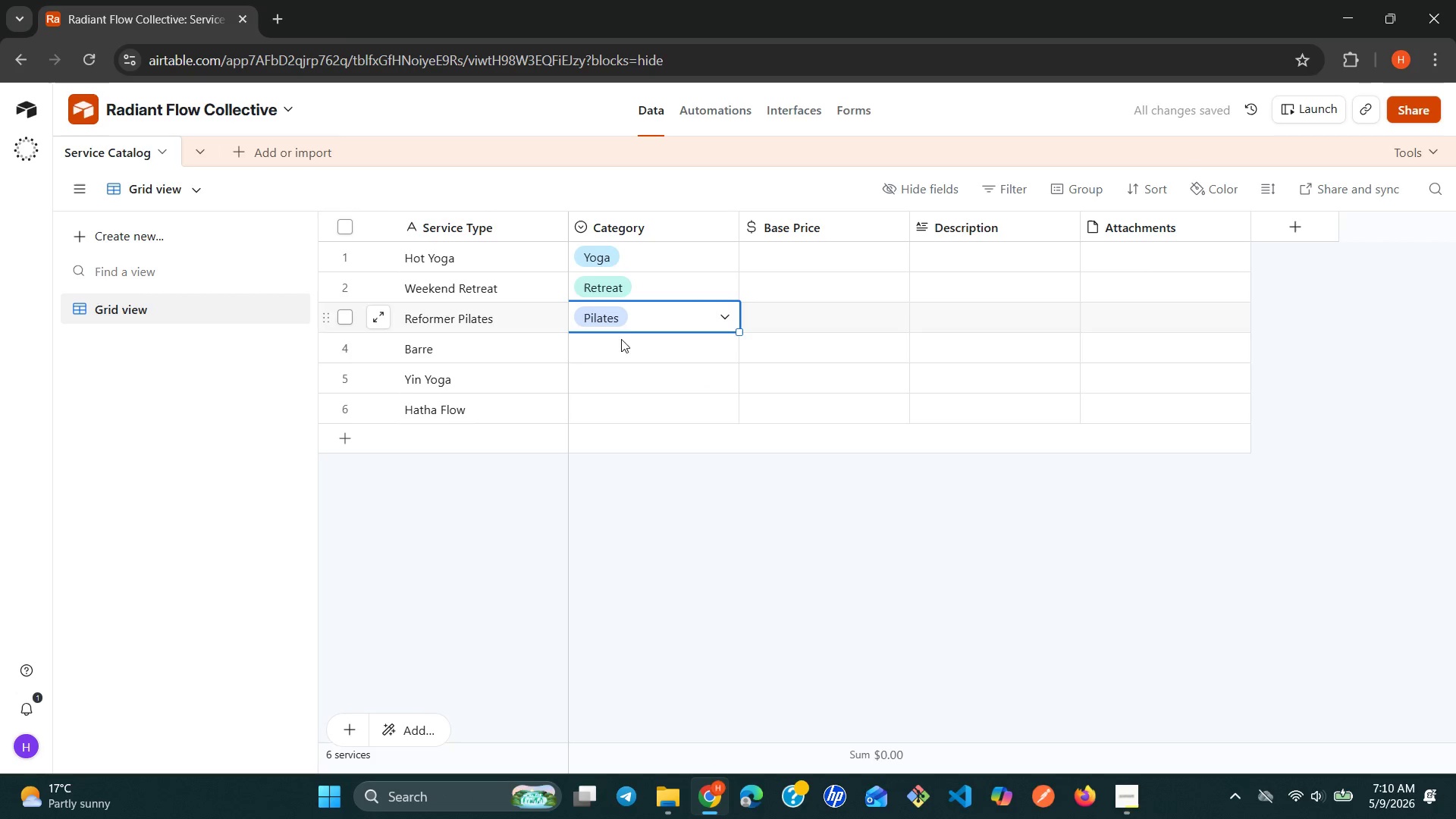 
left_click([609, 358])
 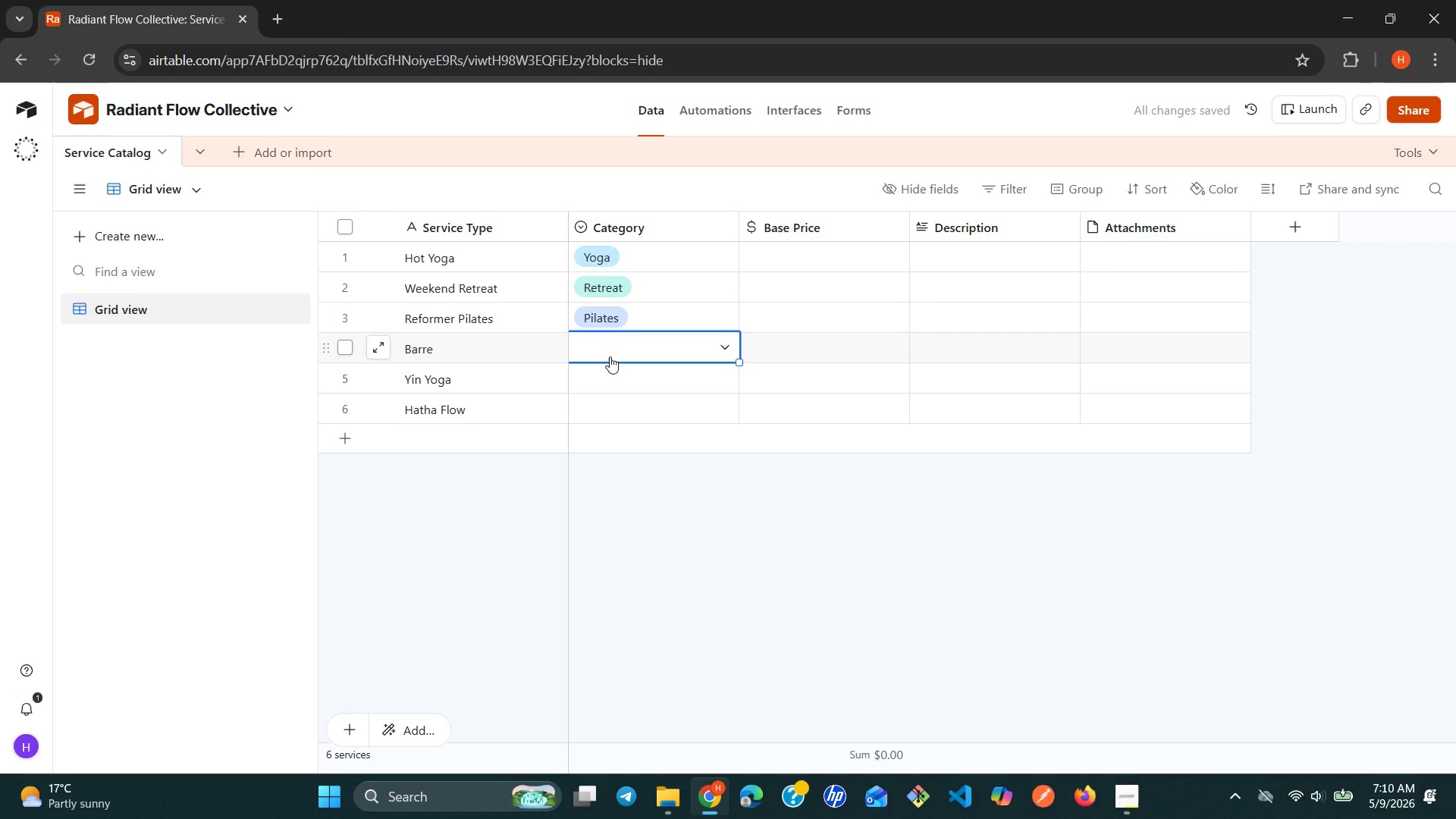 
type(Barre)
 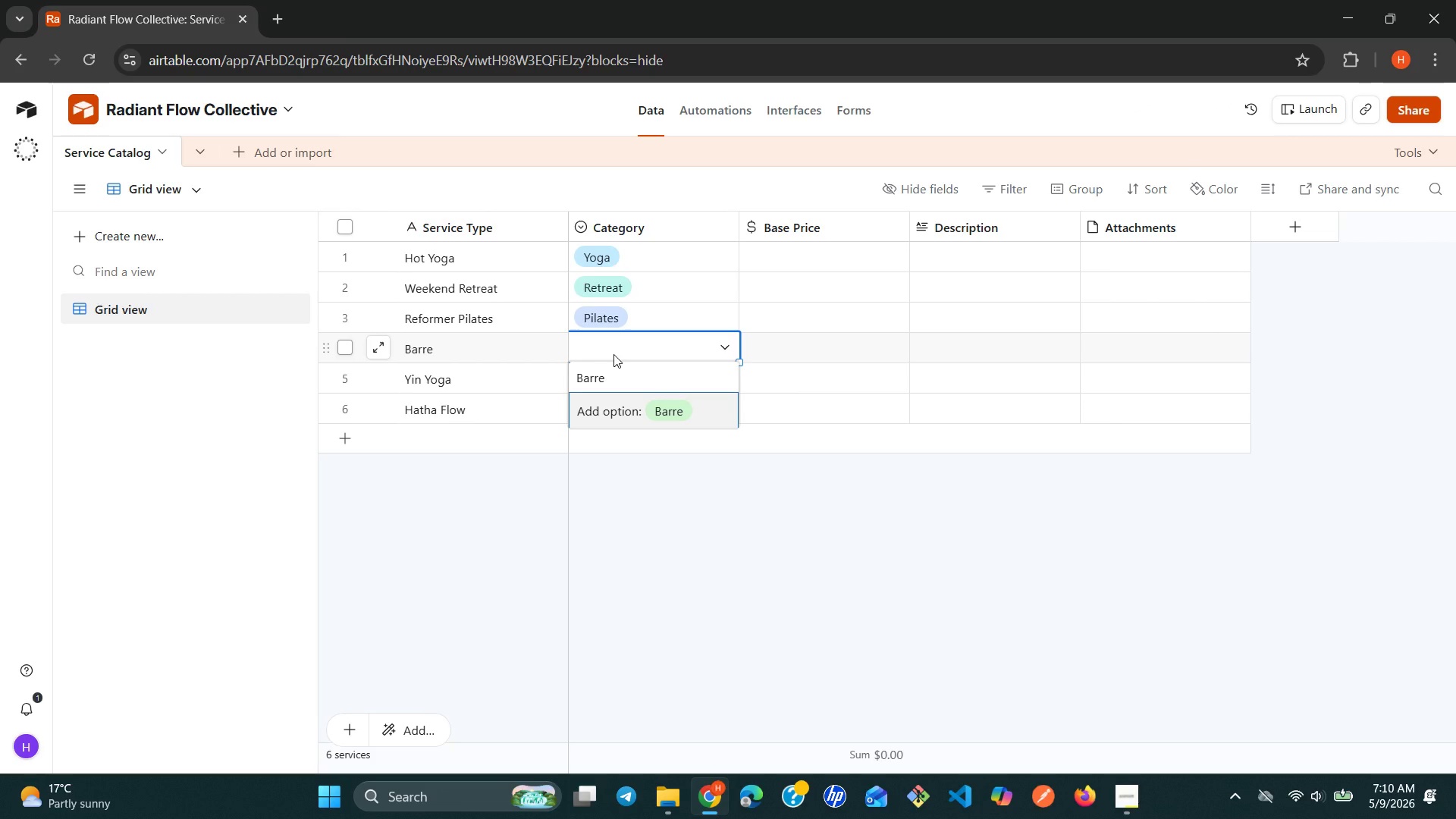 
key(Shift+Enter)
 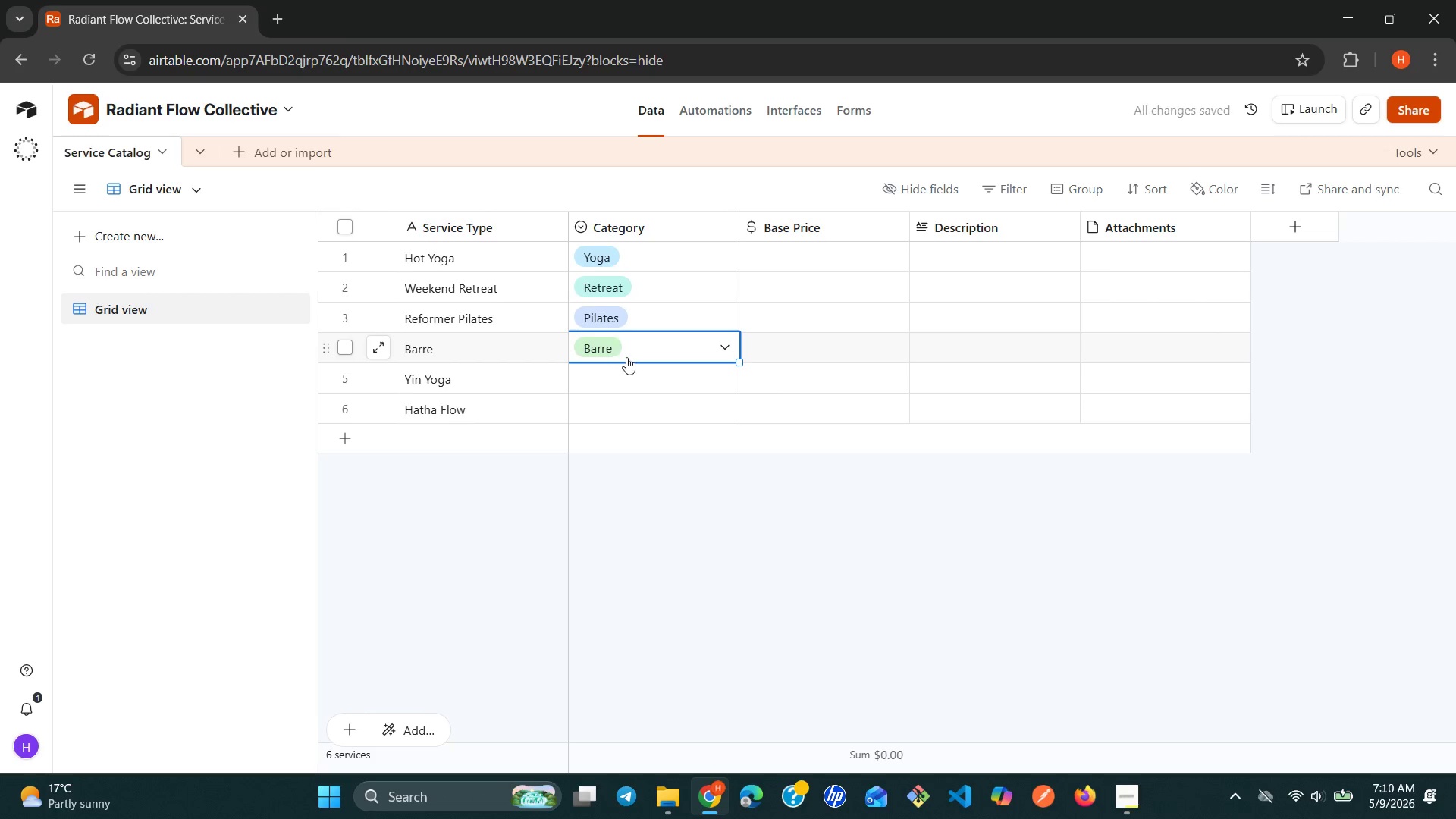 
left_click([629, 358])
 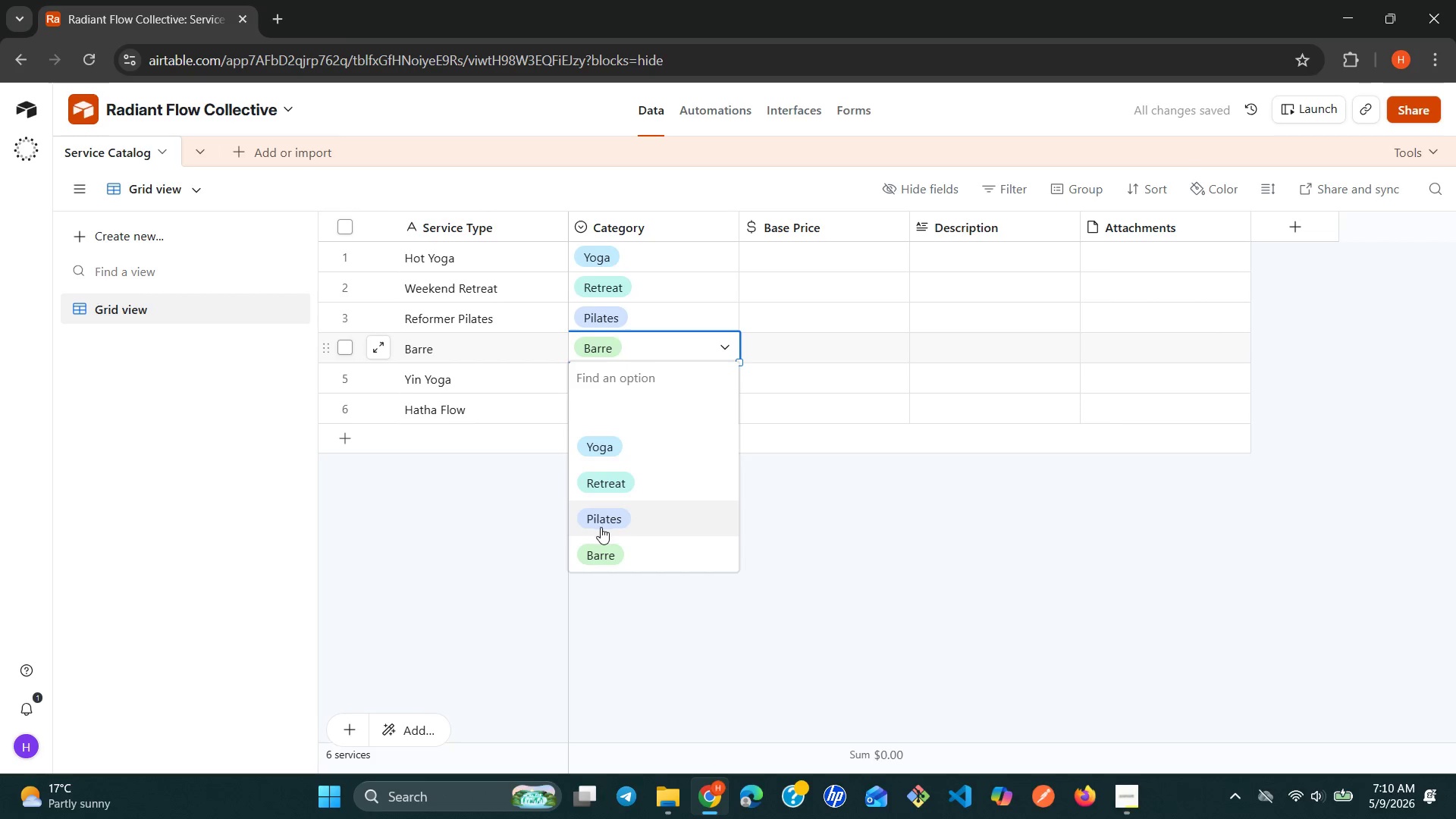 
left_click([601, 546])
 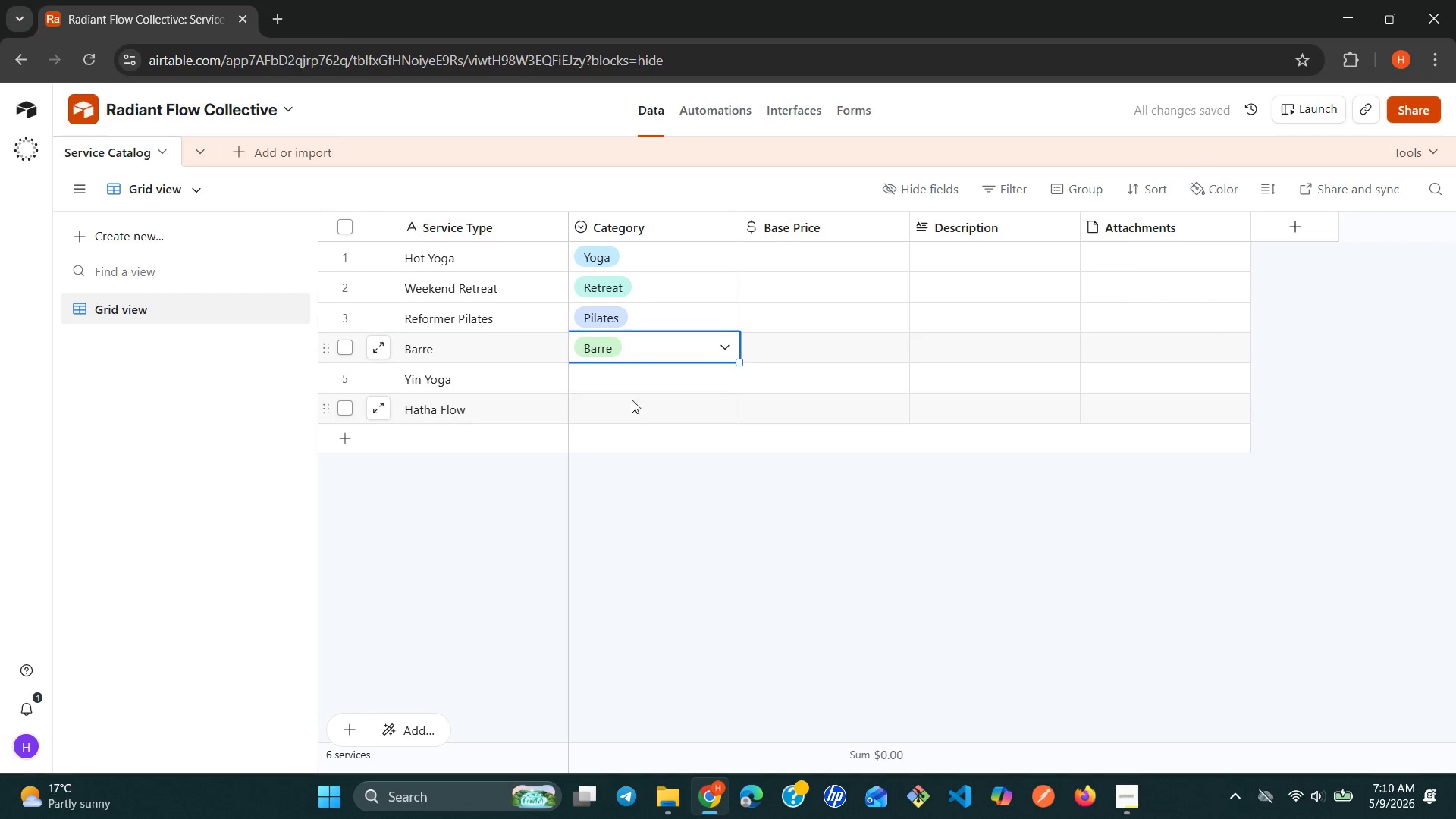 
left_click([622, 382])
 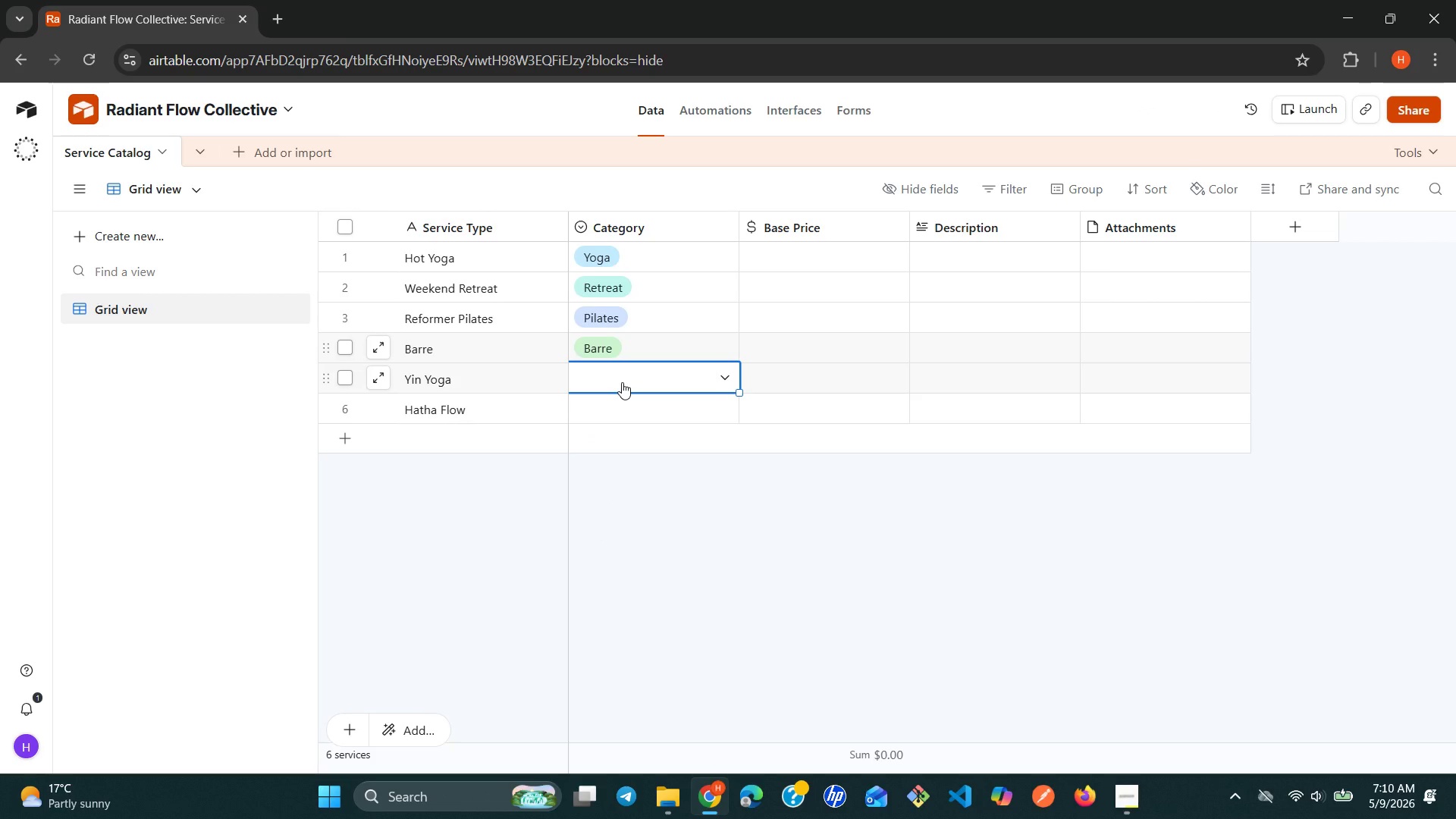 
key(Shift+Y)
 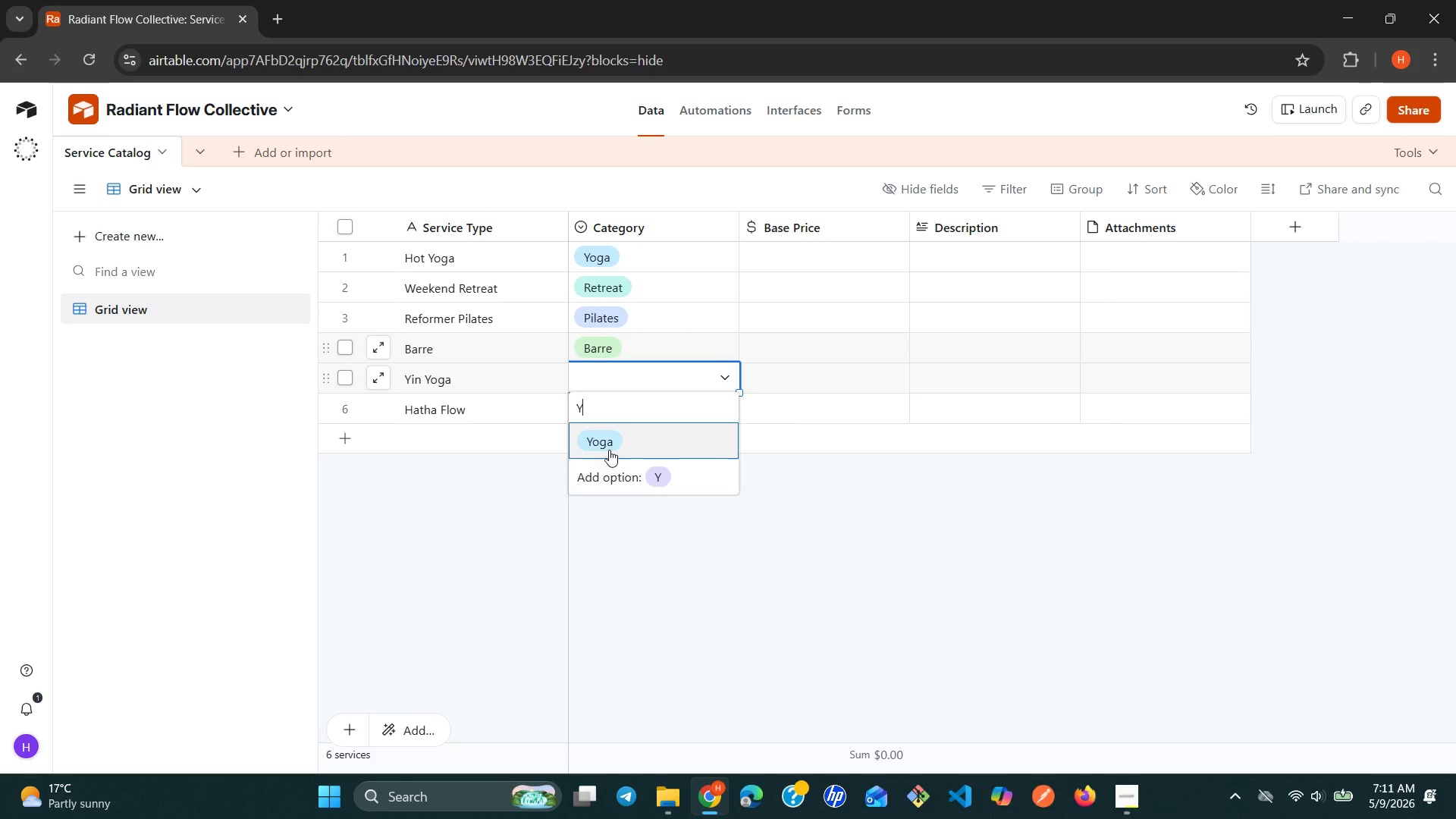 
left_click([607, 444])
 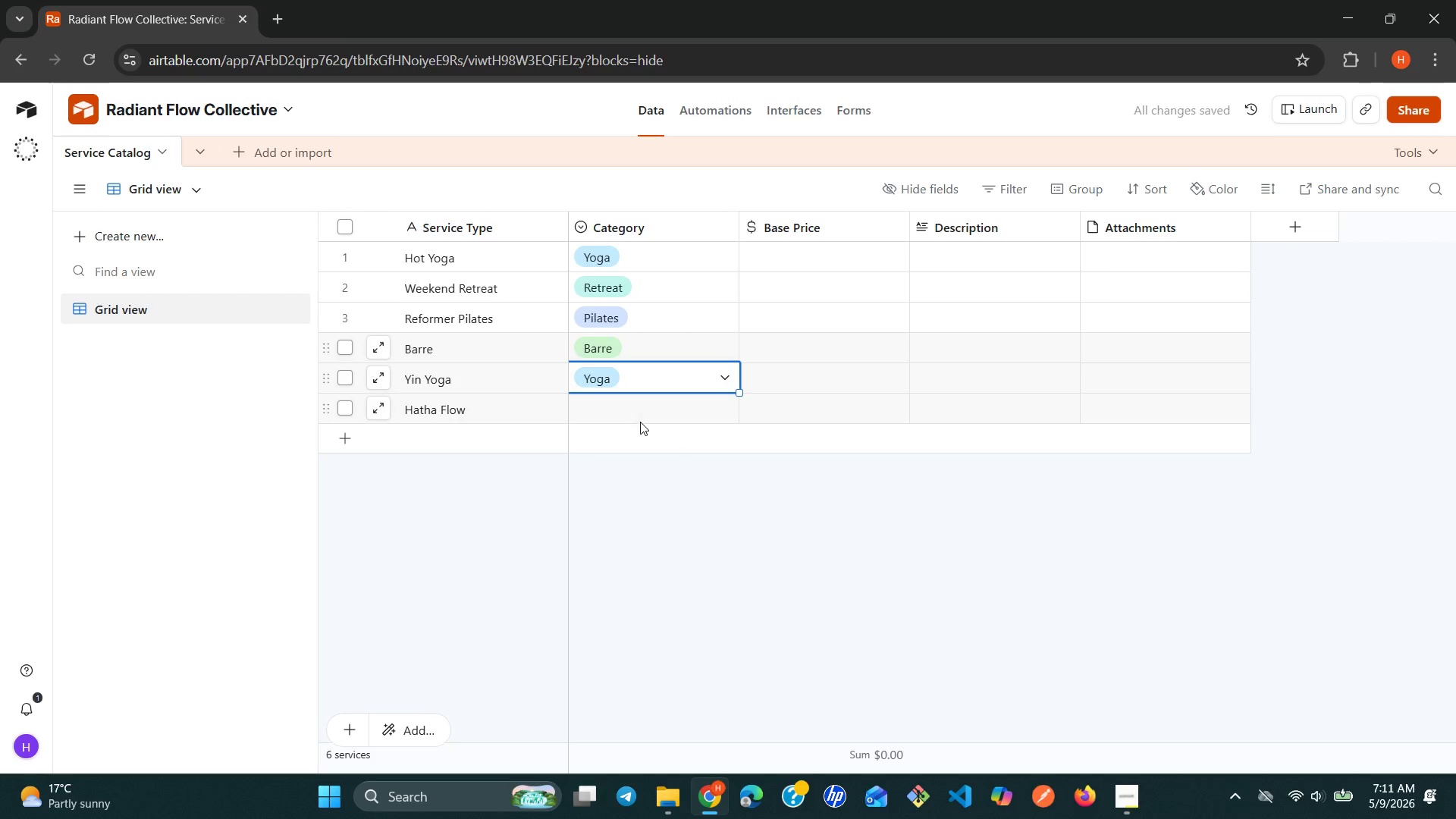 
left_click([657, 410])
 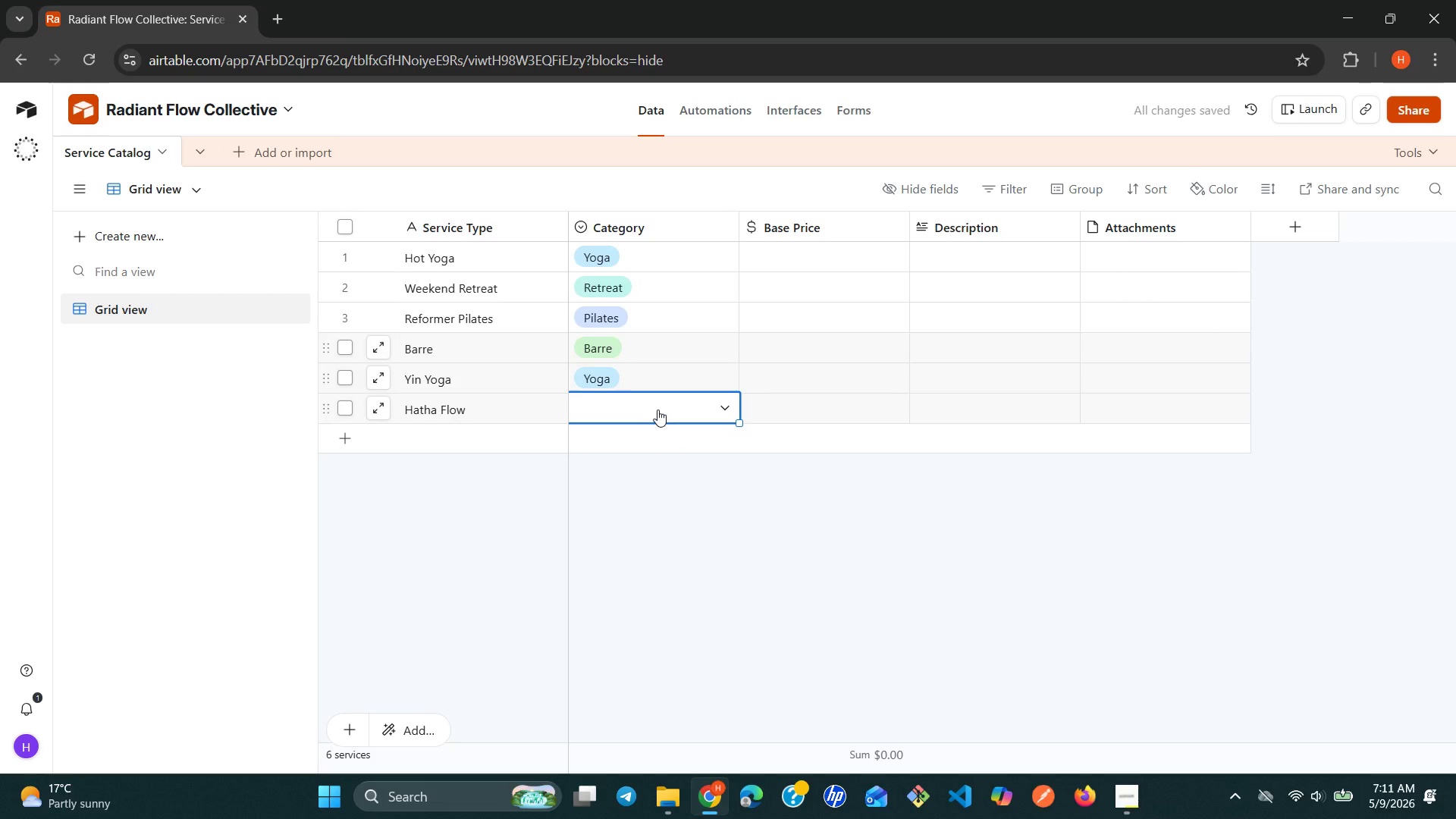 
left_click([657, 410])
 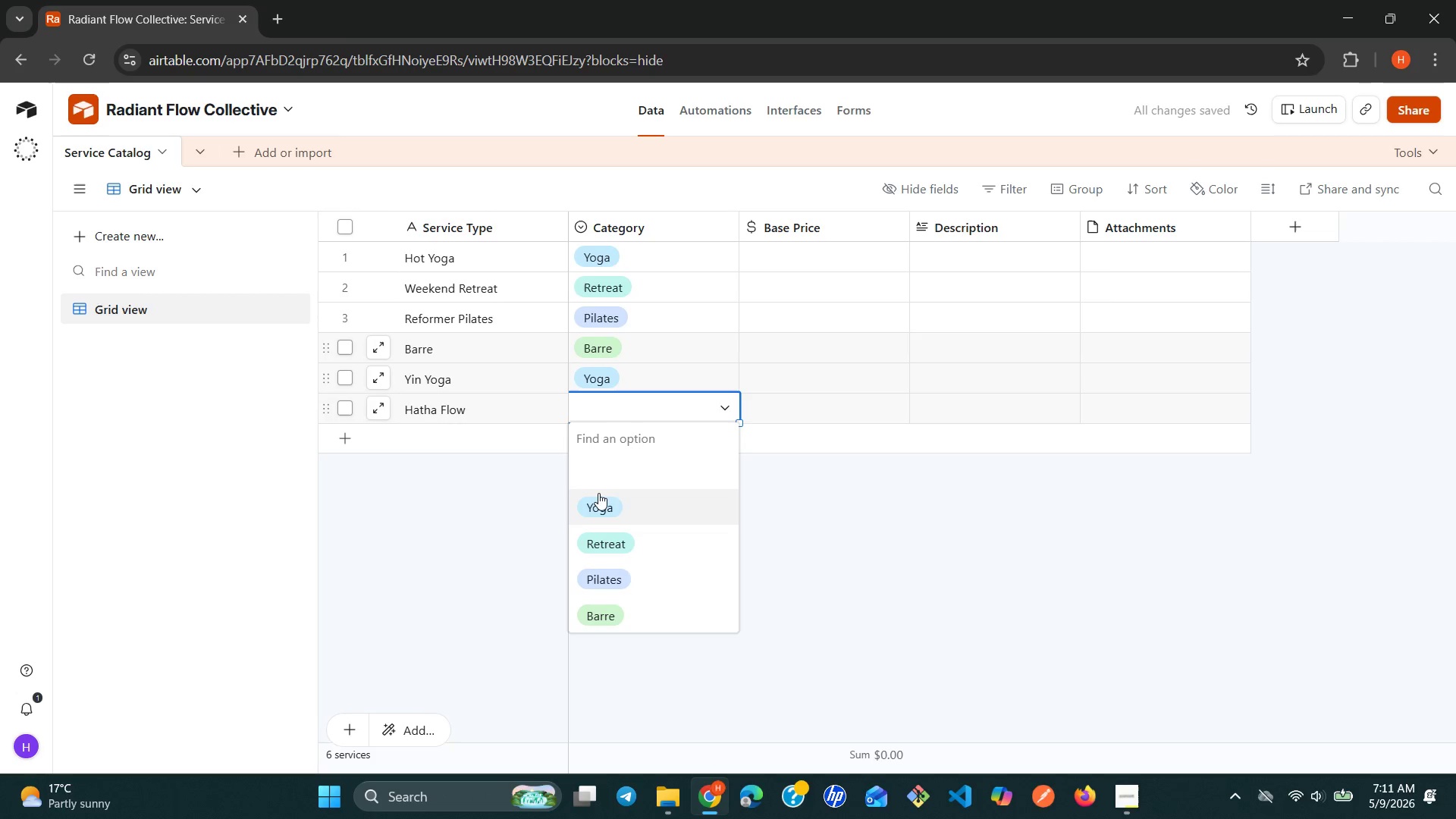 
left_click([597, 494])
 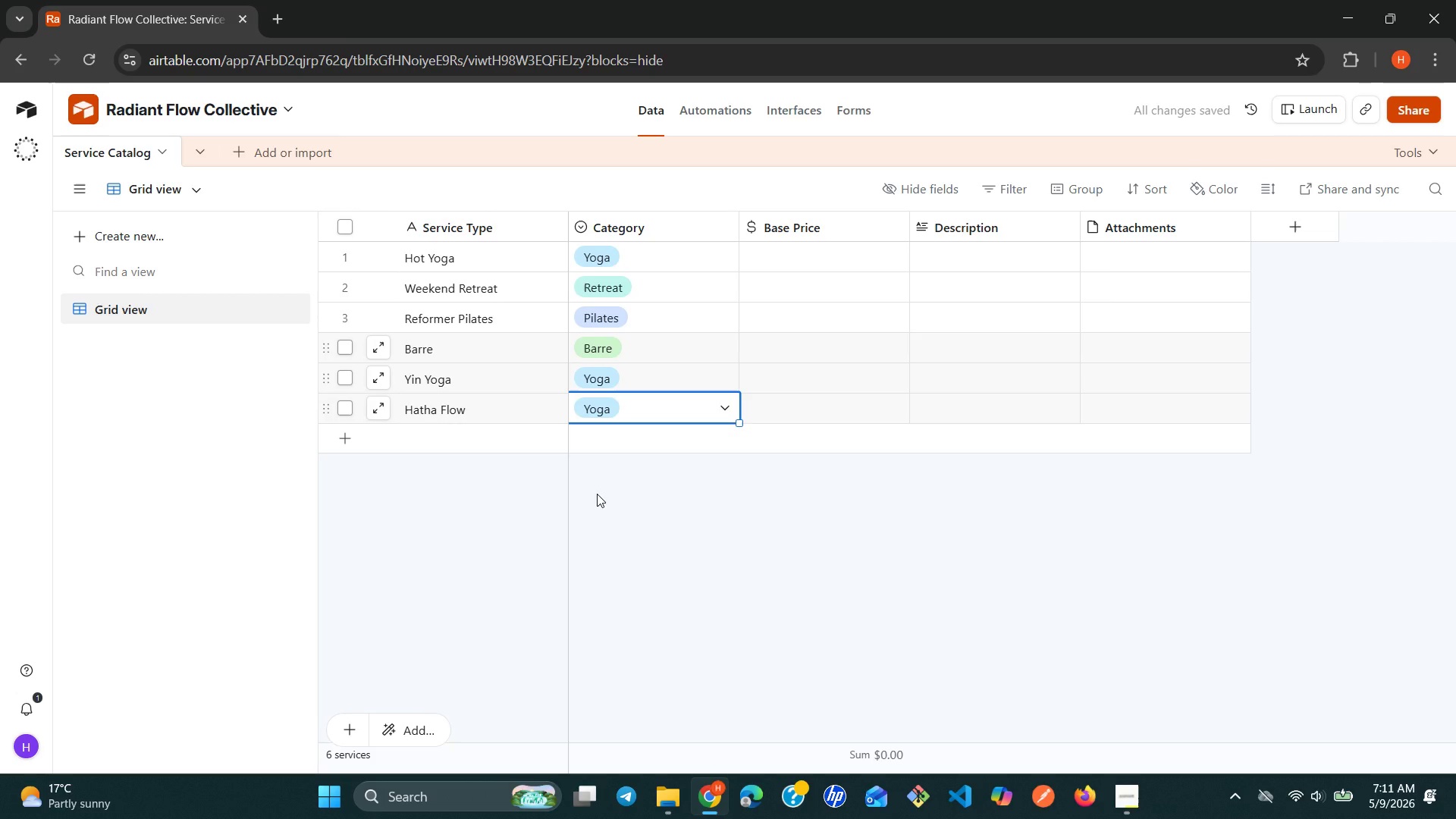 
wait(10.05)
 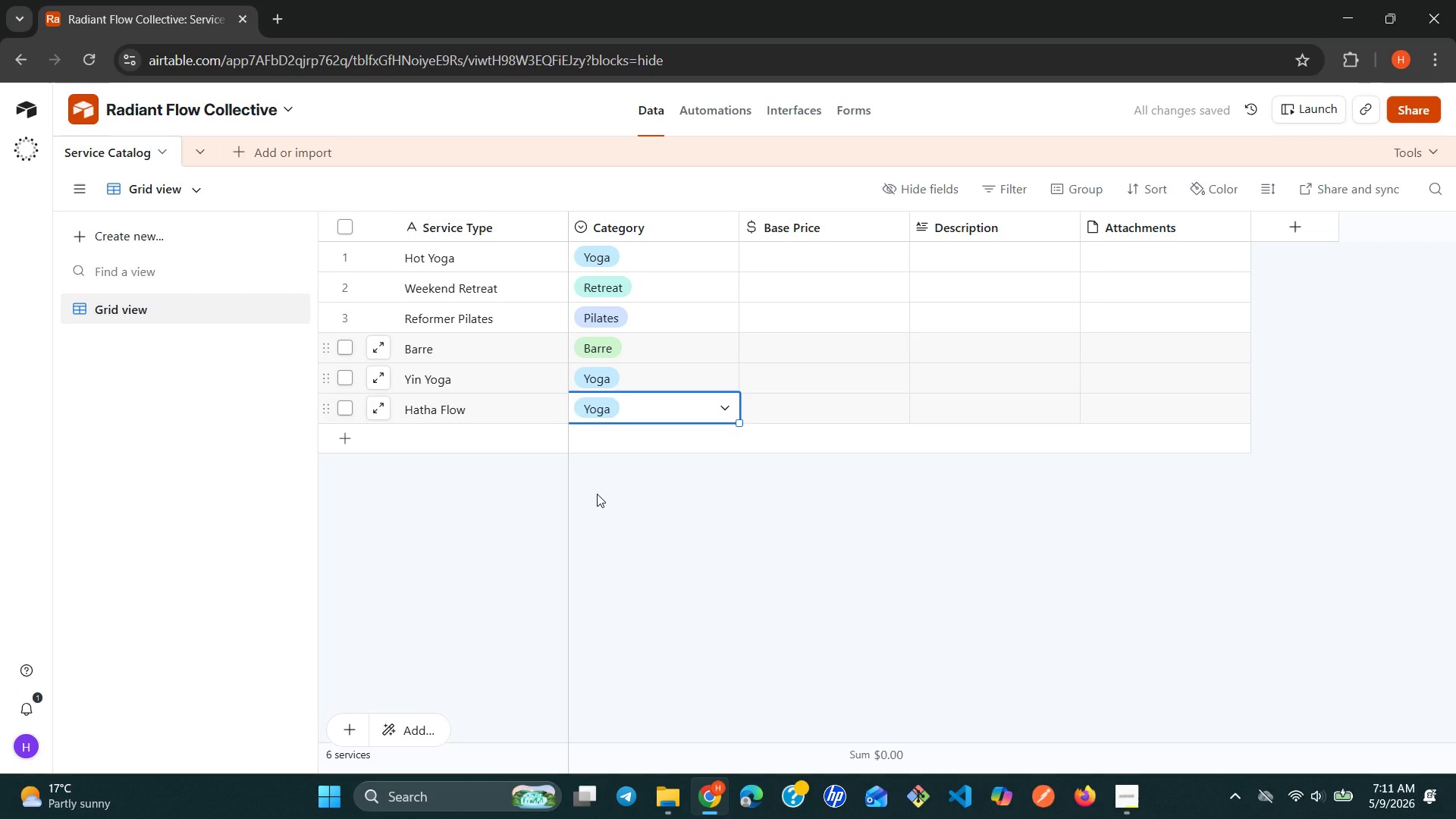 
left_click([872, 256])
 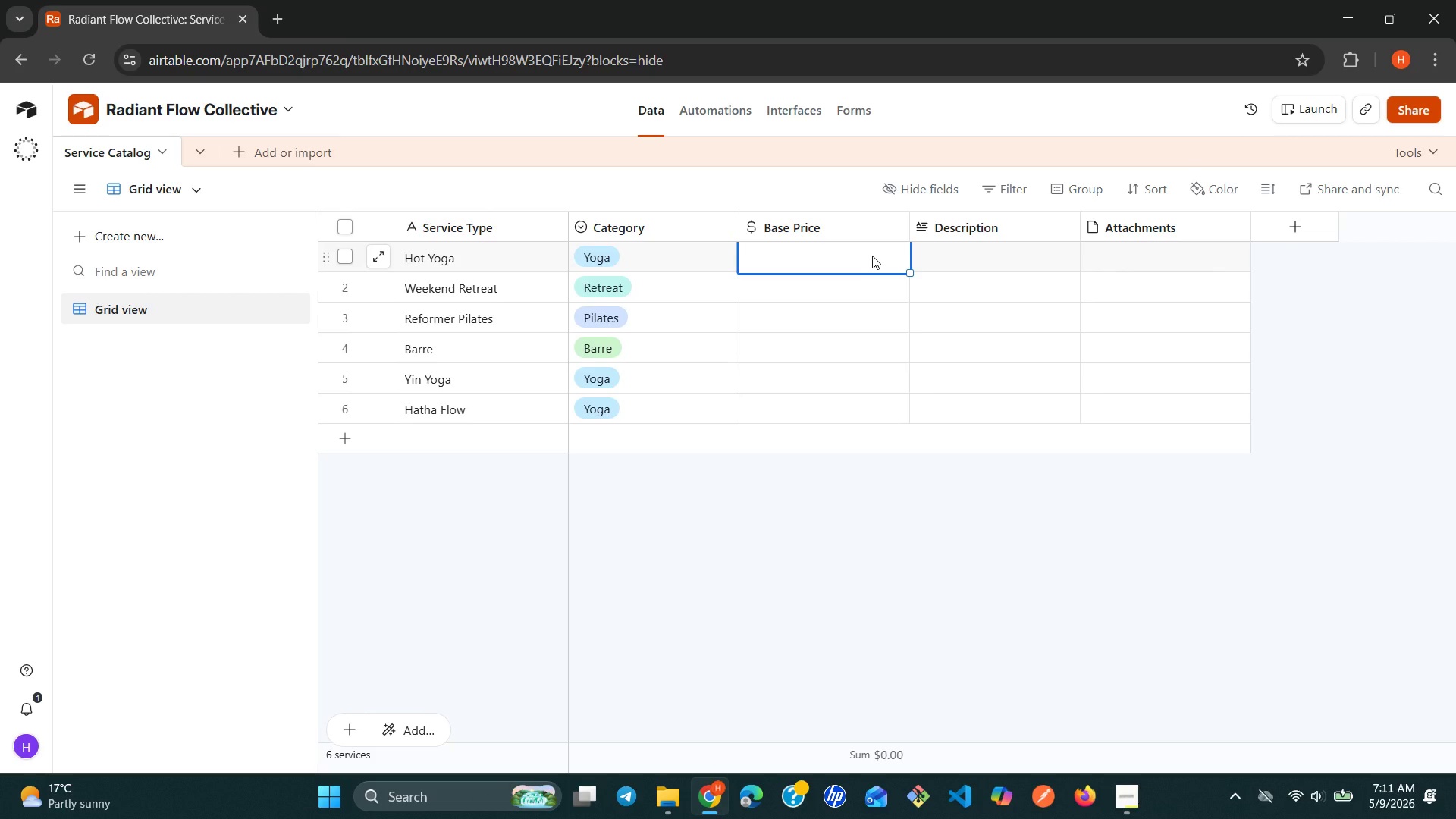 
type(35)
 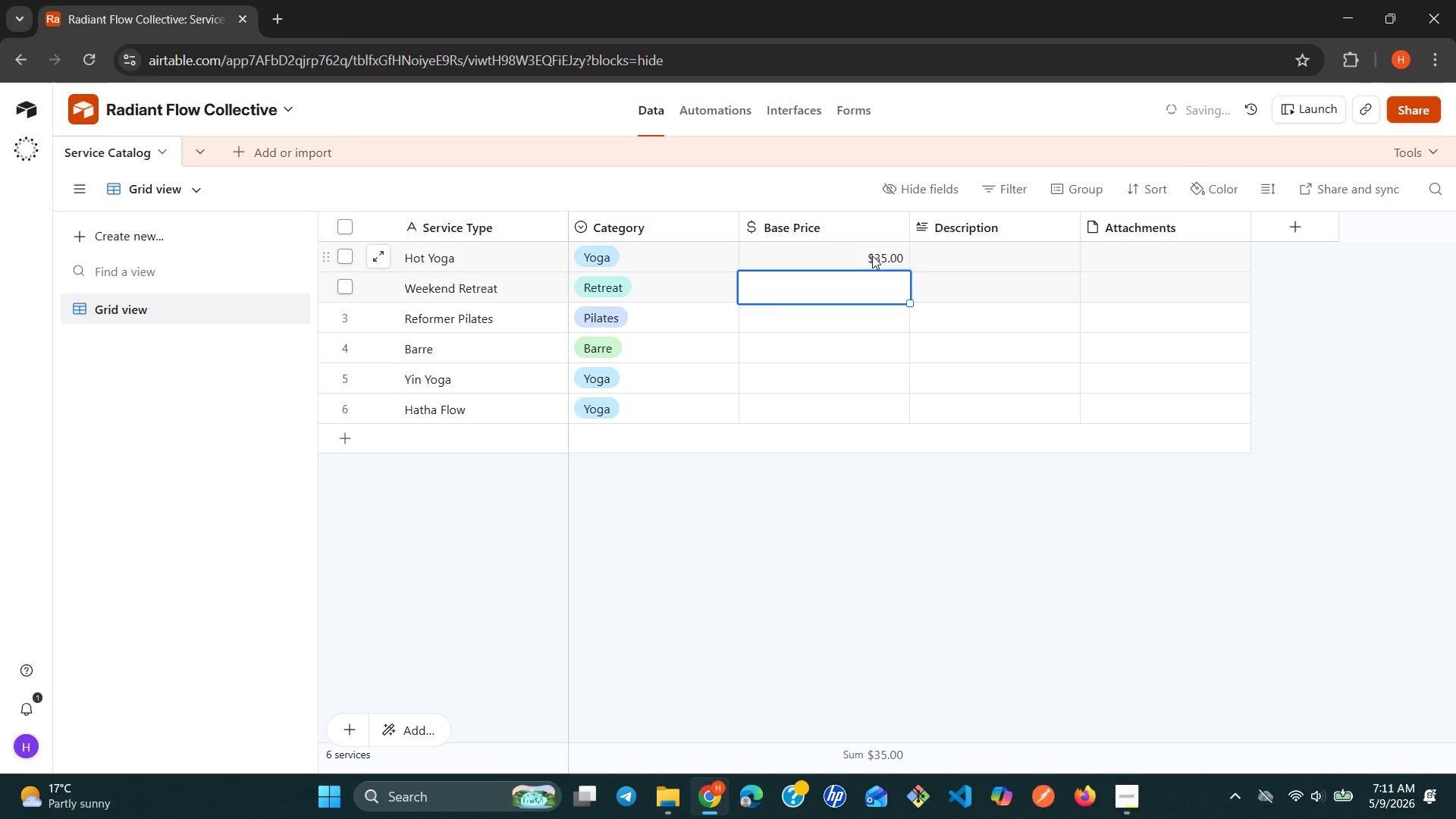 
key(Enter)
 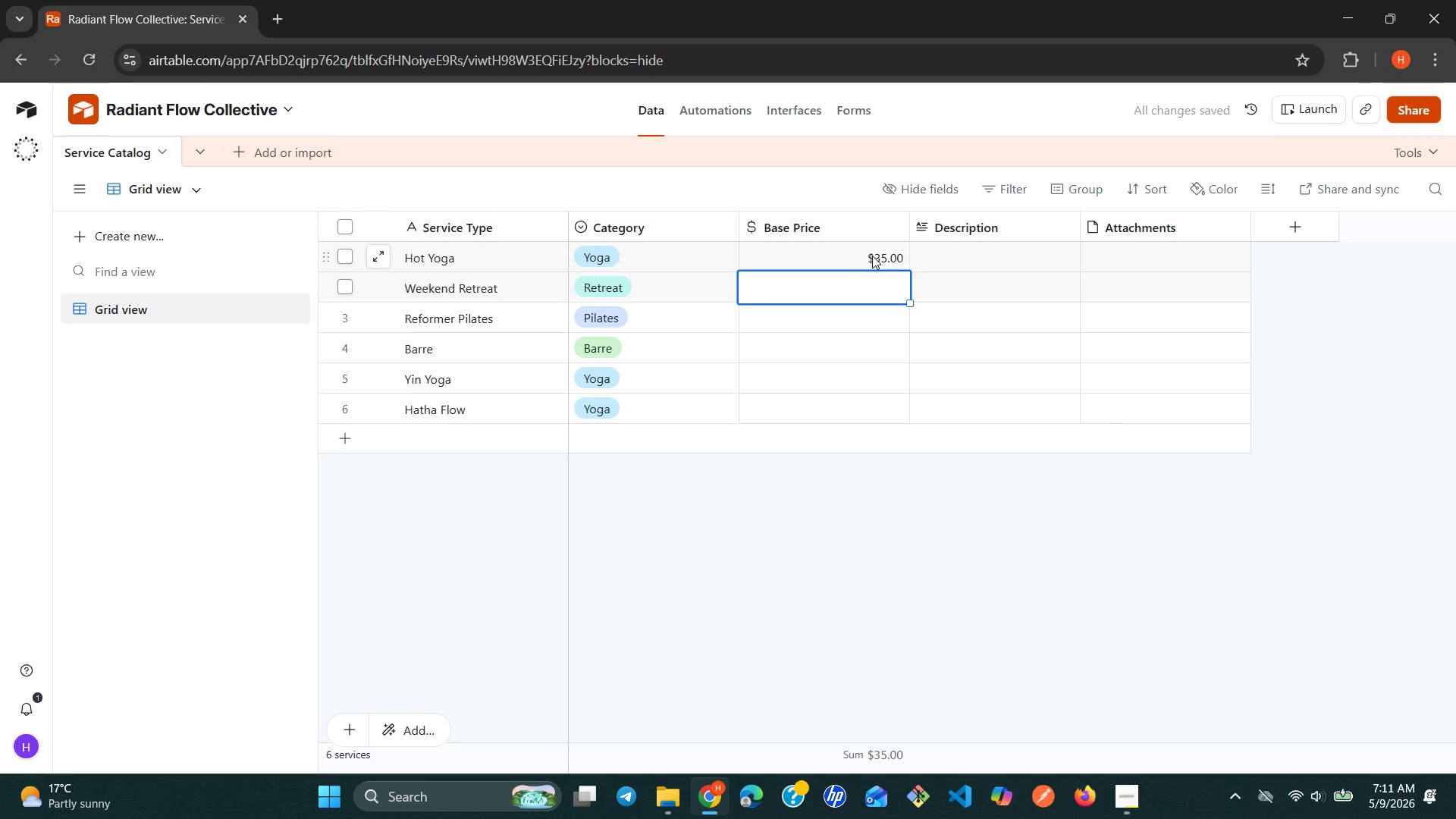 
type(350)
 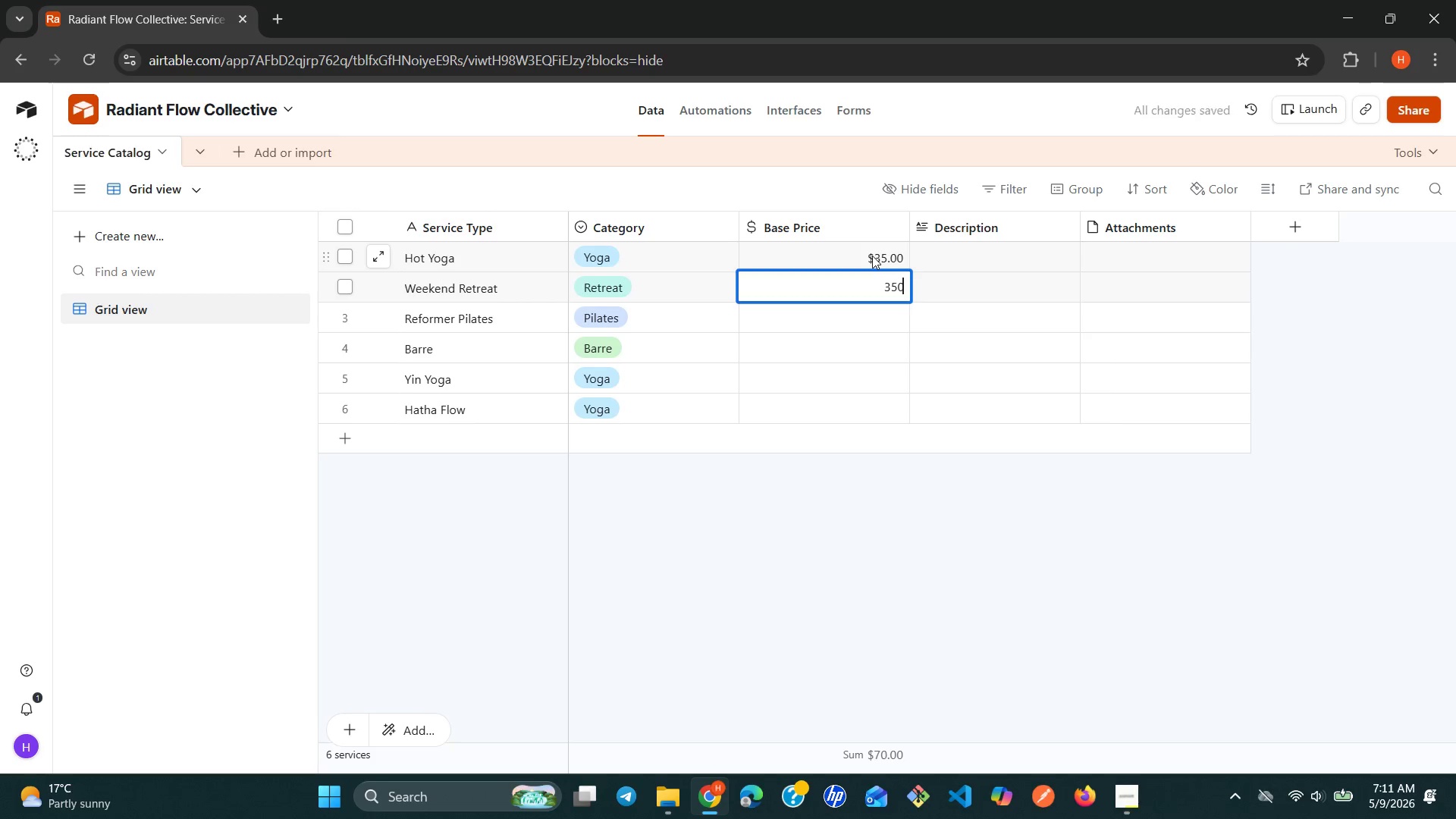 
key(Enter)
 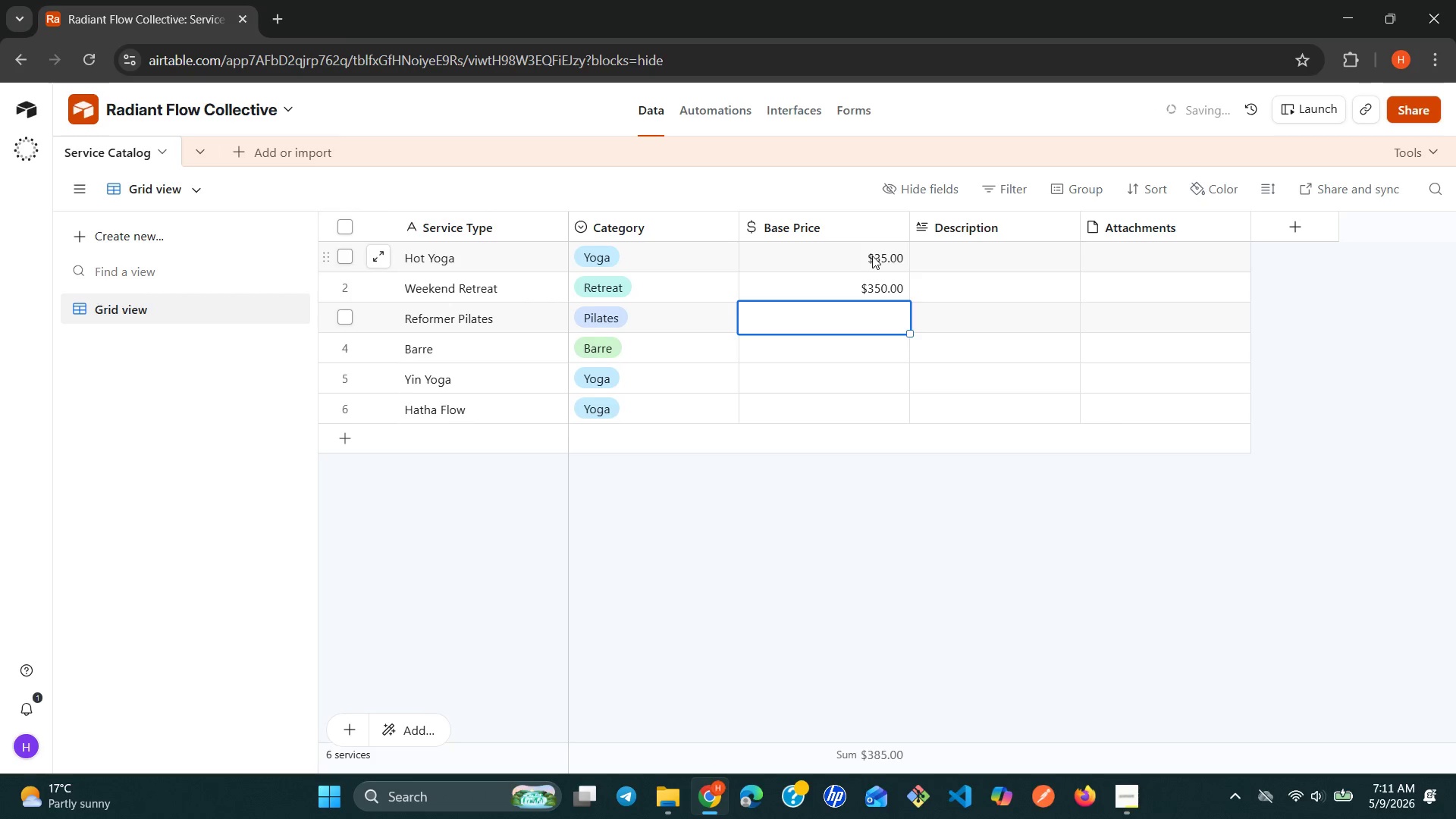 
type(45)
 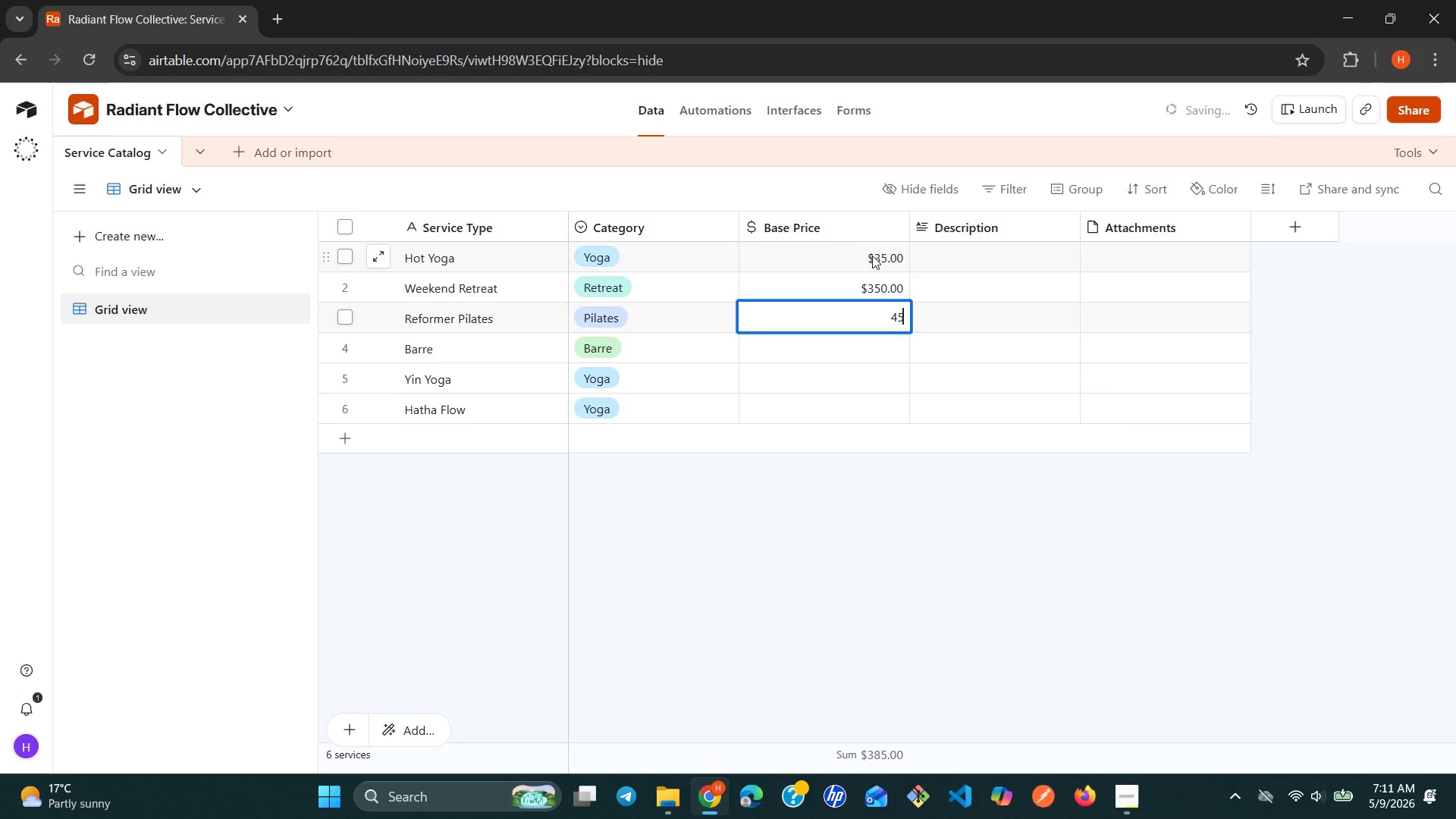 
key(Enter)
 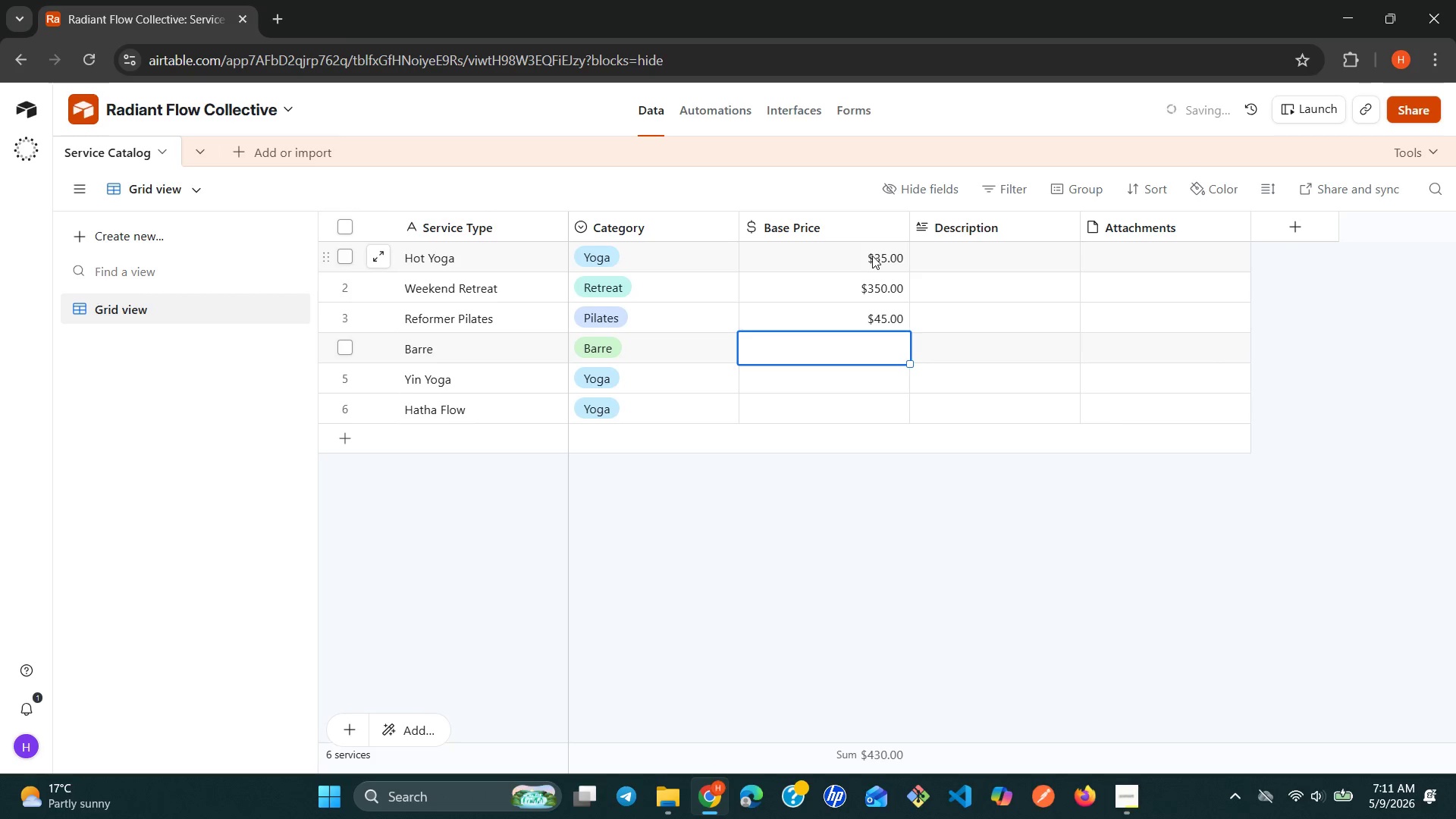 
type(30)
 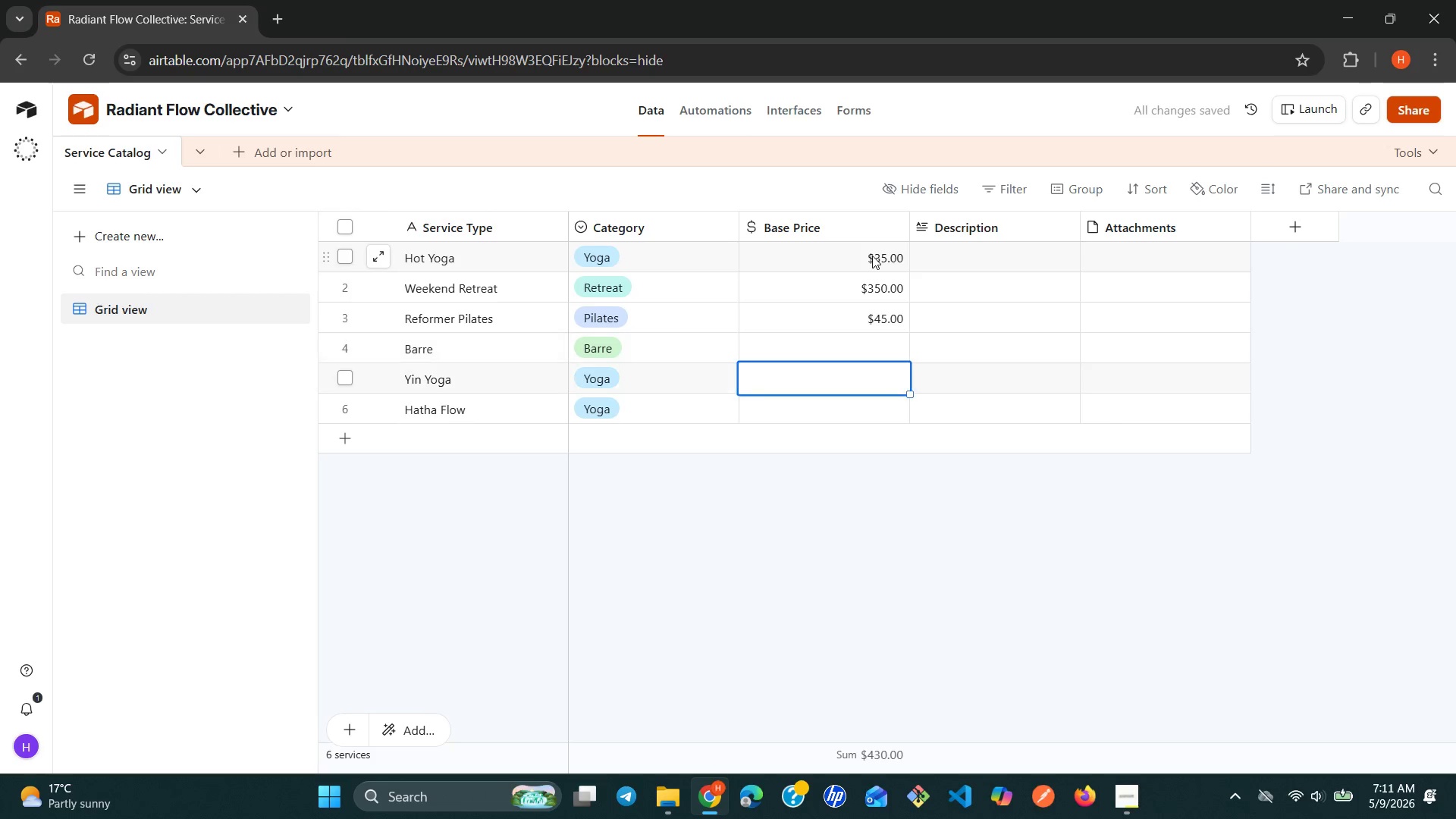 
key(Enter)
 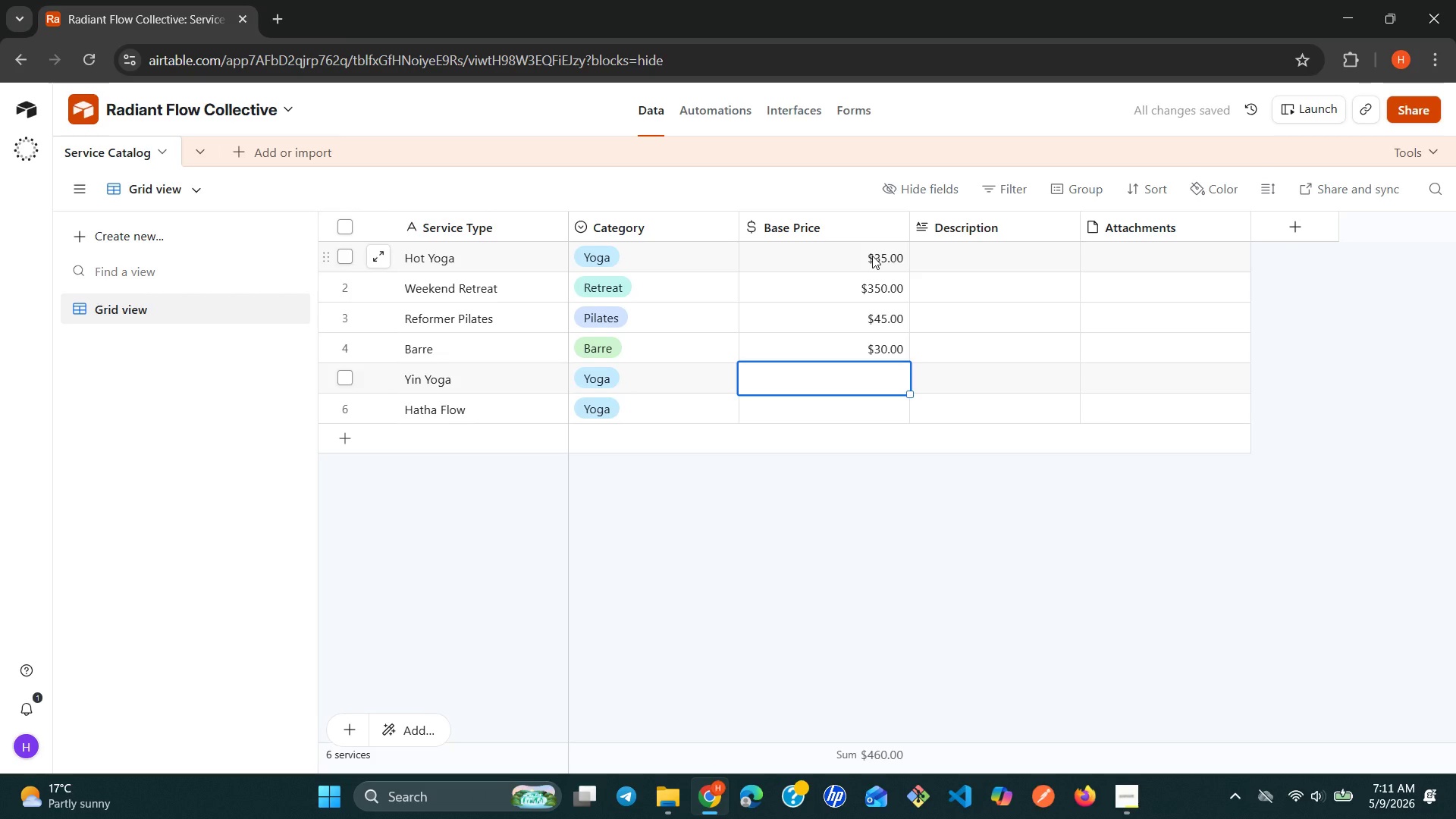 
type(25)
 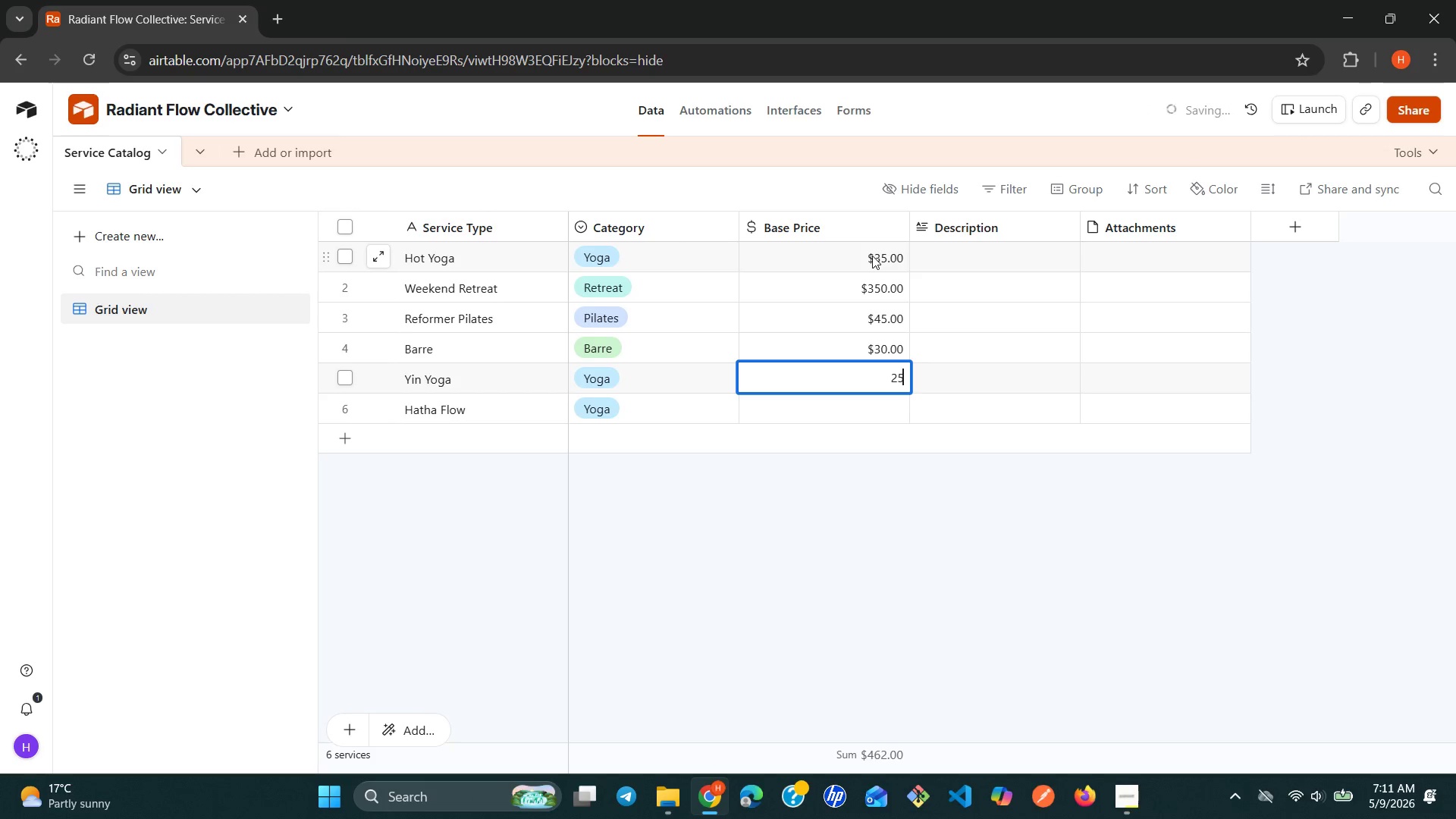 
key(Enter)
 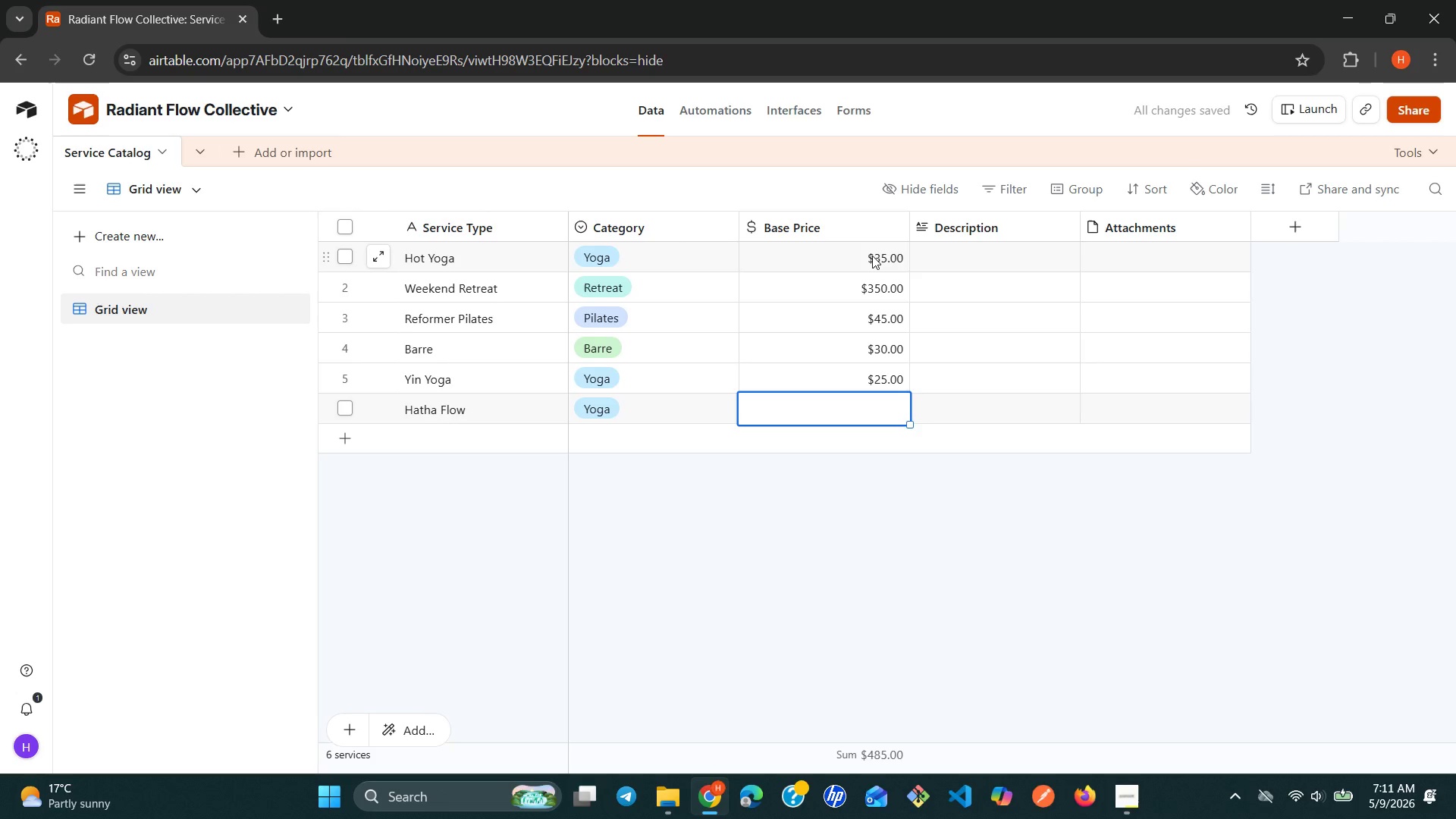 
type(30)
 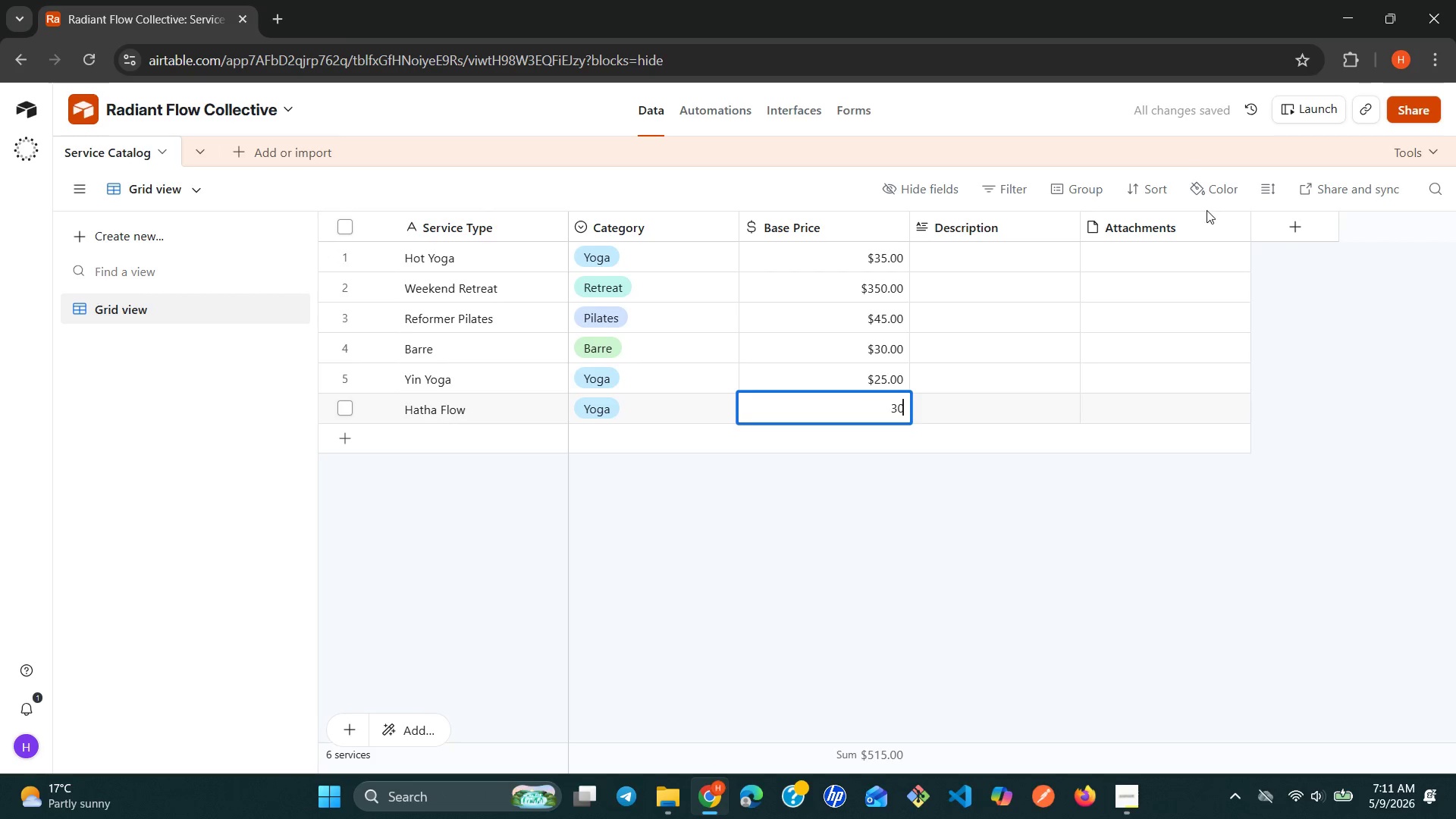 
right_click([1228, 219])
 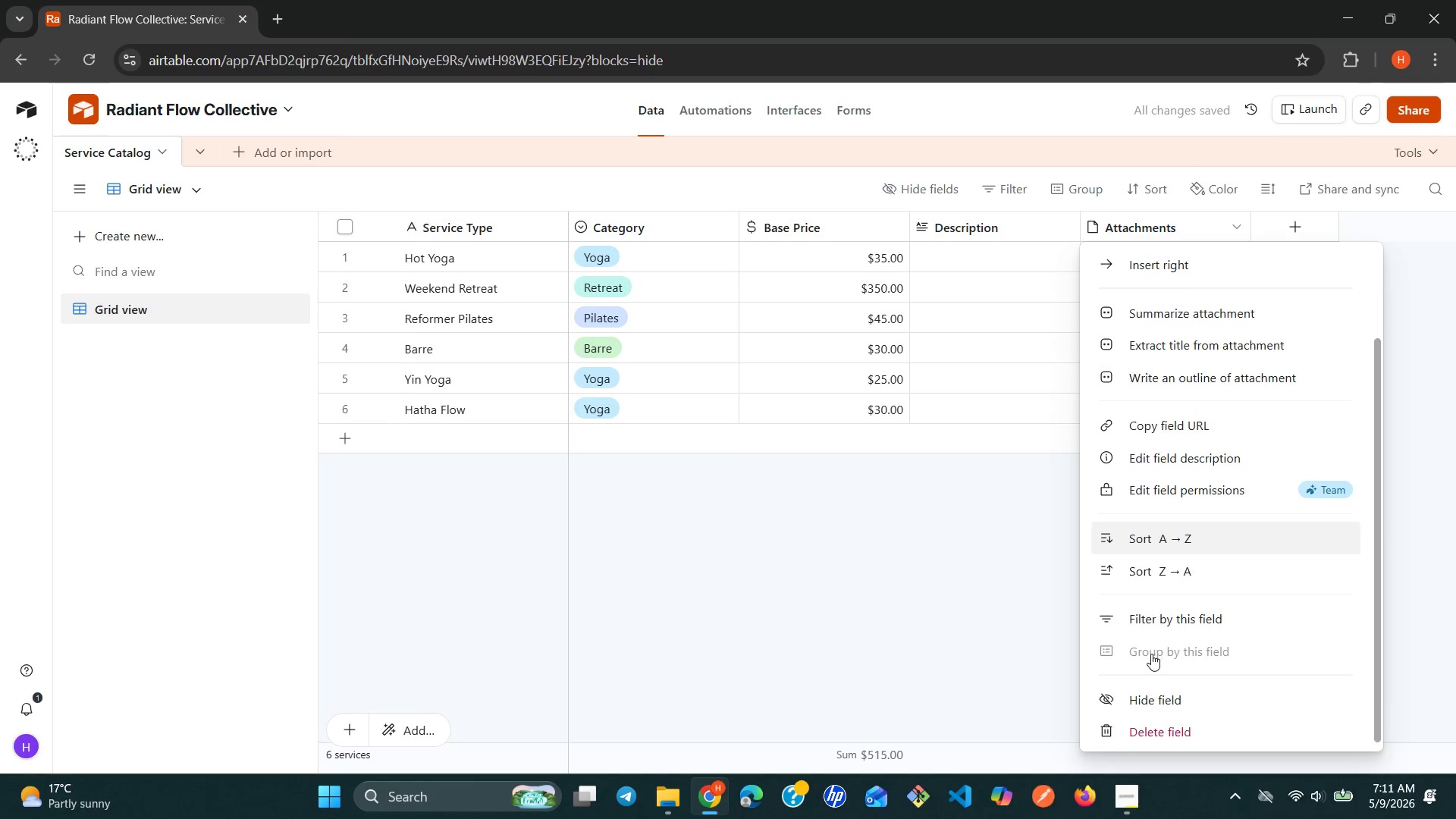 
left_click([1167, 727])
 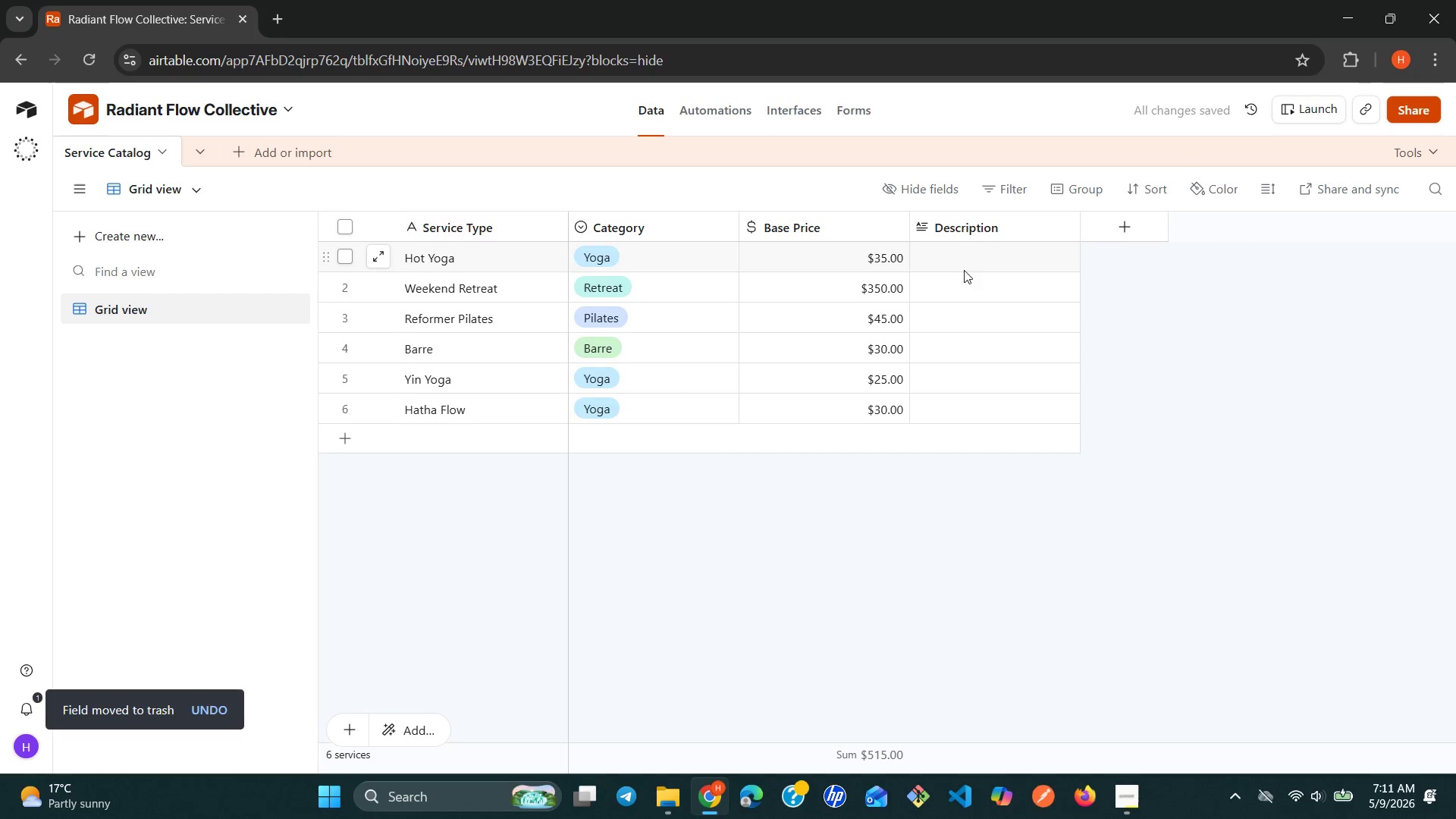 
left_click([964, 259])
 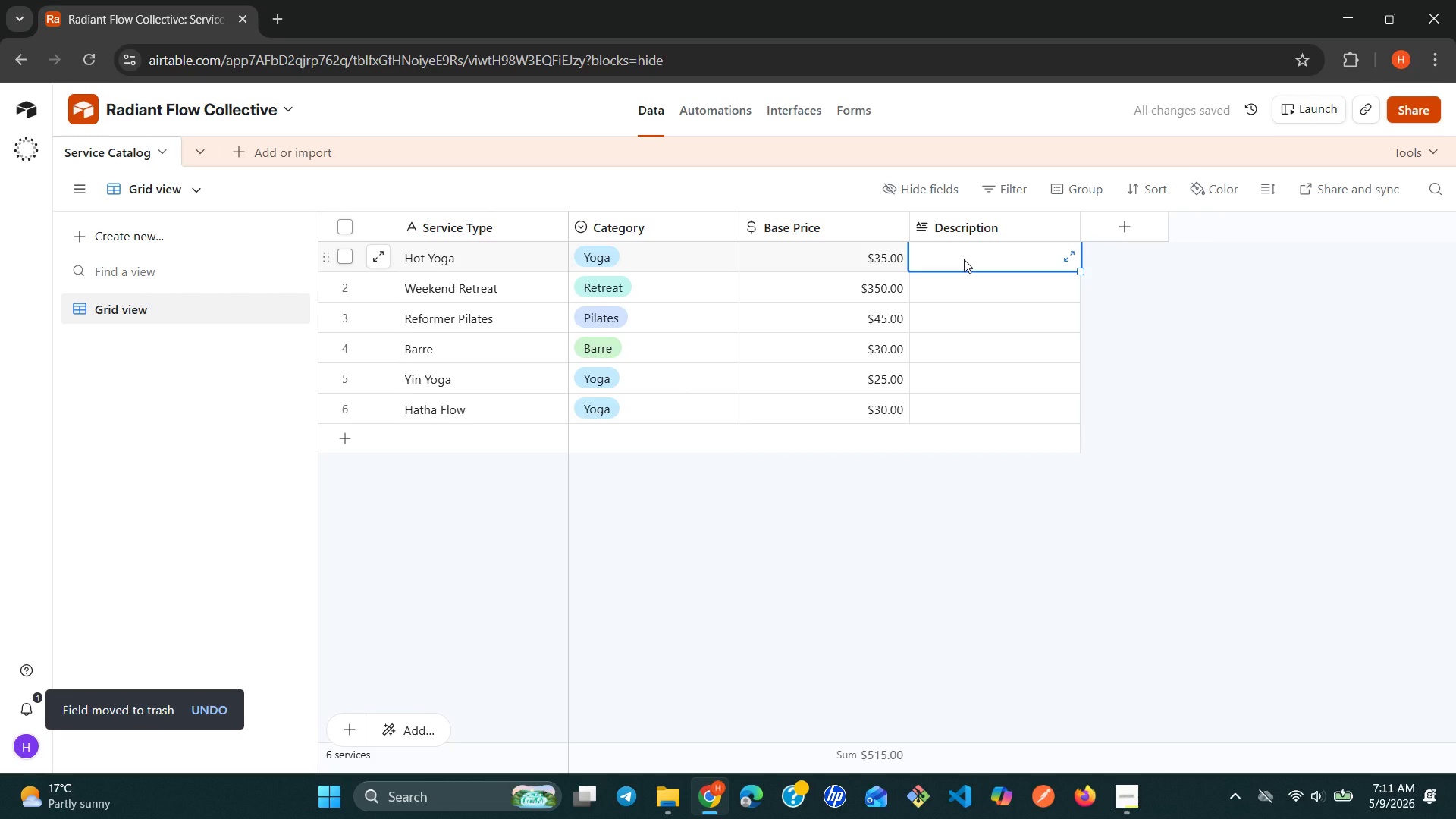 
type(Heated R)
key(Backspace)
type(room yoga class)
 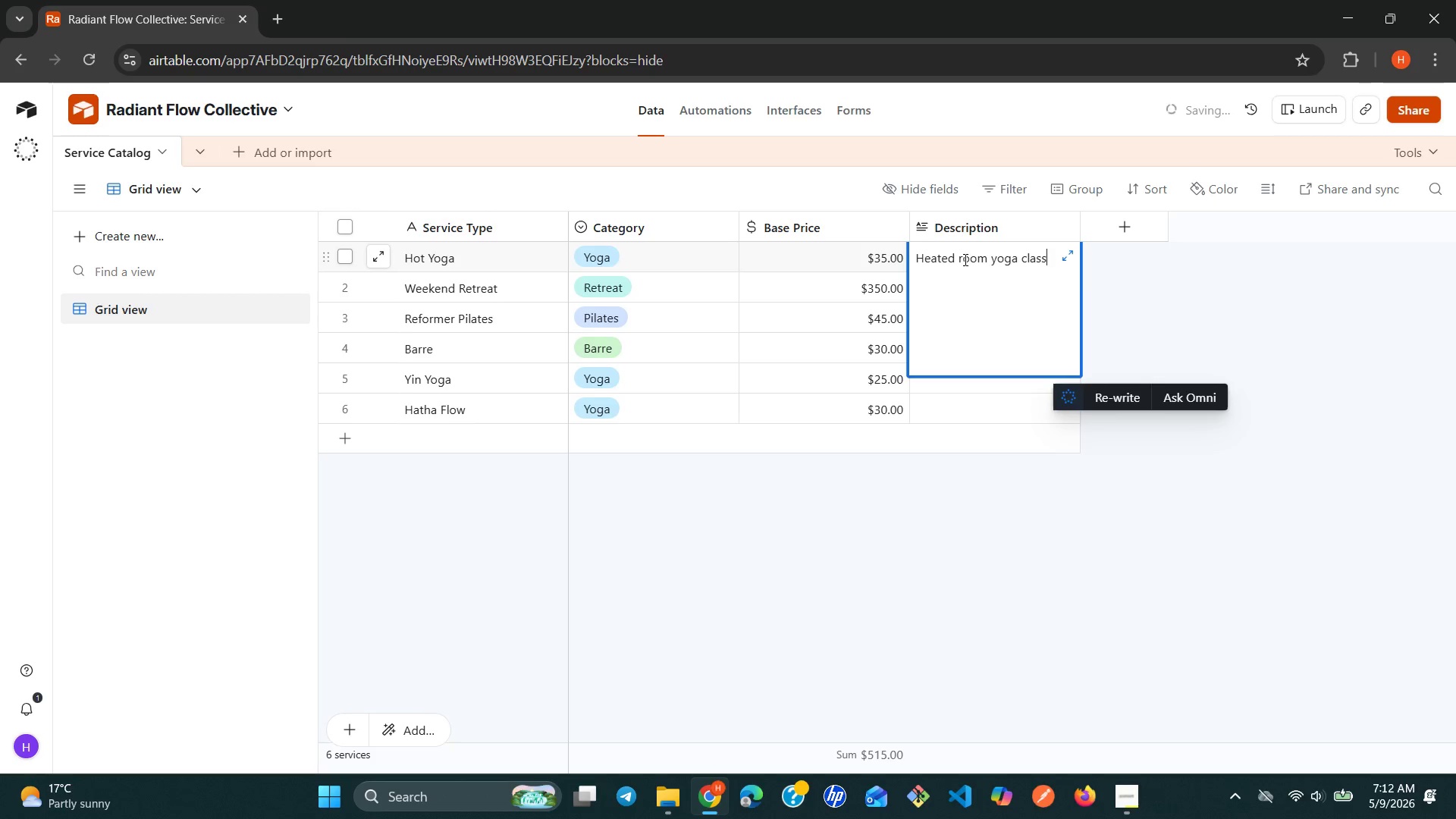 
key(Enter)
 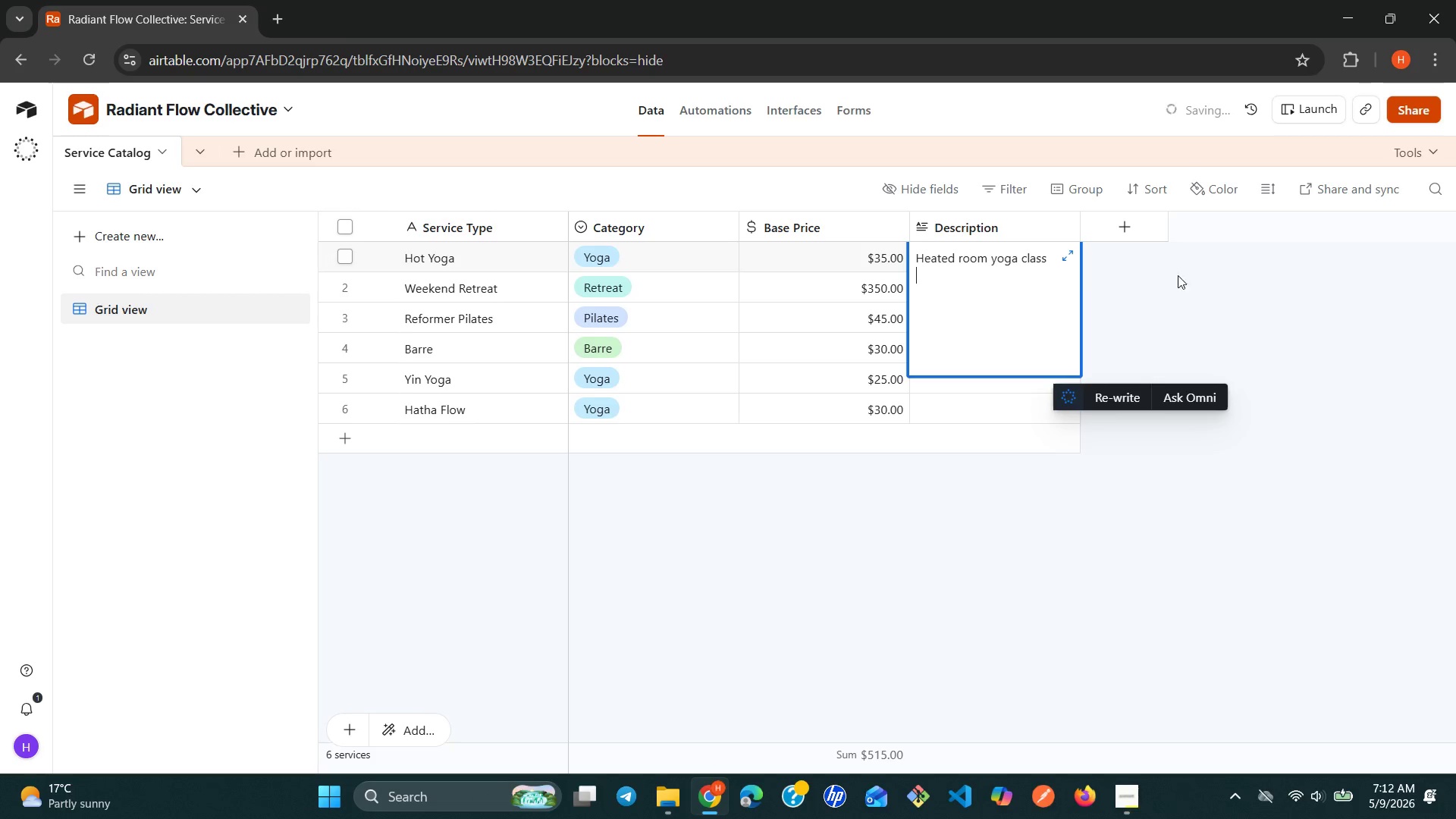 
left_click([1235, 273])
 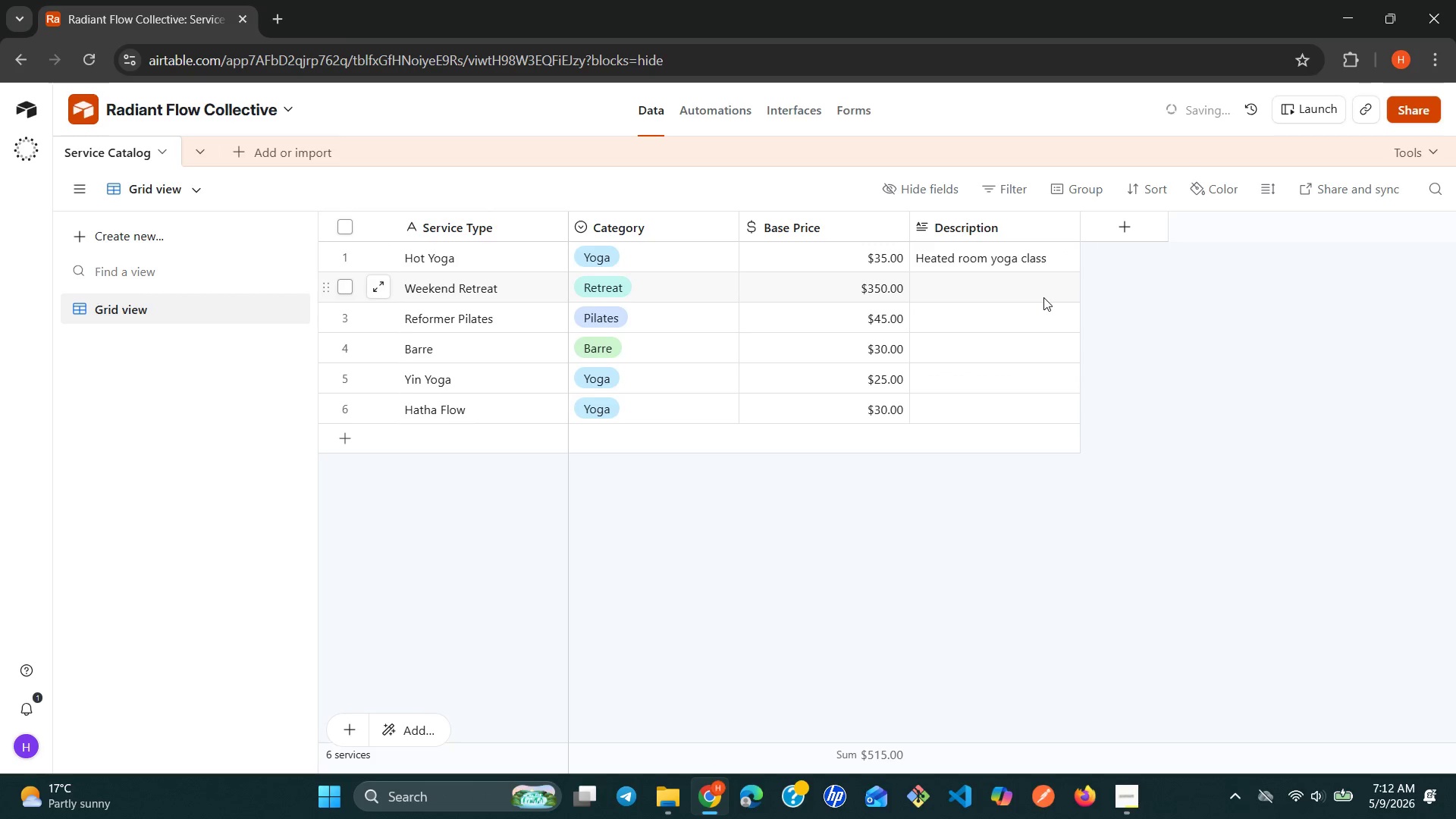 
left_click([1012, 281])
 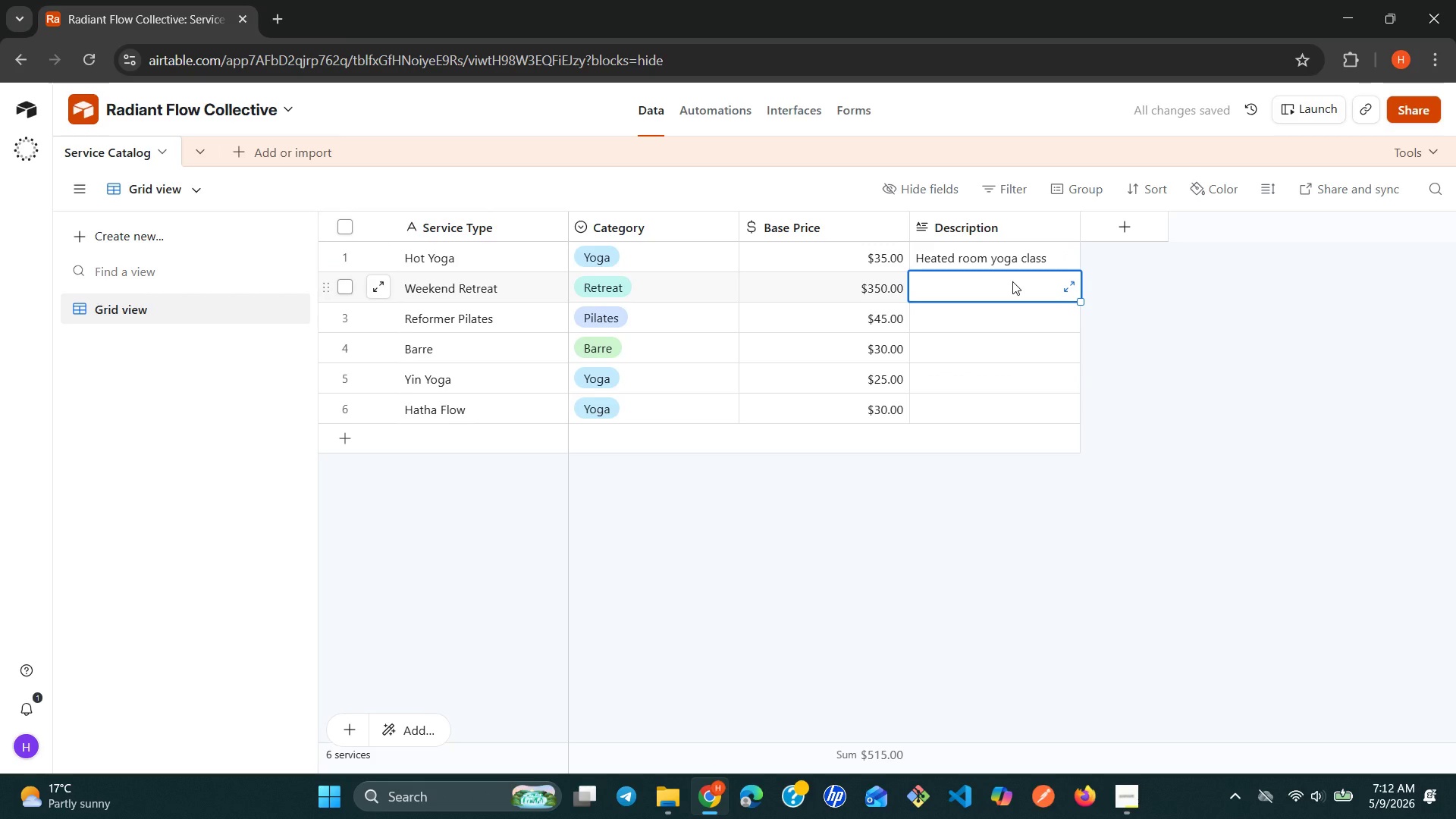 
wait(6.03)
 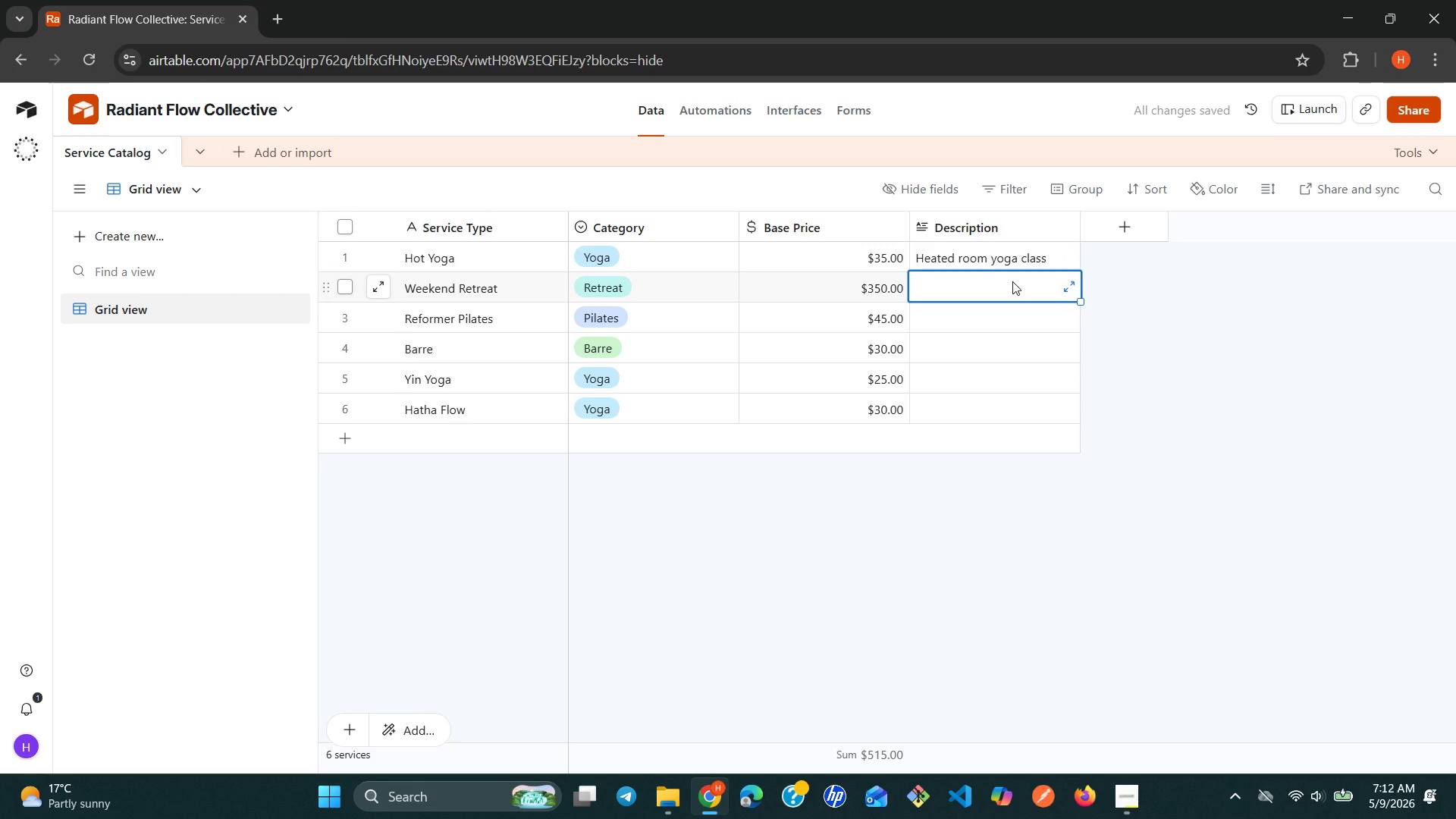 
type(Full weekend )
 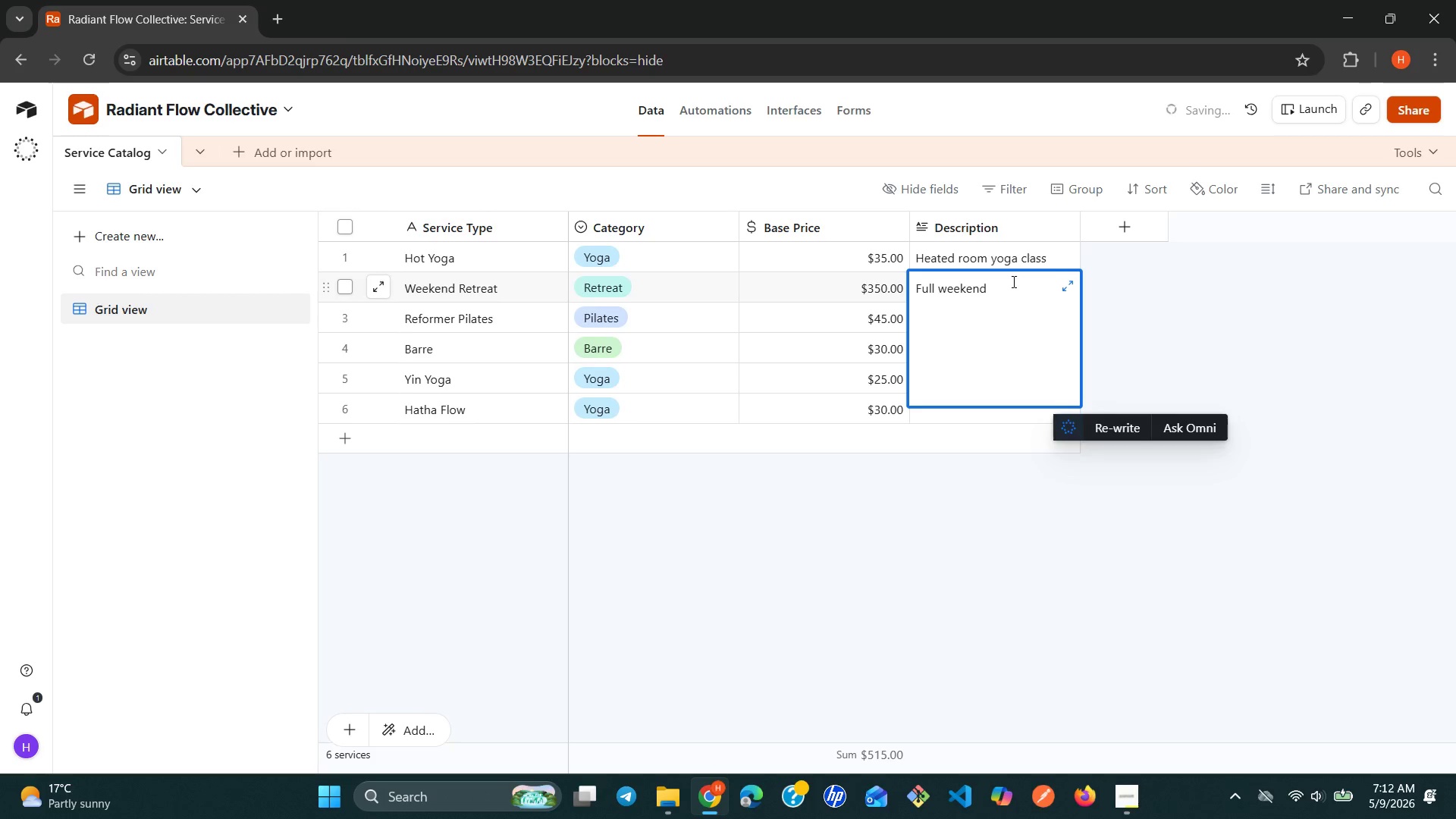 
type(wellness retreat )
 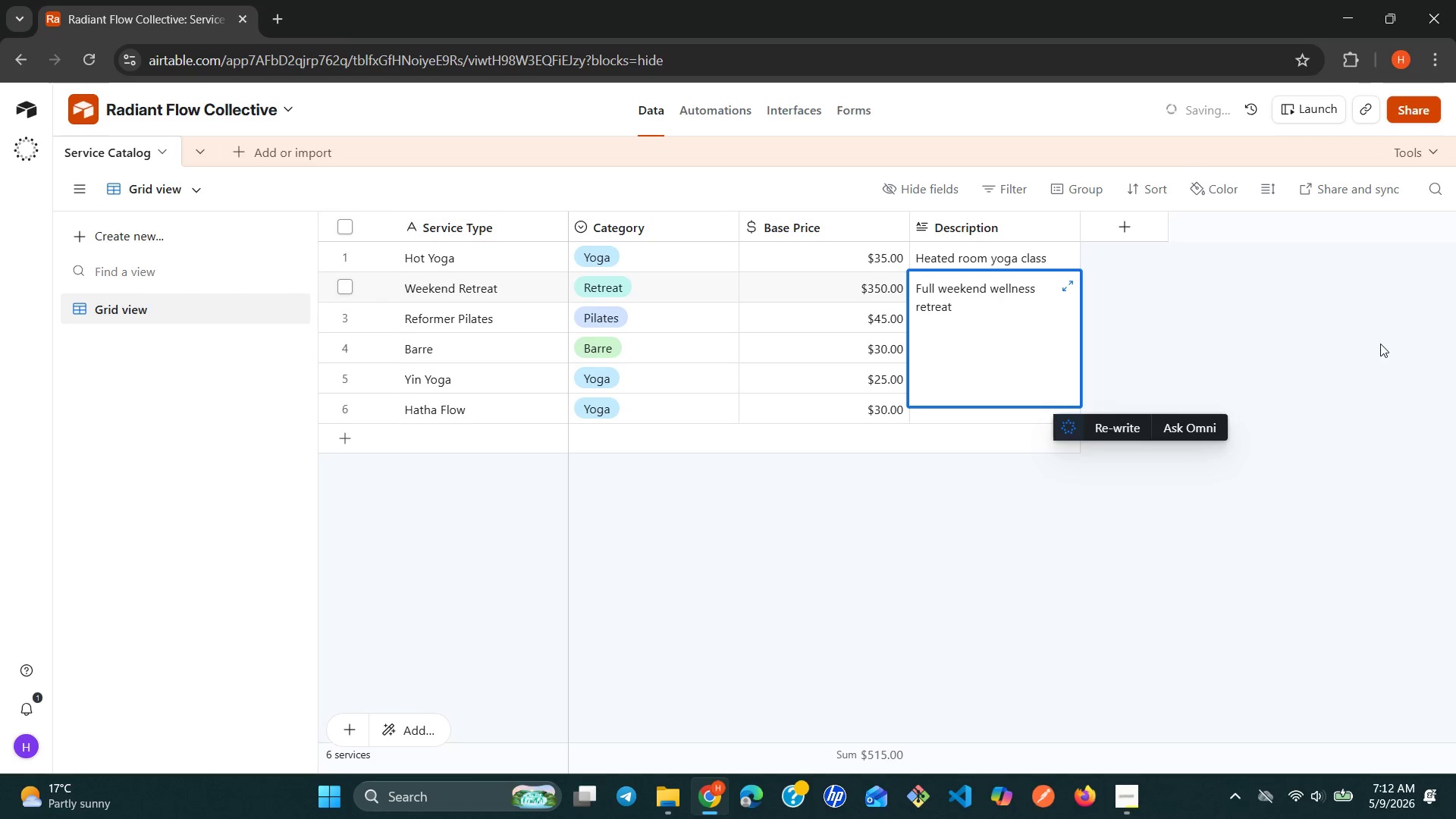 
wait(5.3)
 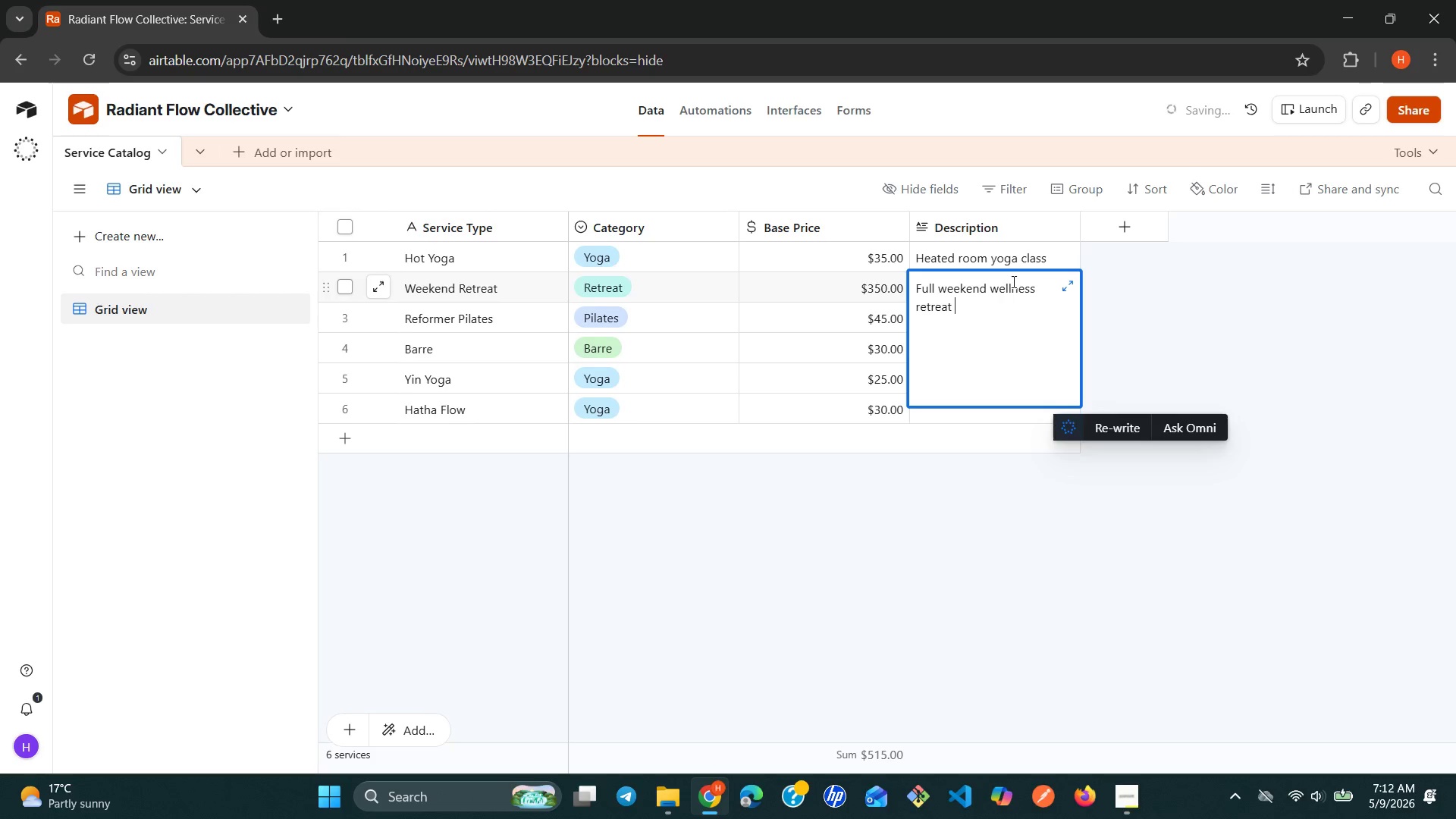 
left_click([1419, 344])
 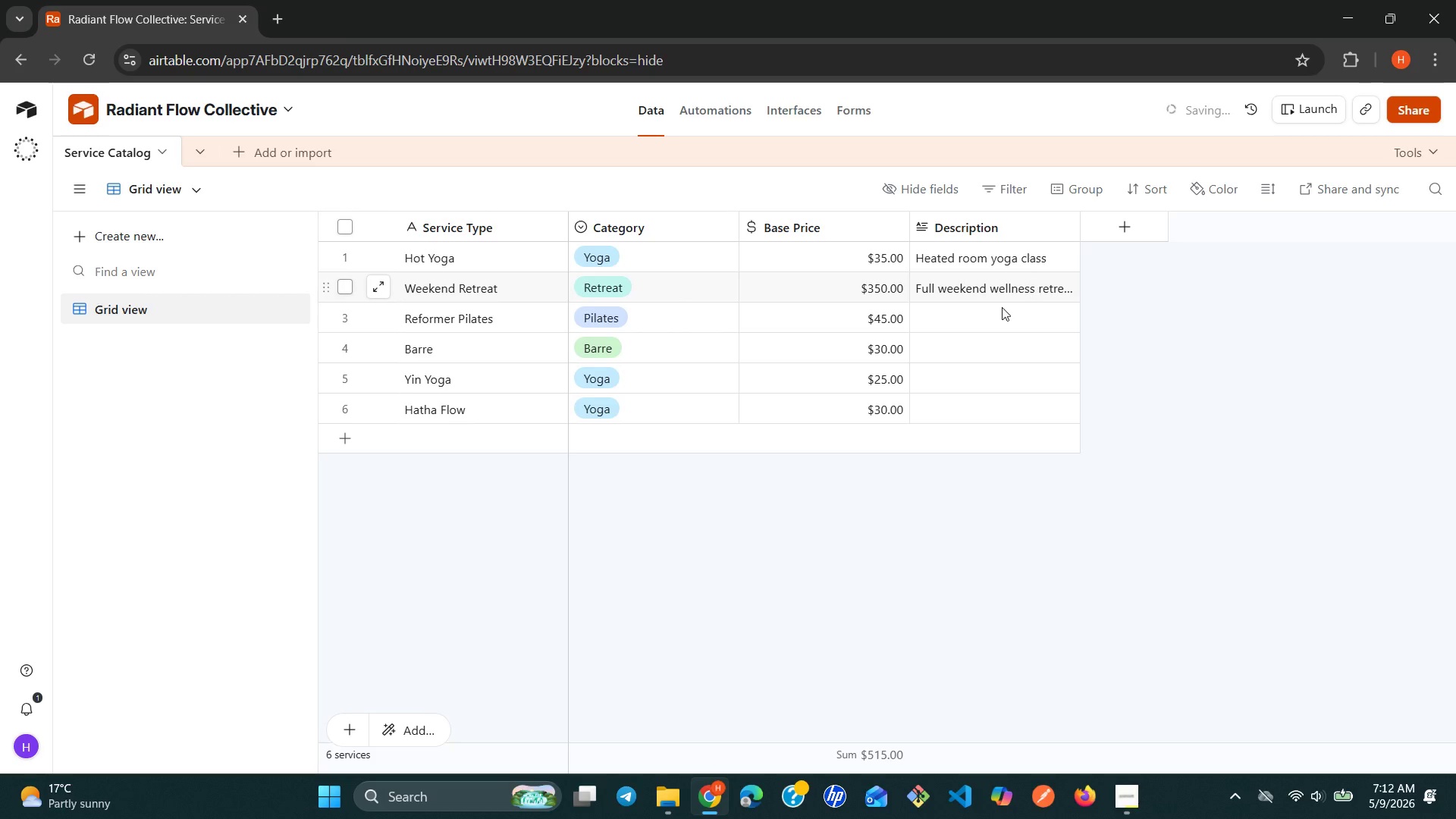 
left_click([979, 318])
 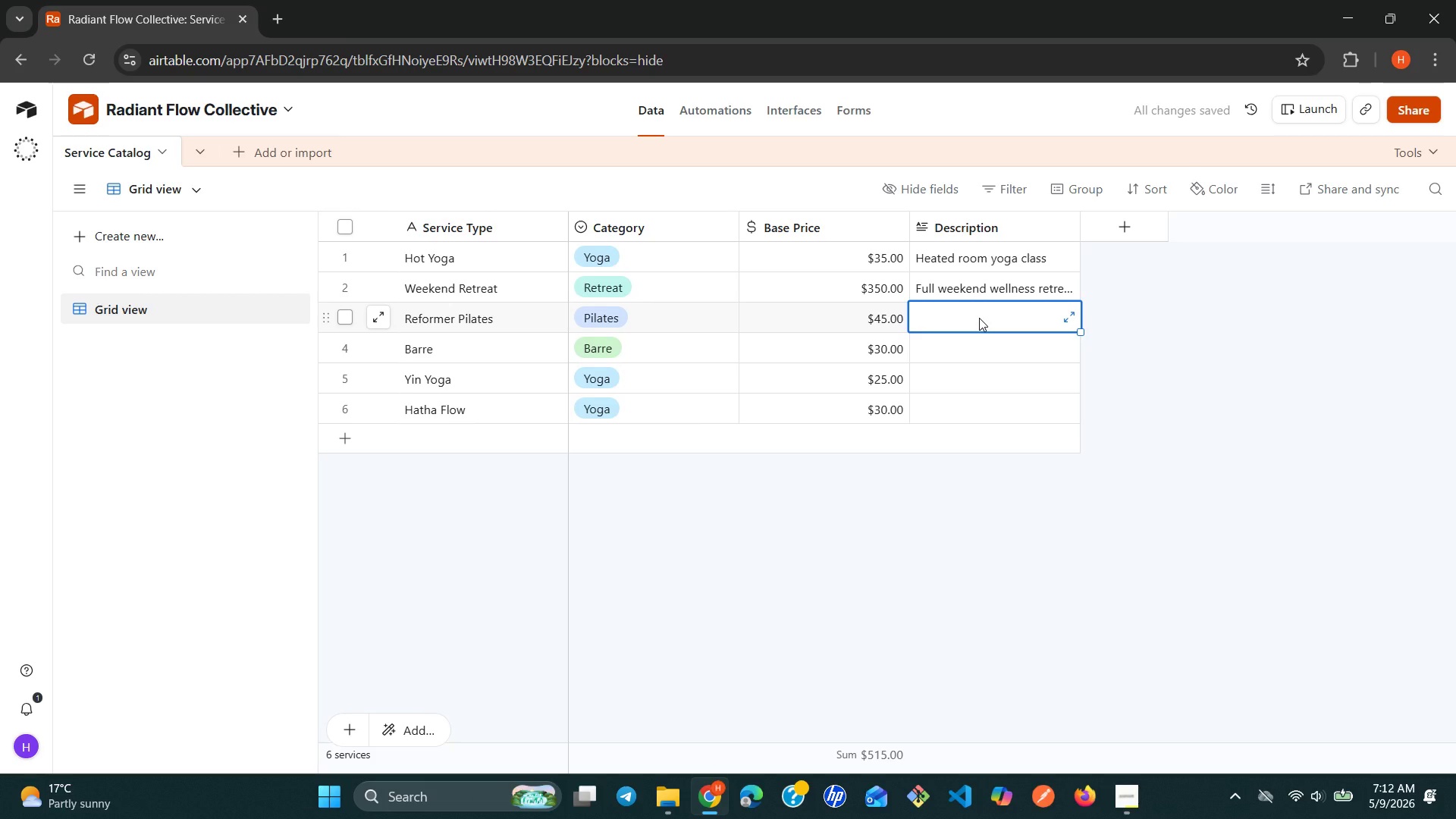 
type(p)
key(Backspace)
type(Pilates on the reform )
key(Backspace)
type(er machine)
 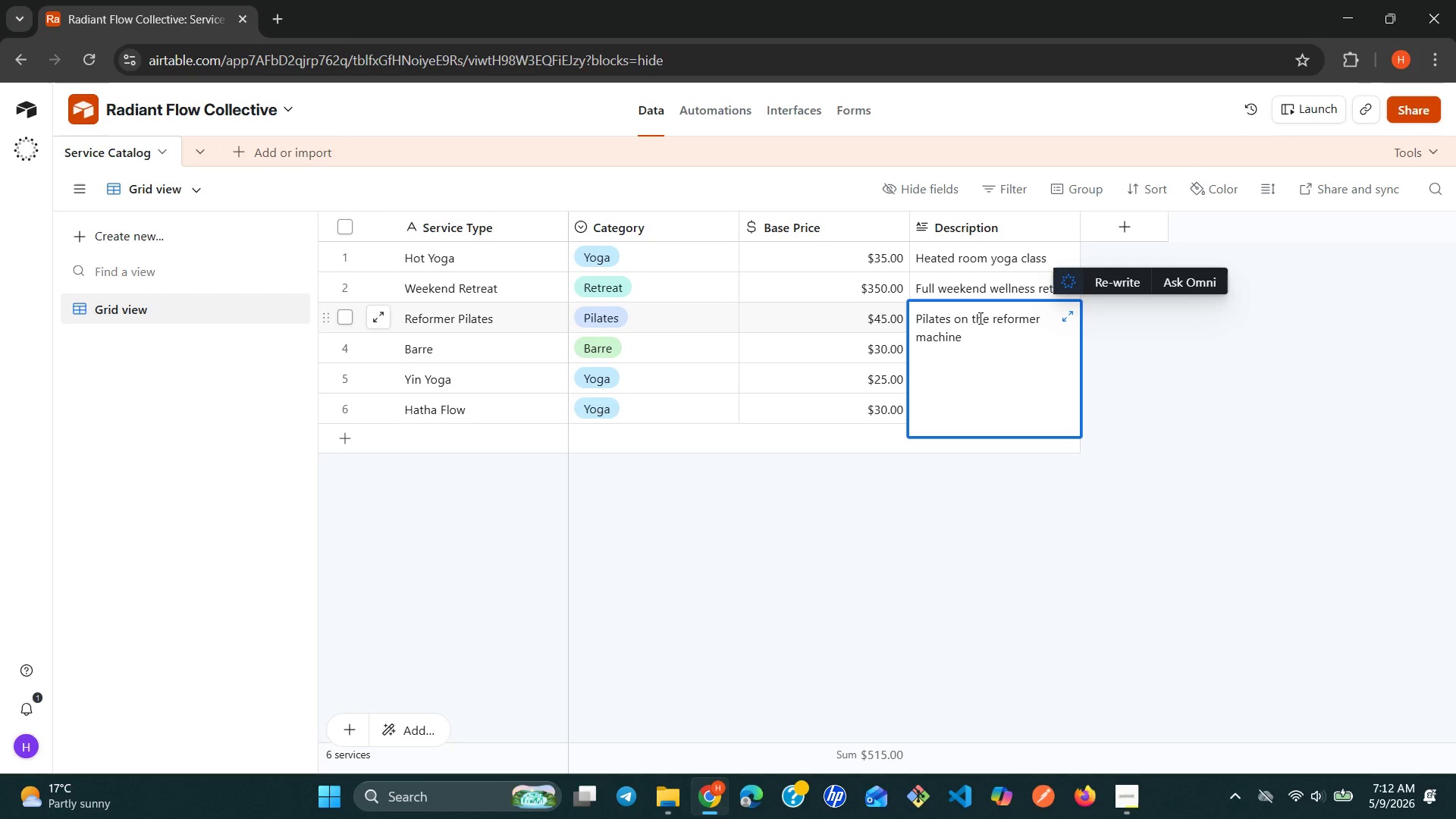 
left_click([1171, 444])
 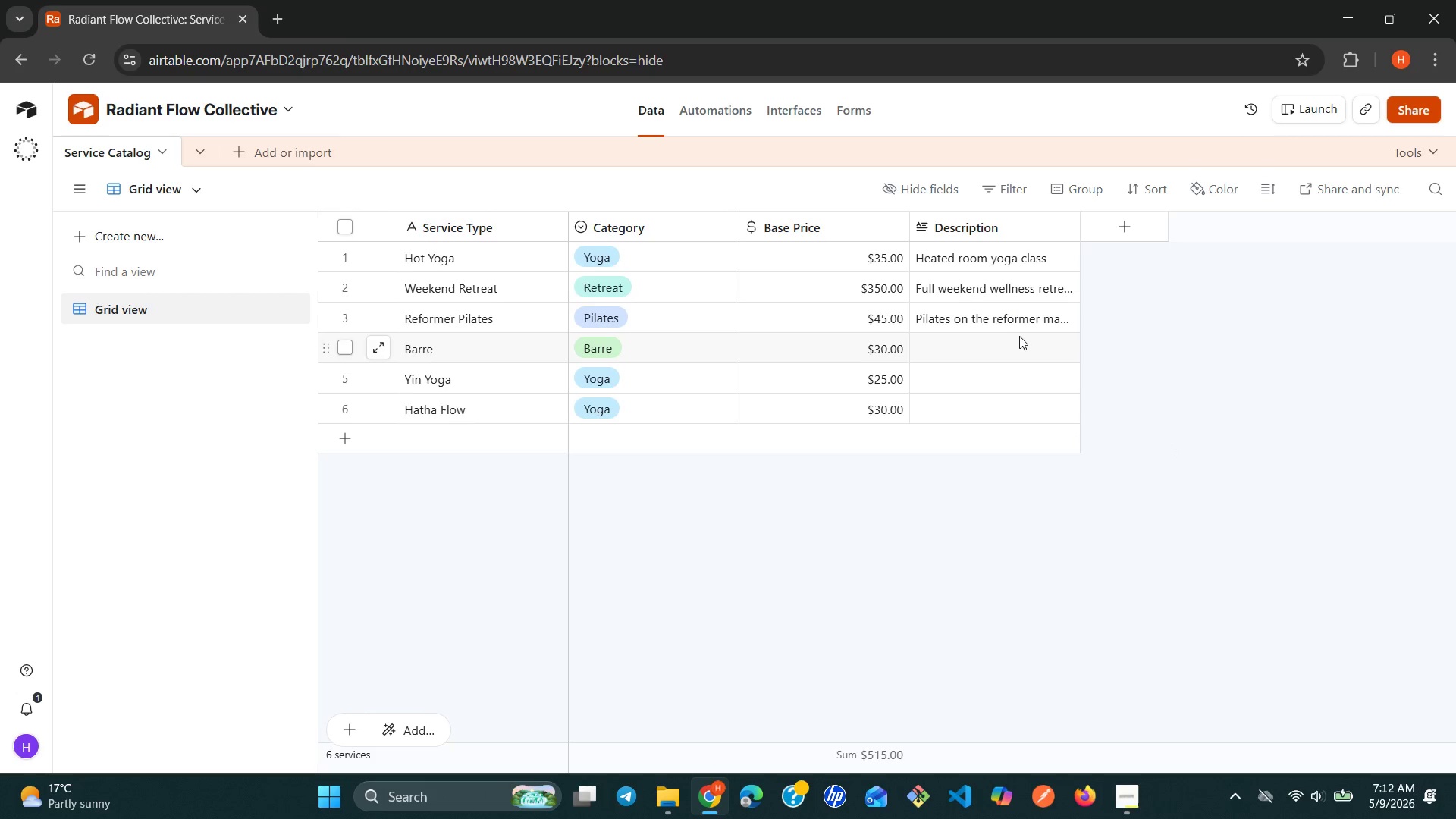 
left_click([1017, 336])
 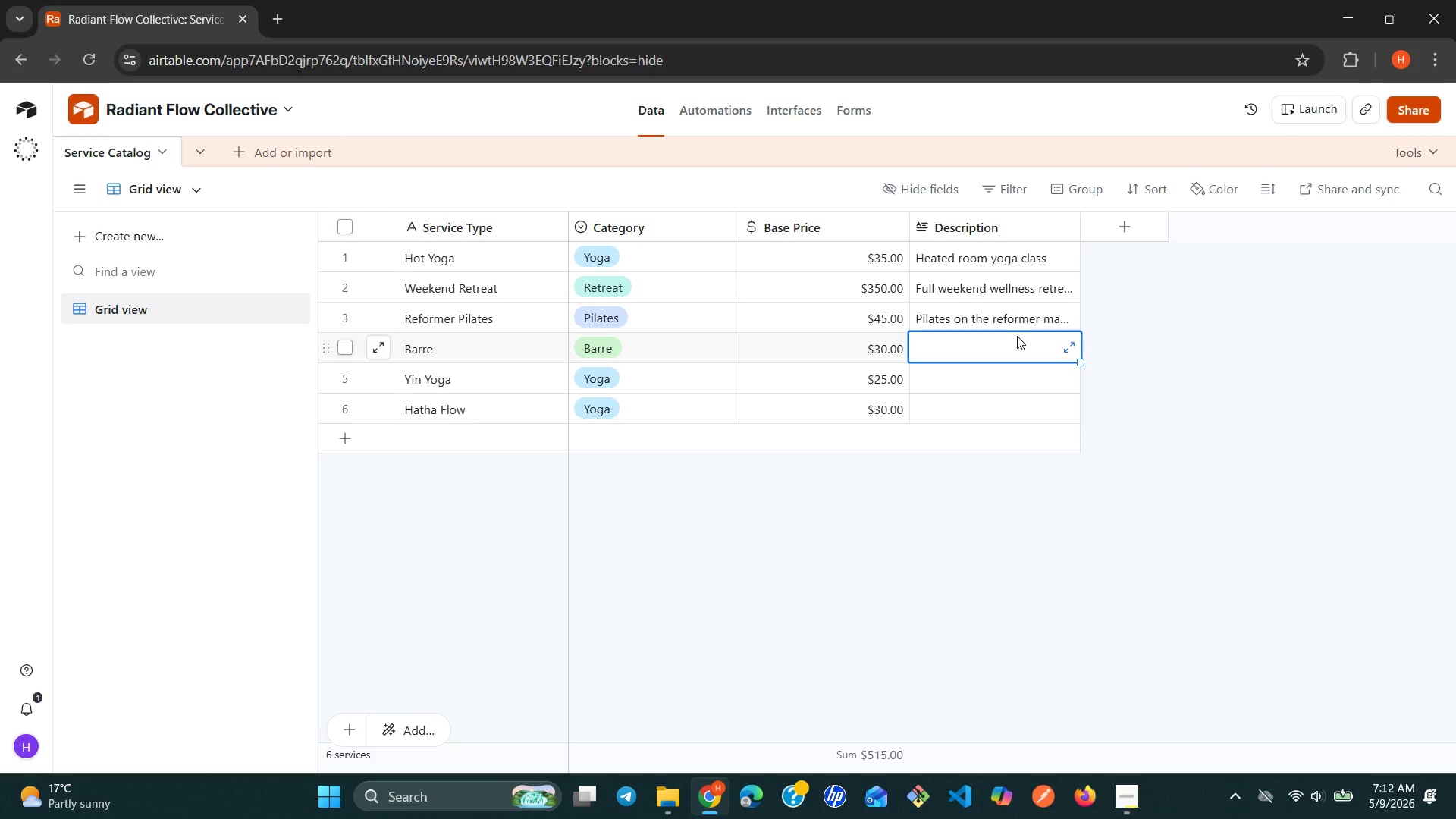 
type(Ballet-inspired barre class)
 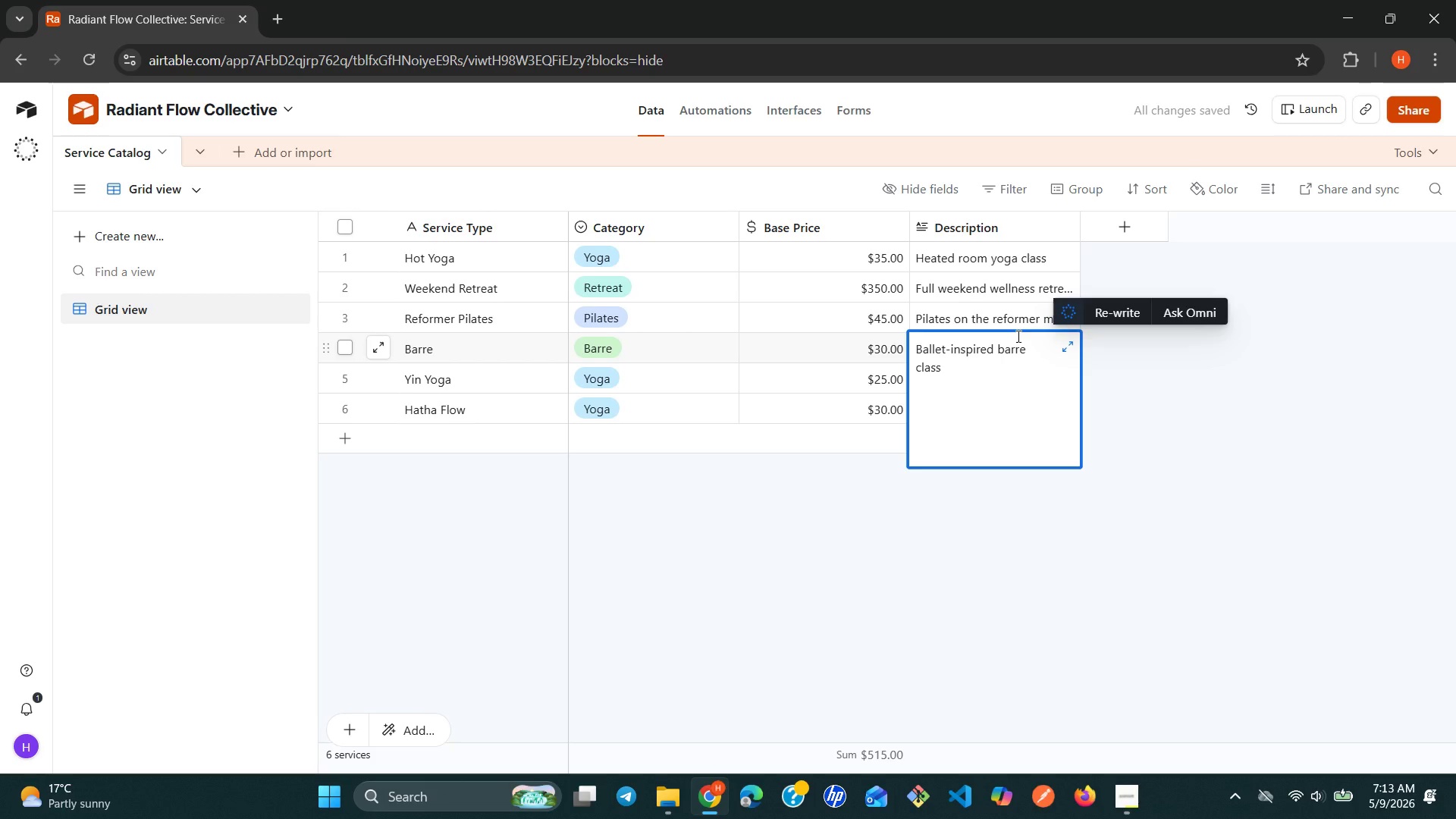 
wait(6.75)
 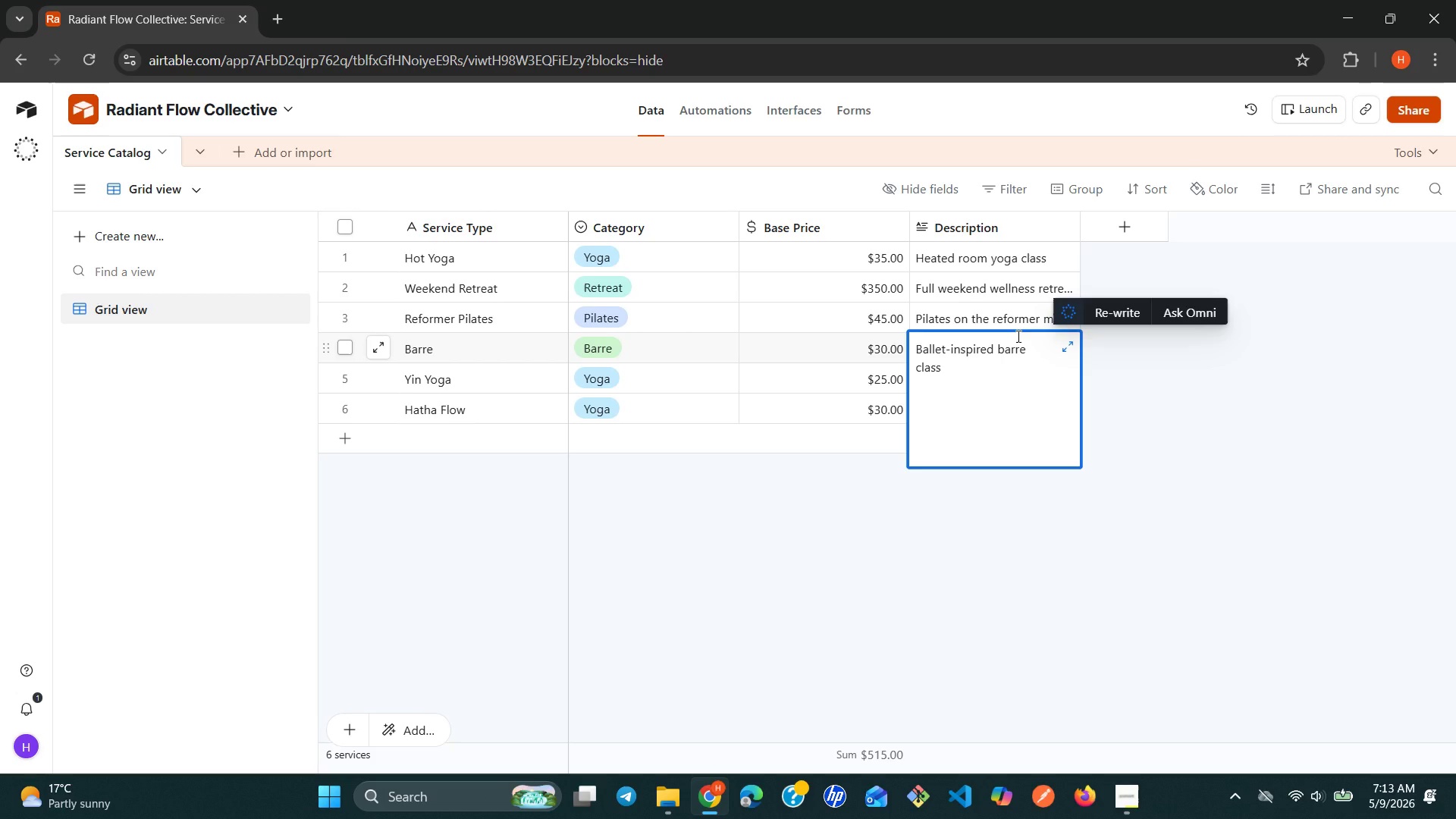 
left_click([1174, 442])
 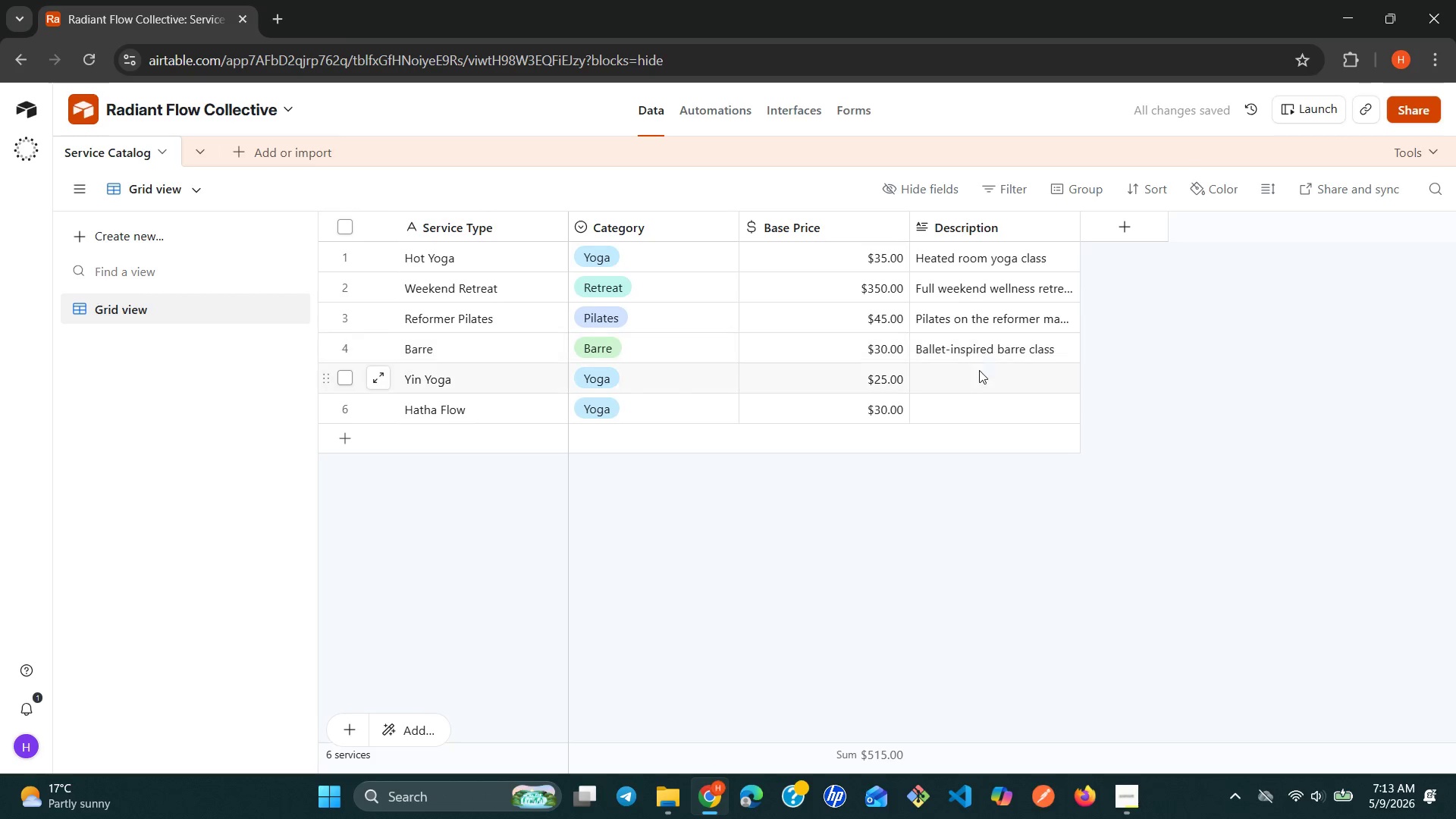 
left_click([974, 378])
 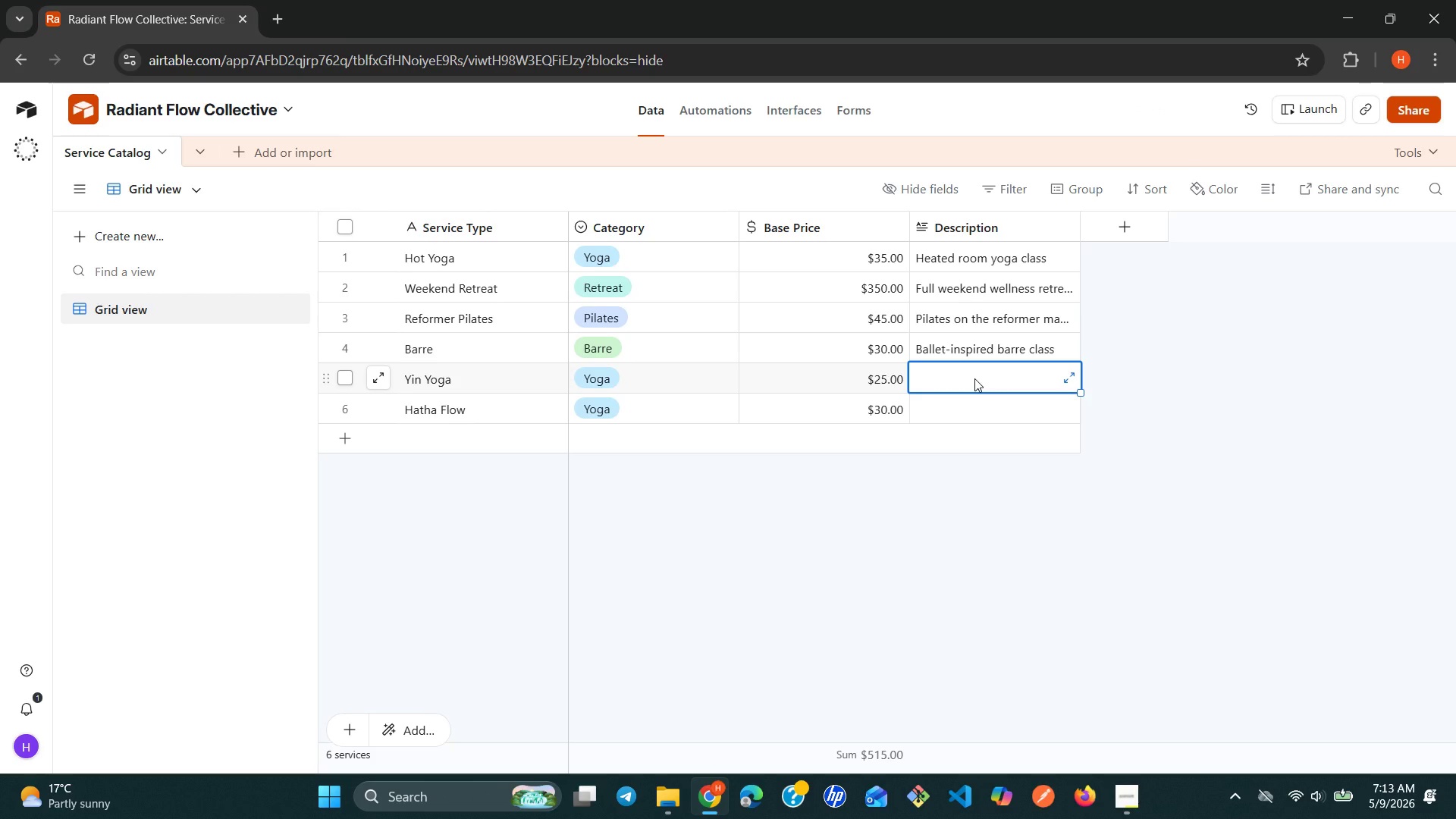 
type(slow paced-)
 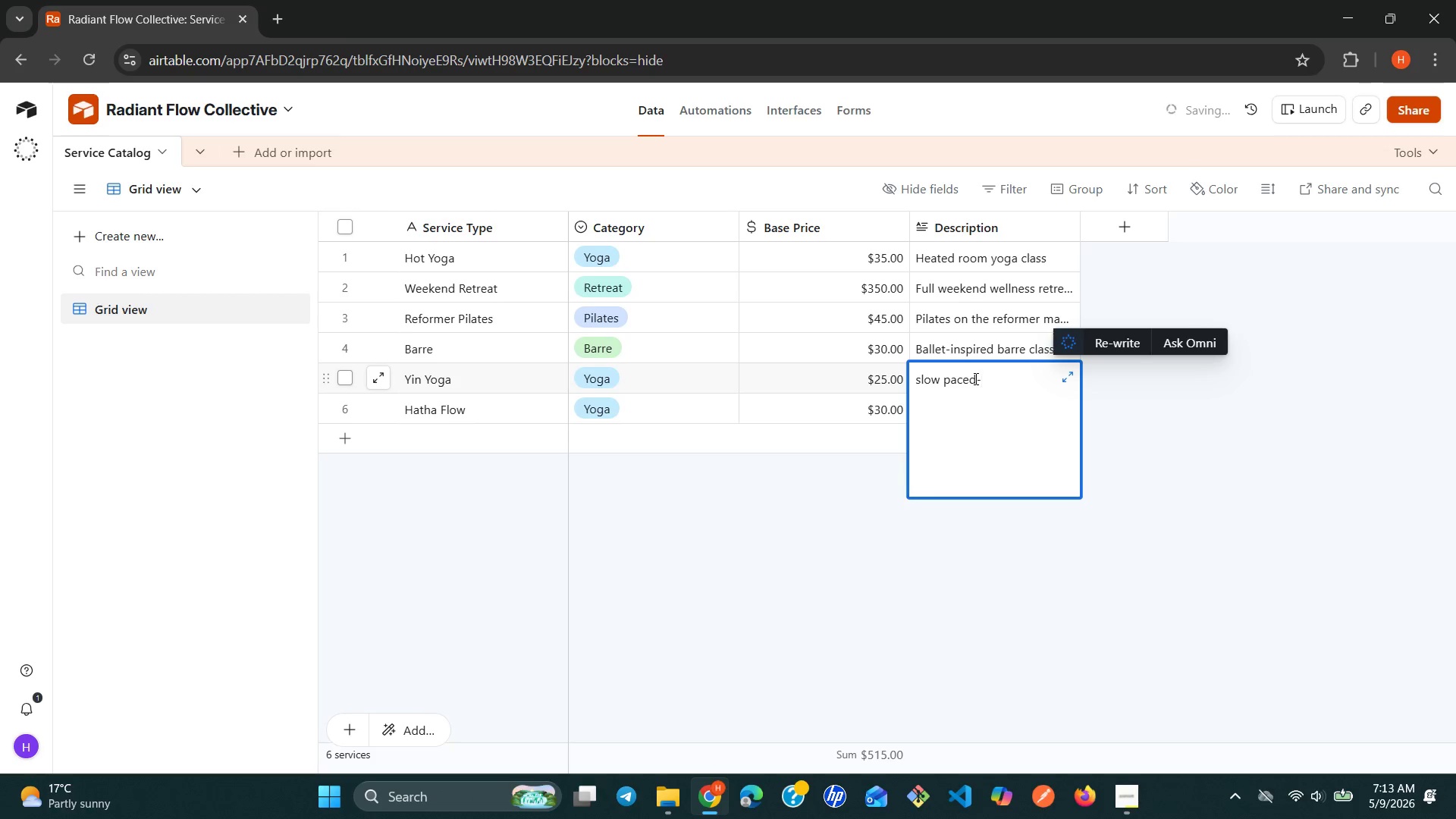 
key(Backspace)
key(Backspace)
key(Backspace)
key(Backspace)
key(Backspace)
key(Backspace)
key(Backspace)
type(-paced )
 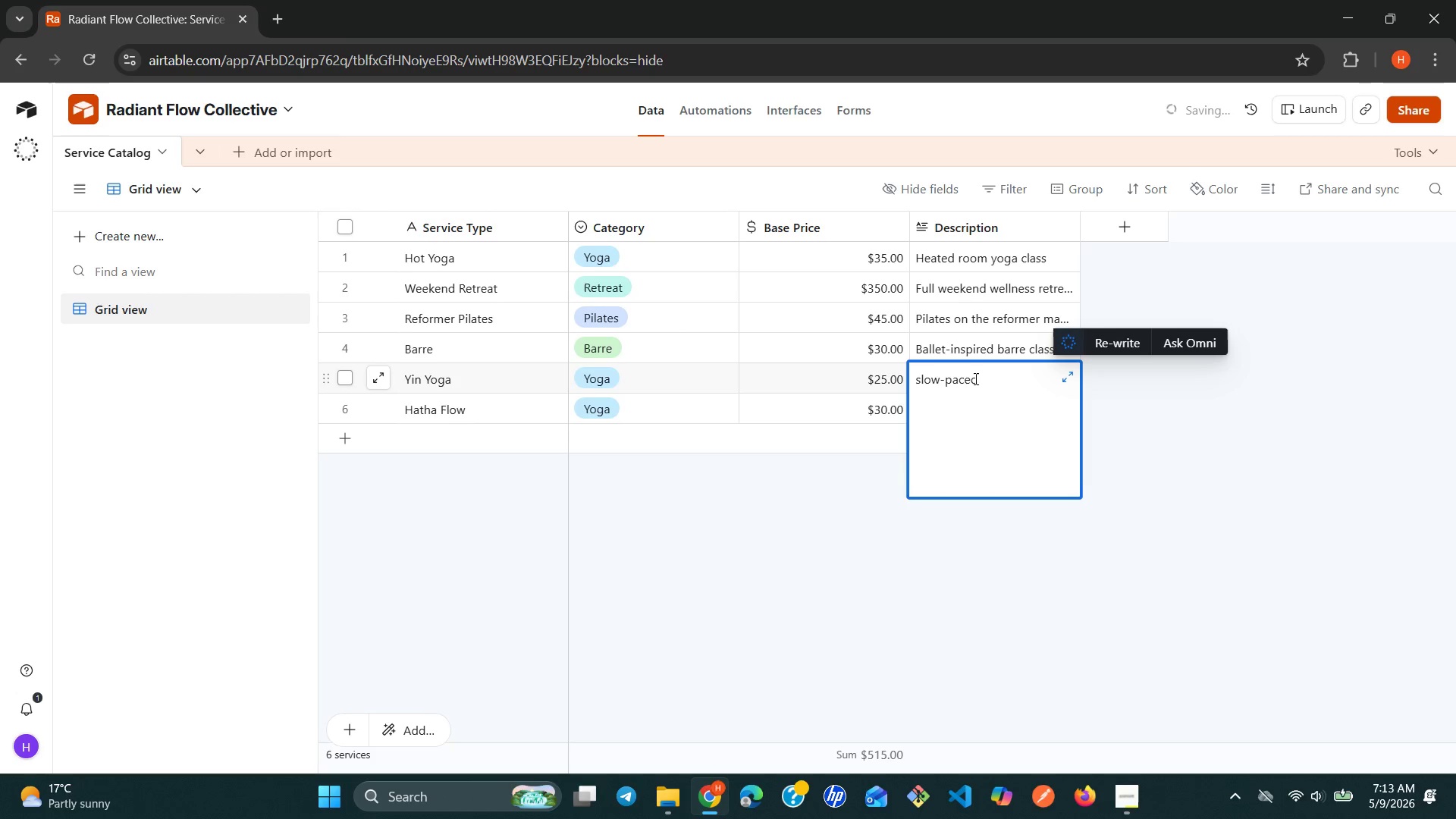 
type(restr)
 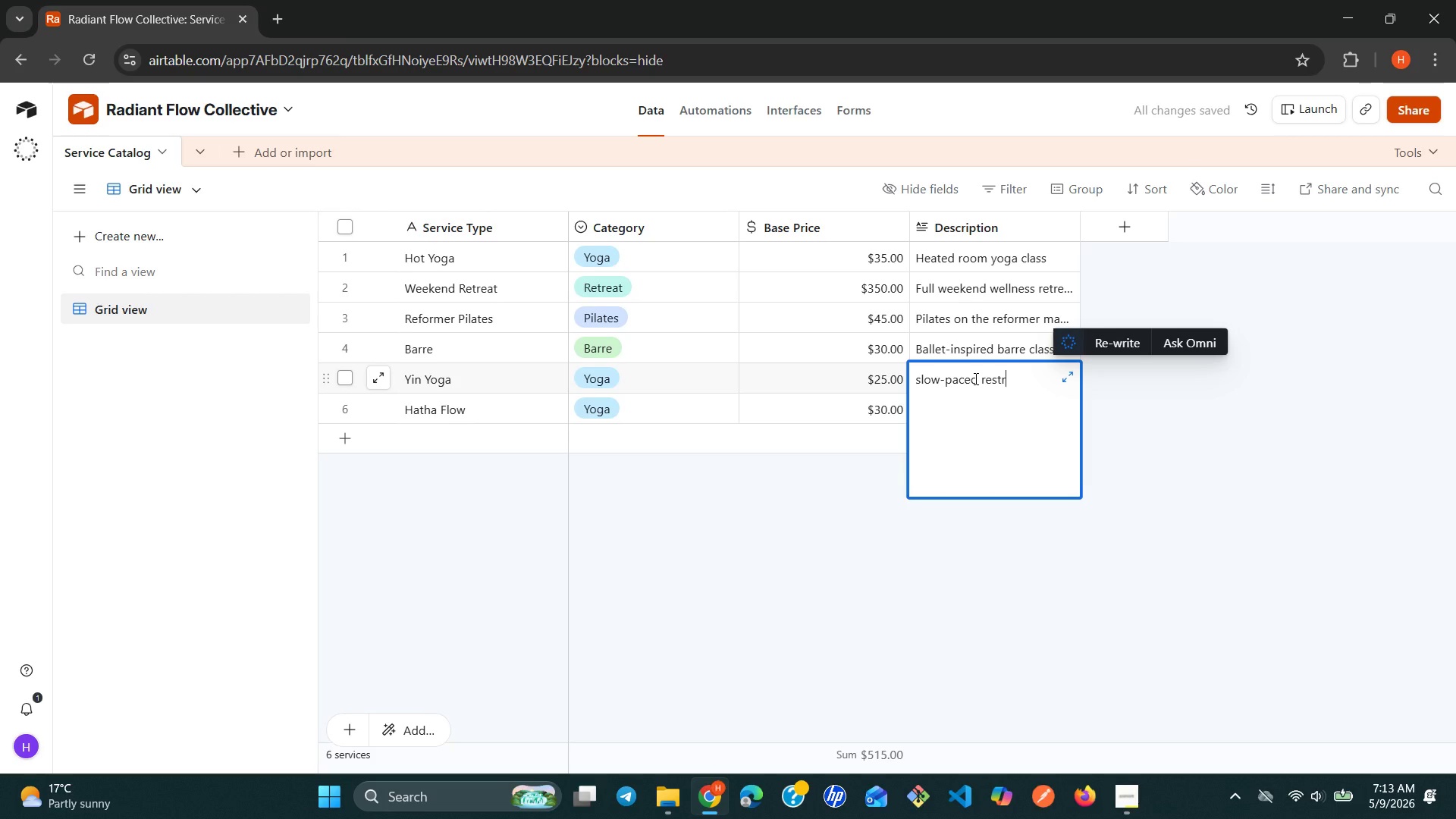 
key(Backspace)
type(orative )
 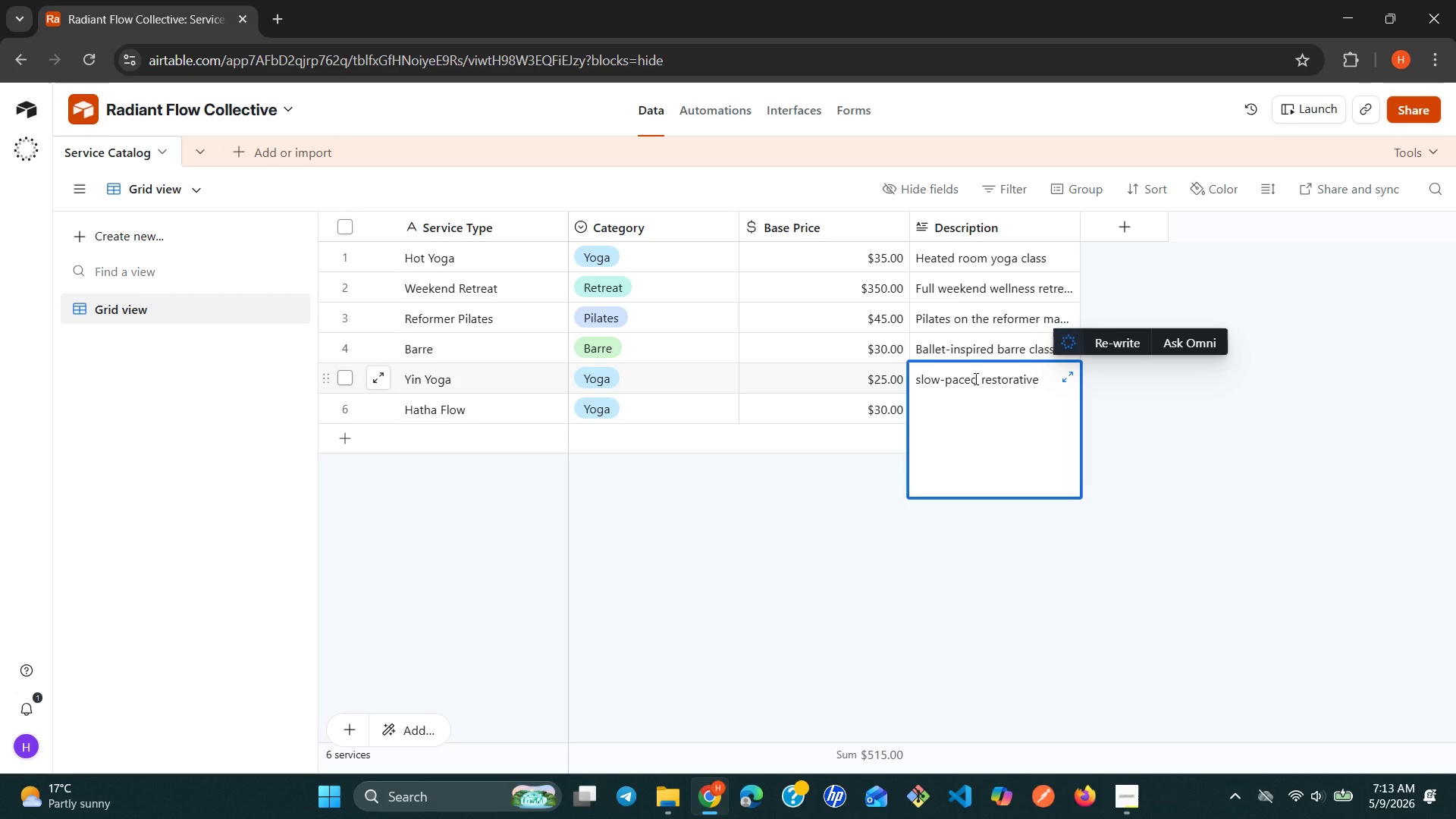 
type(yoga)
 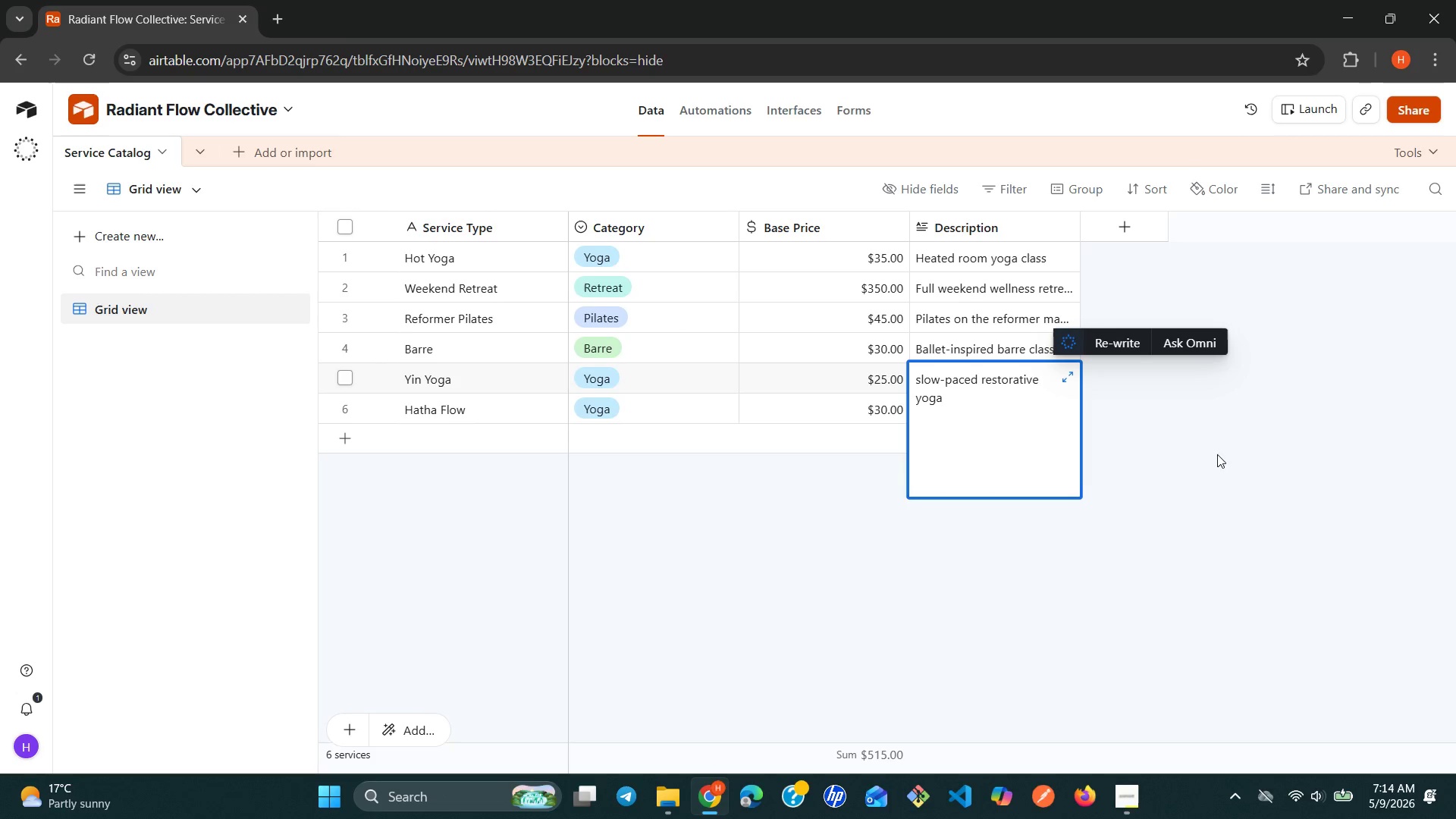 
left_click([1230, 460])
 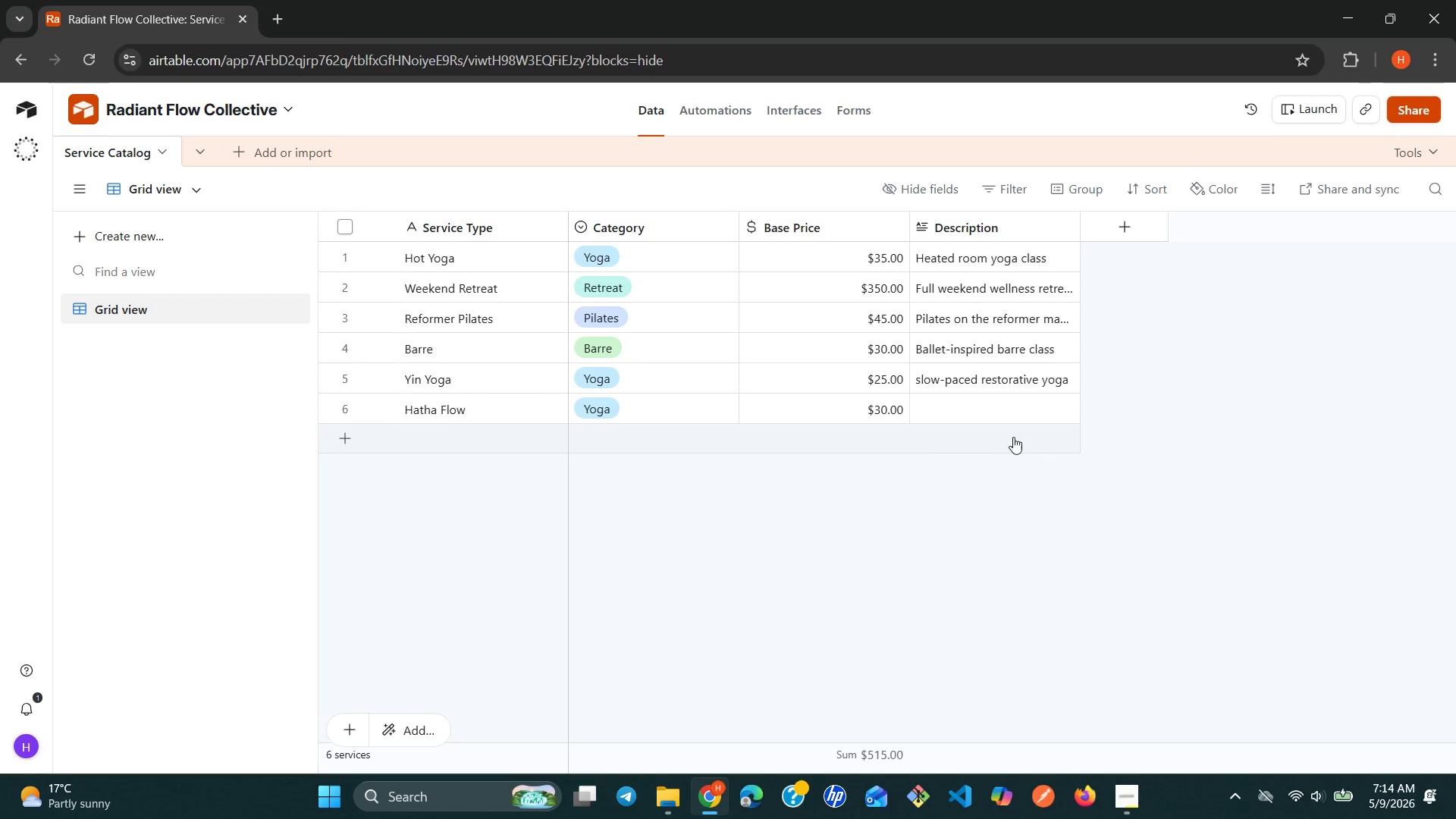 
left_click([959, 410])
 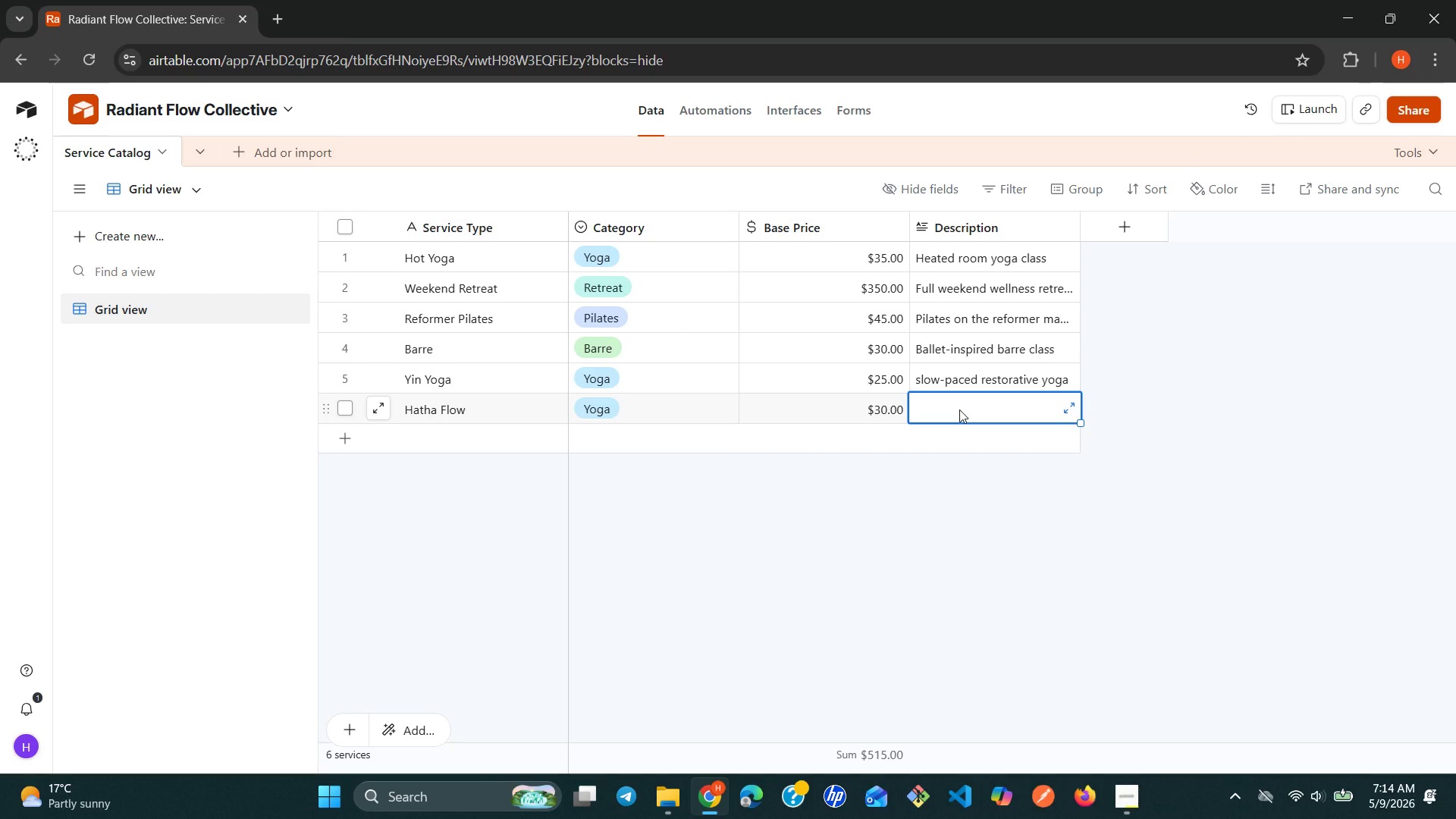 
type(Traditional Hatha Yo)
 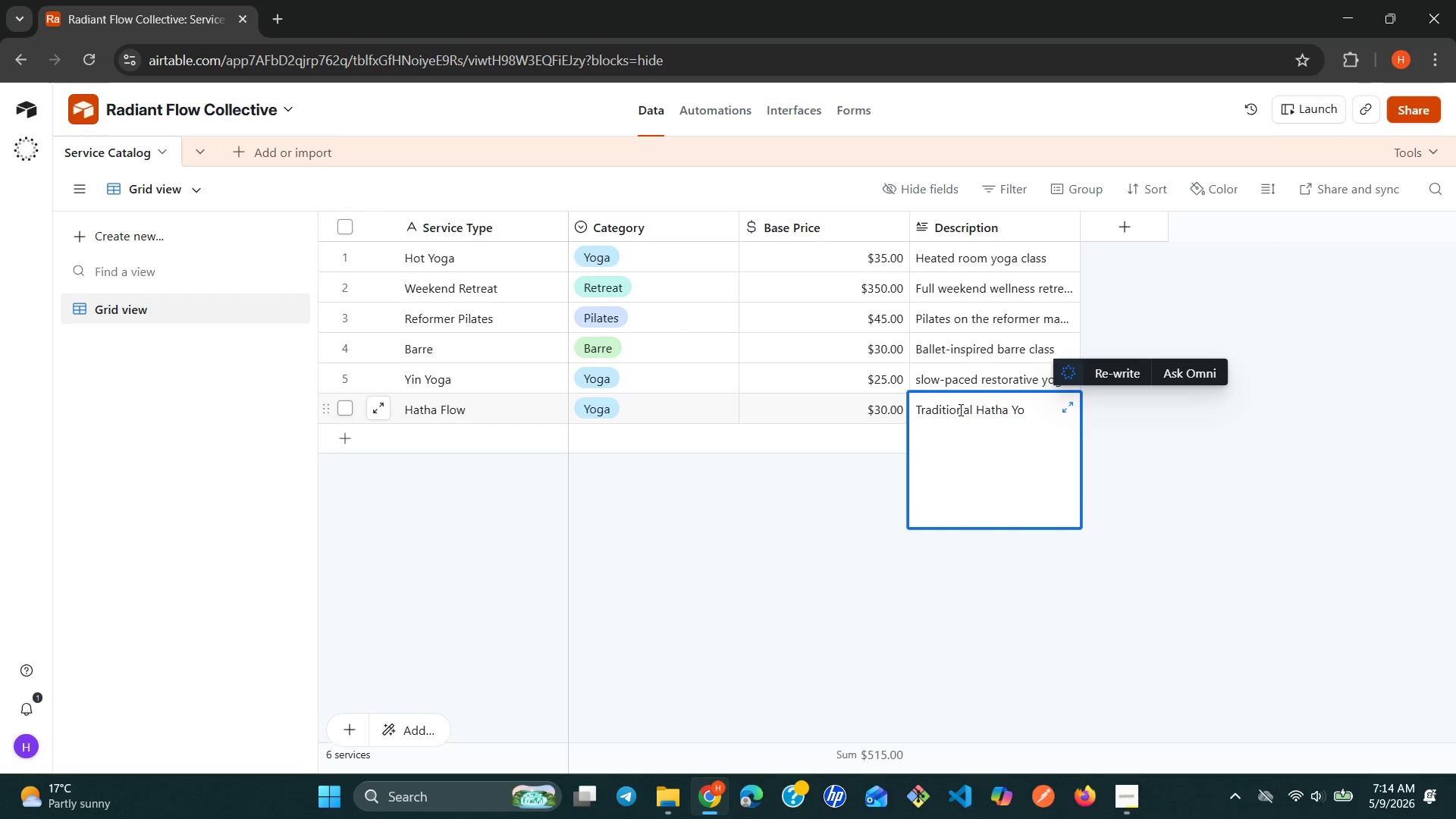 
hold_key(key=Backspace, duration=0.39)
 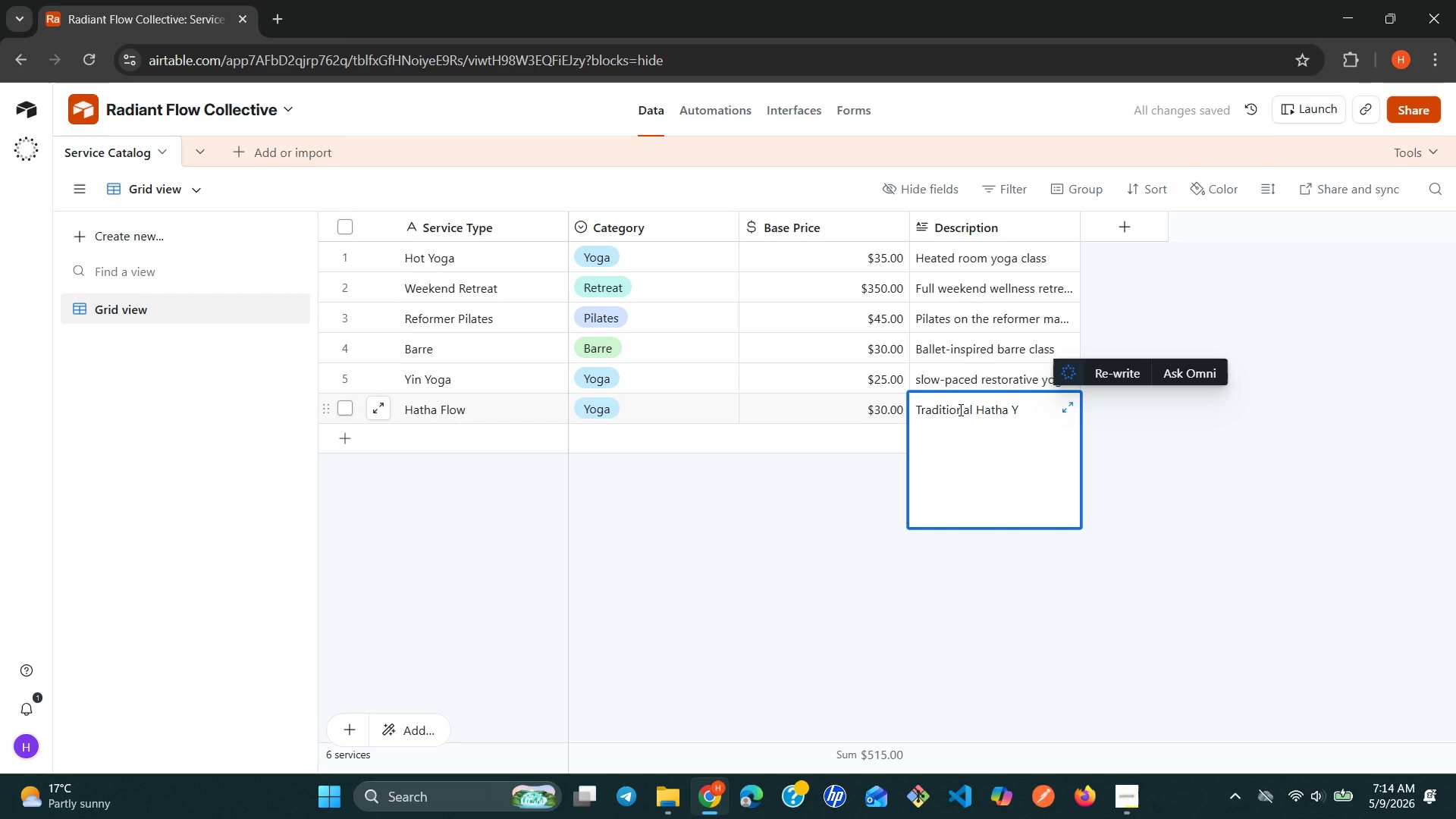 
wait(6.72)
 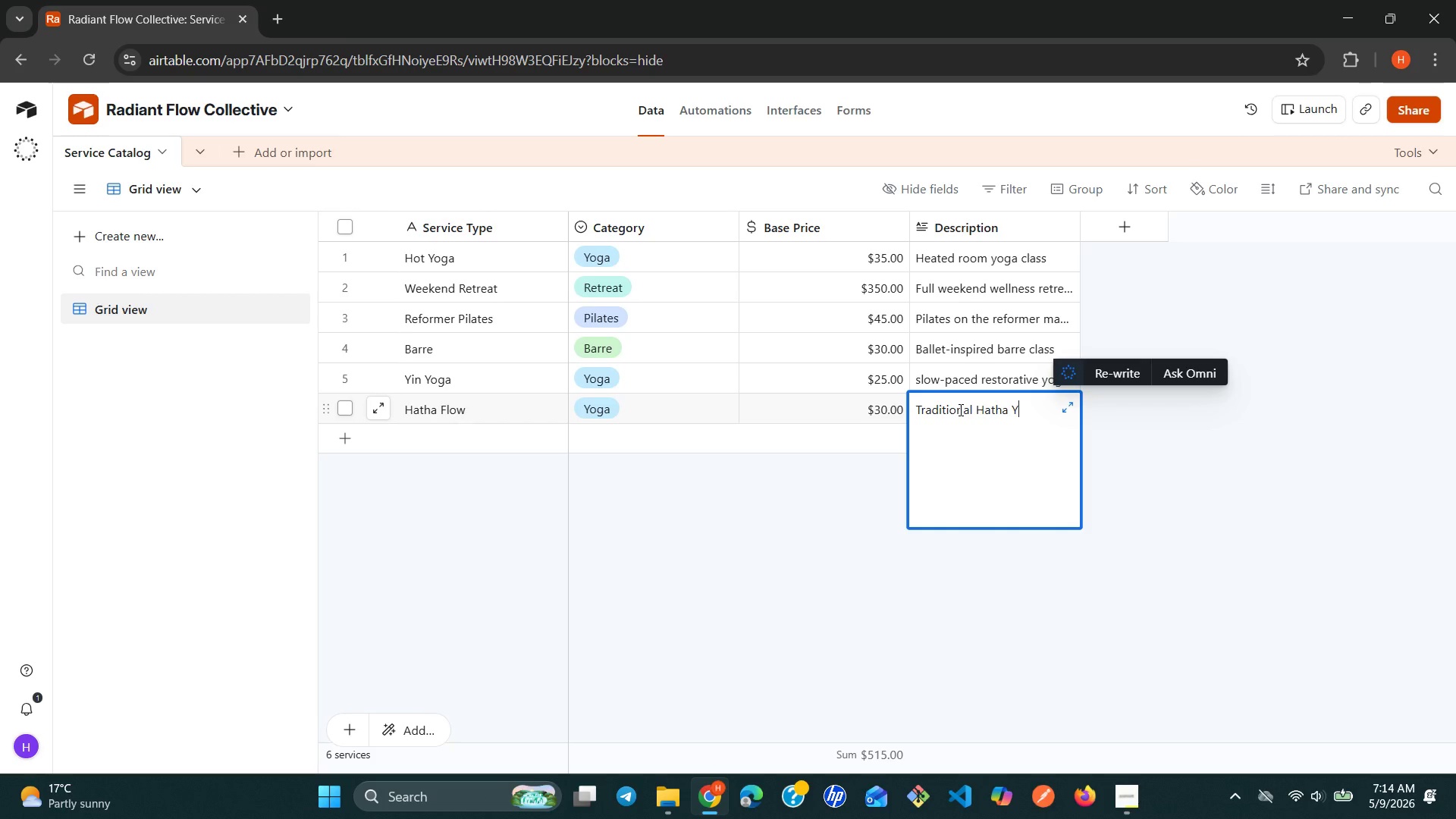 
key(Backspace)
type(yoga flow)
 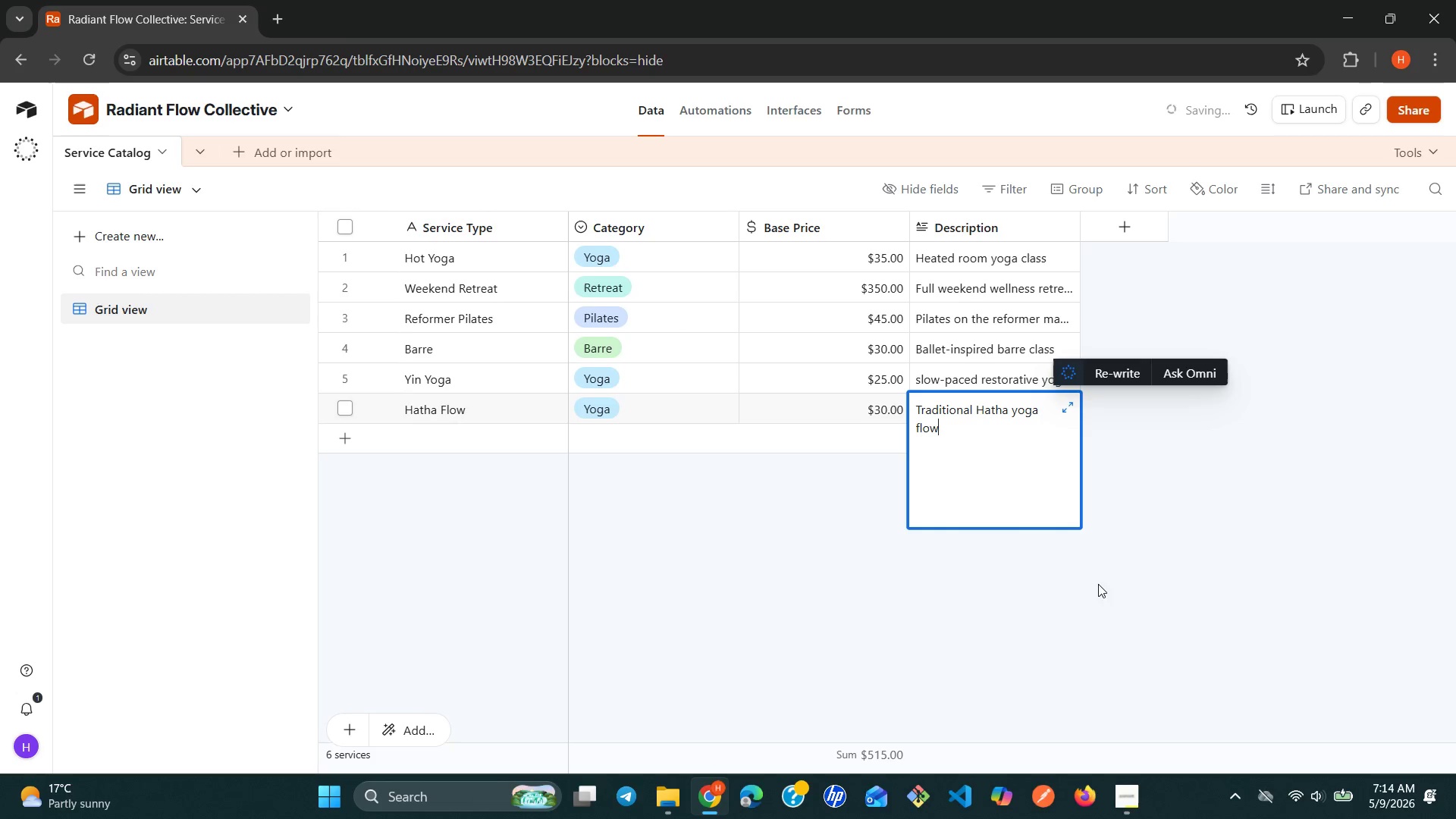 
left_click([1147, 596])
 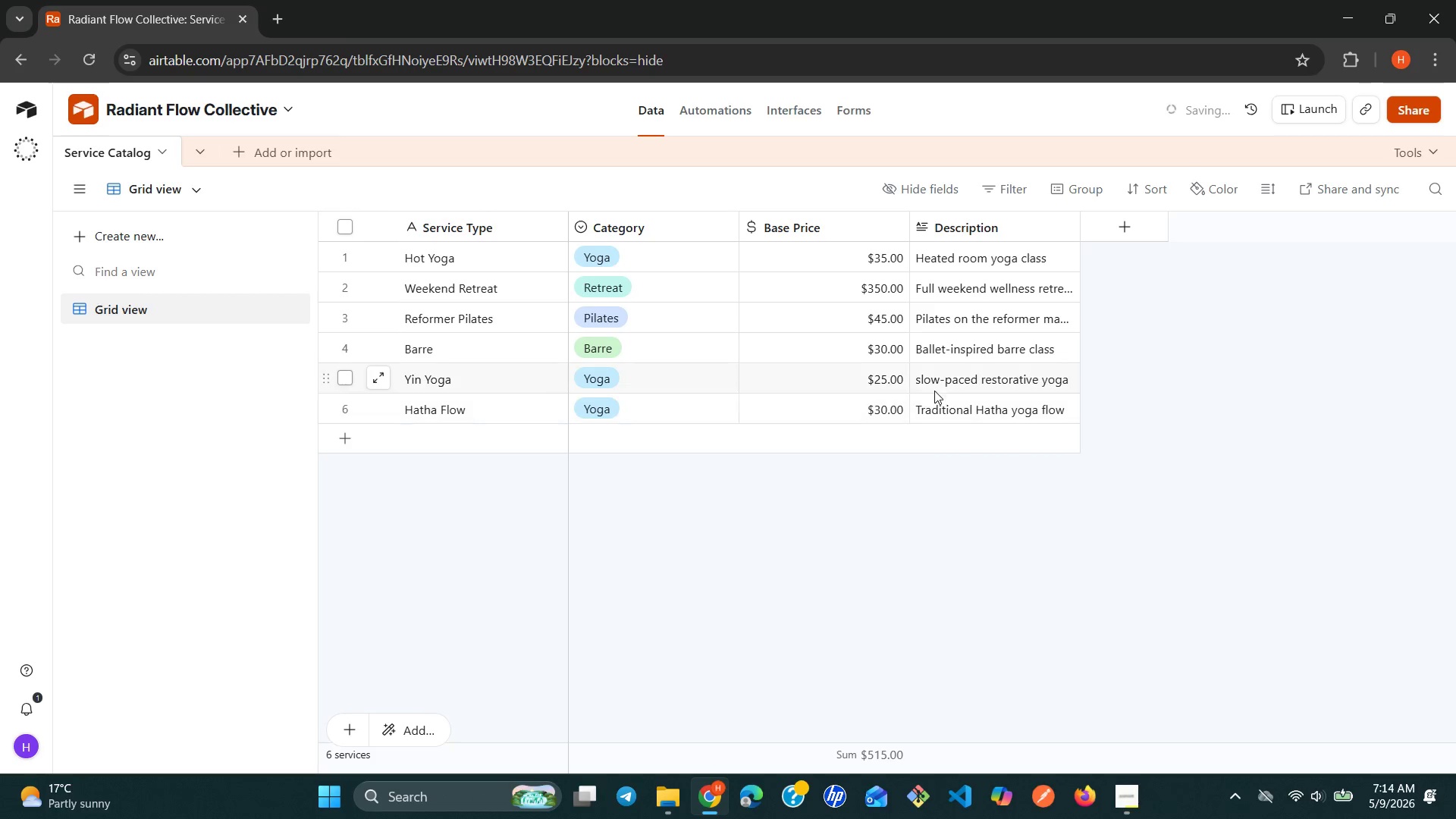 
left_click([925, 376])
 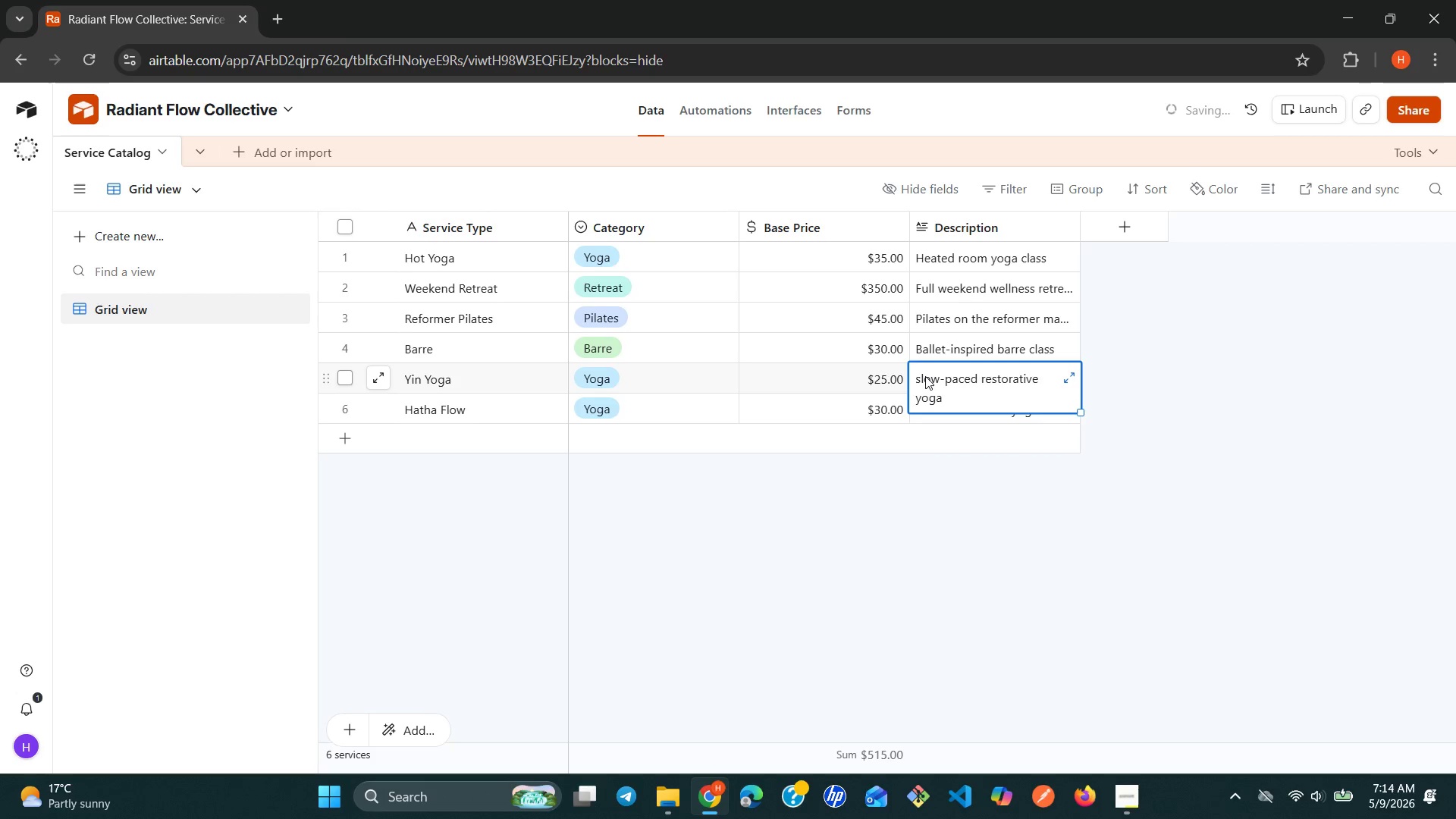 
left_click([925, 376])
 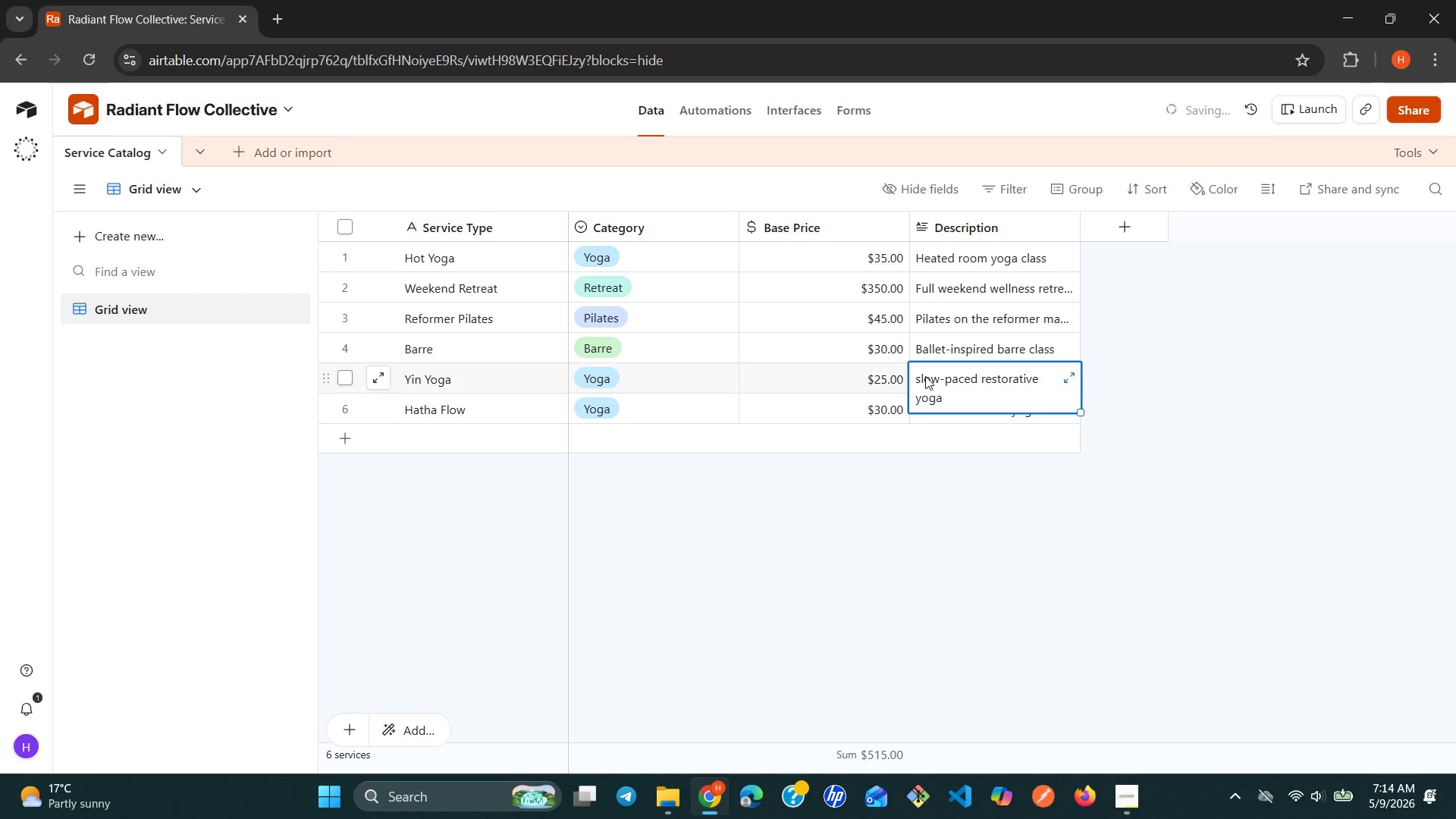 
key(ArrowUp)
 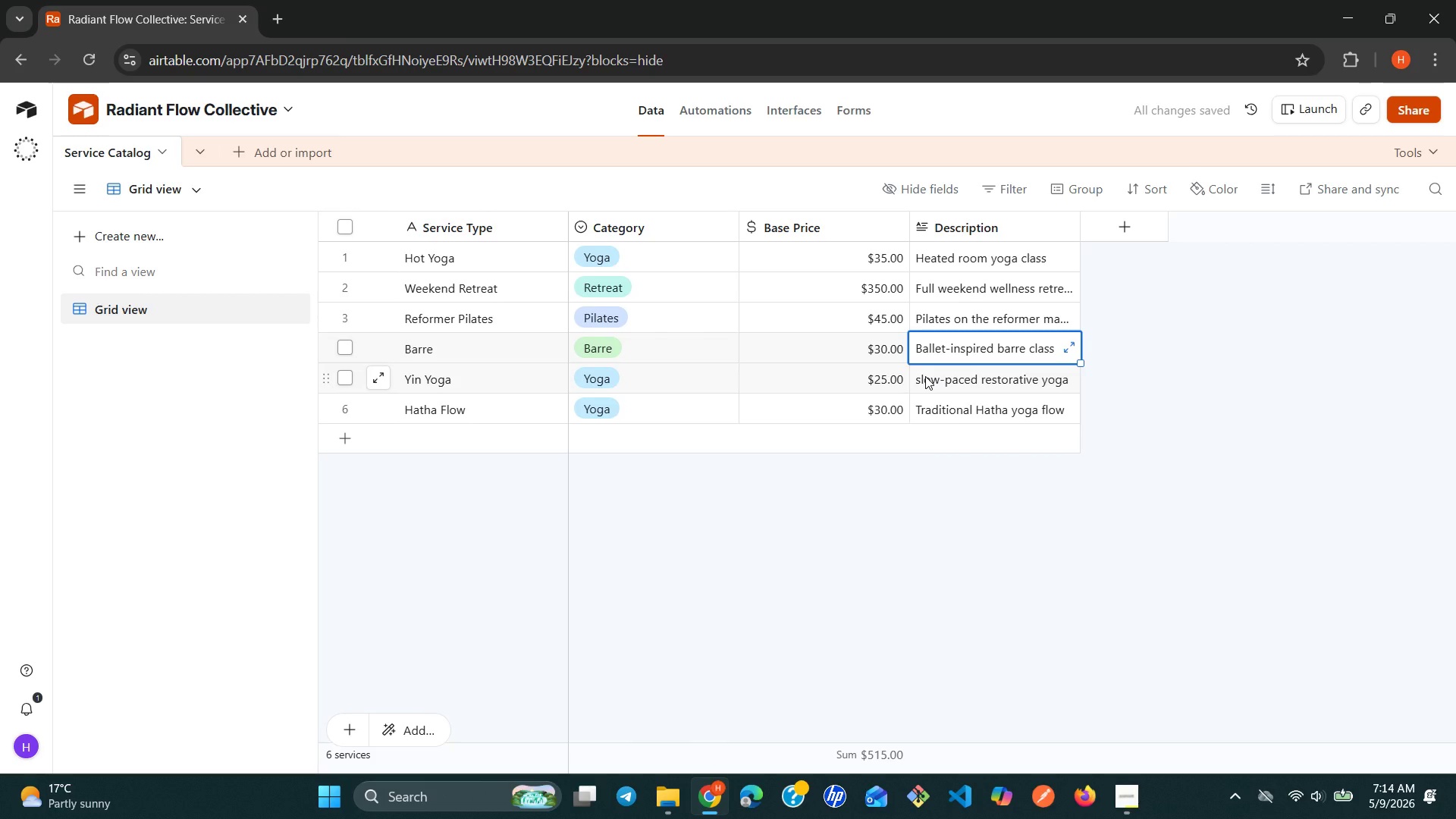 
key(ArrowDown)
 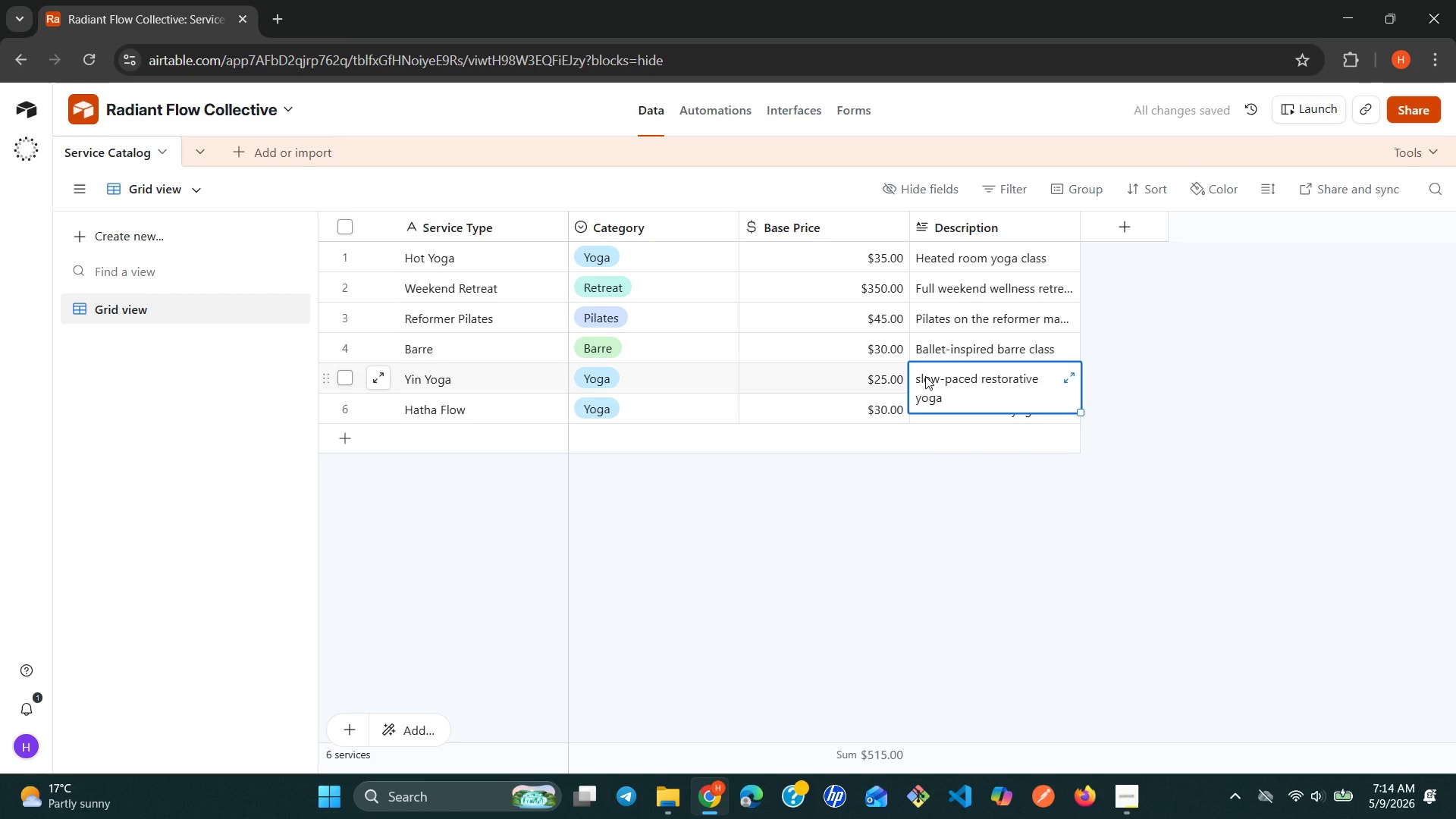 
left_click([925, 376])
 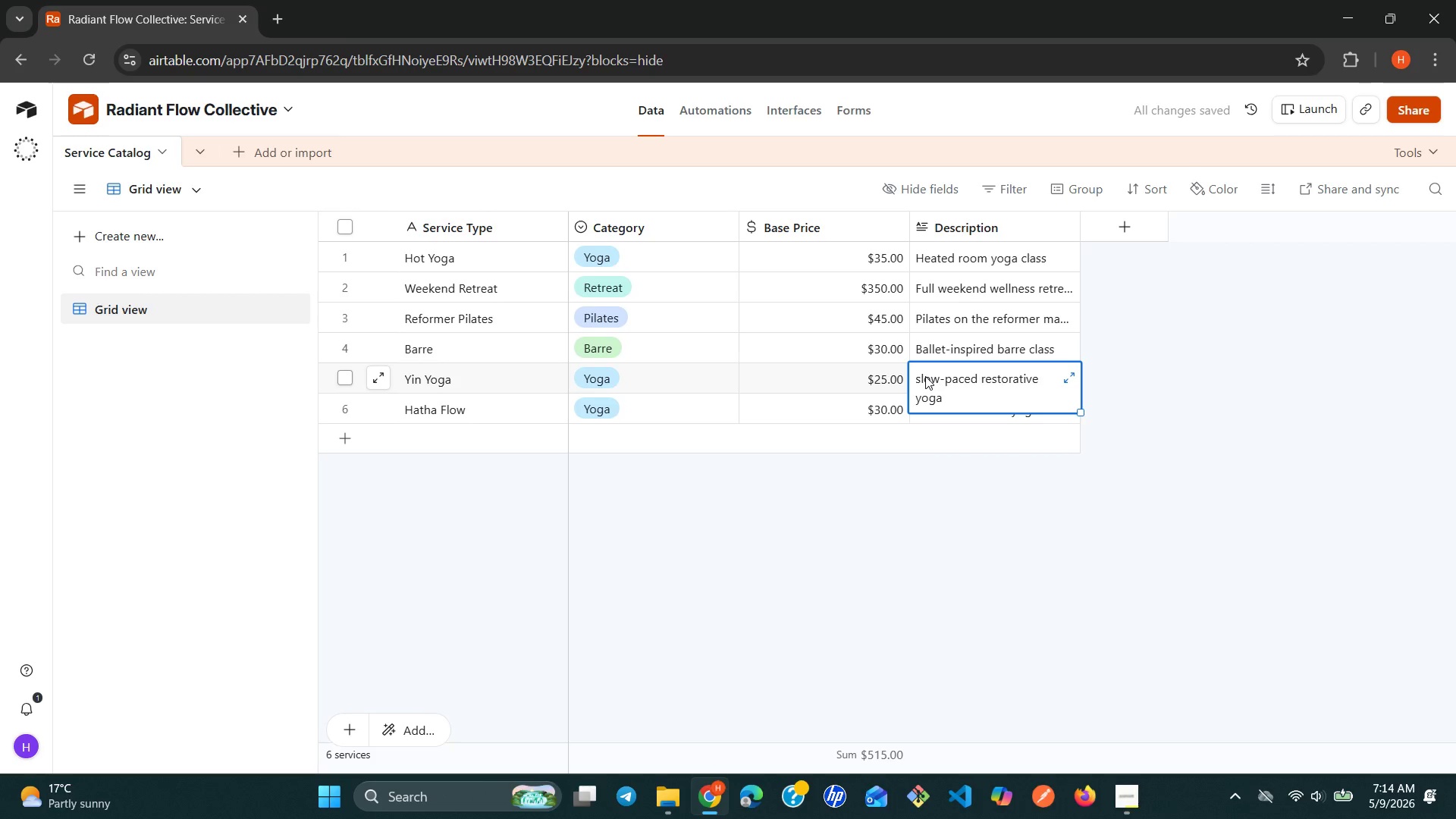 
double_click([925, 376])
 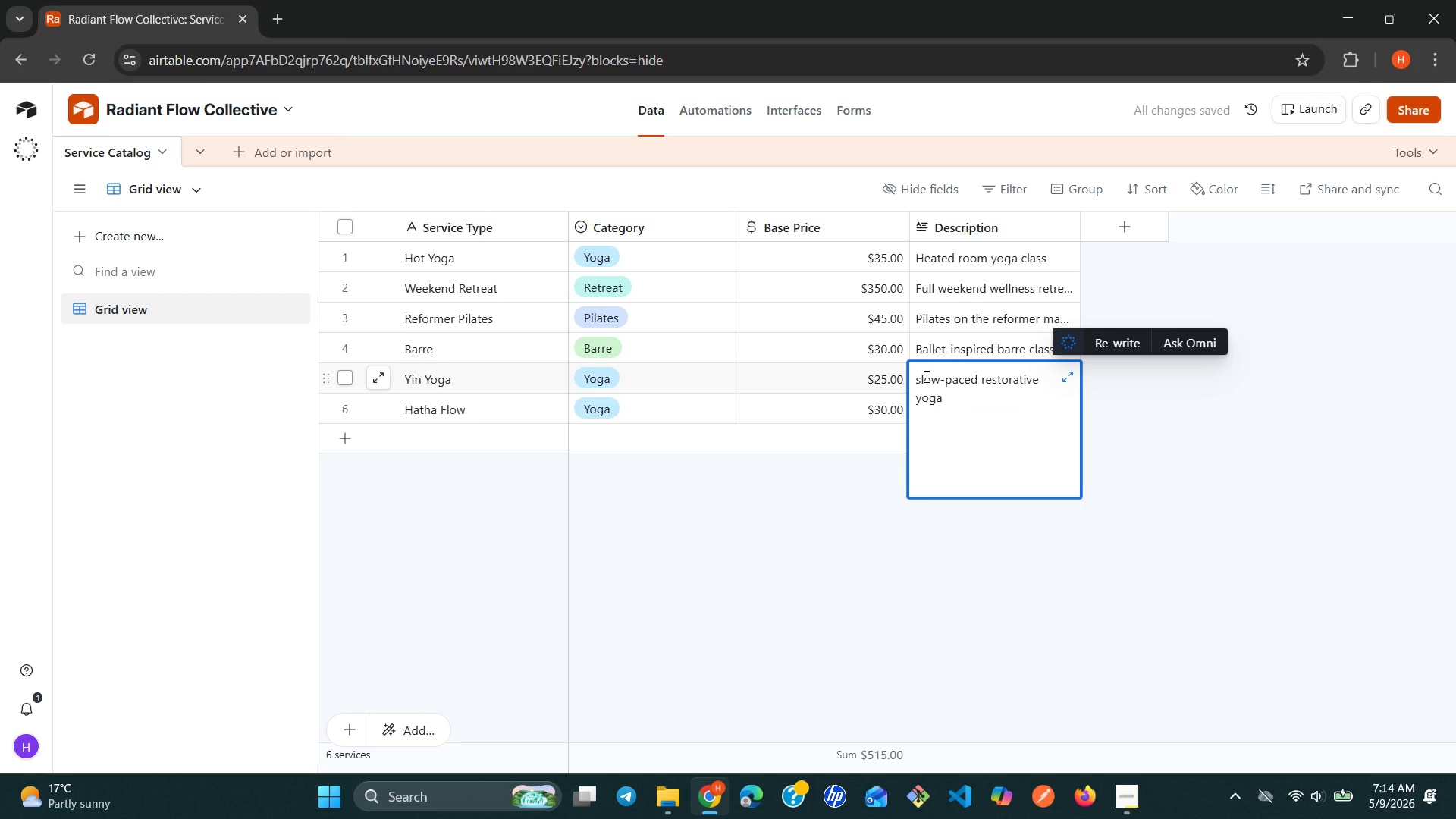 
key(ArrowUp)
 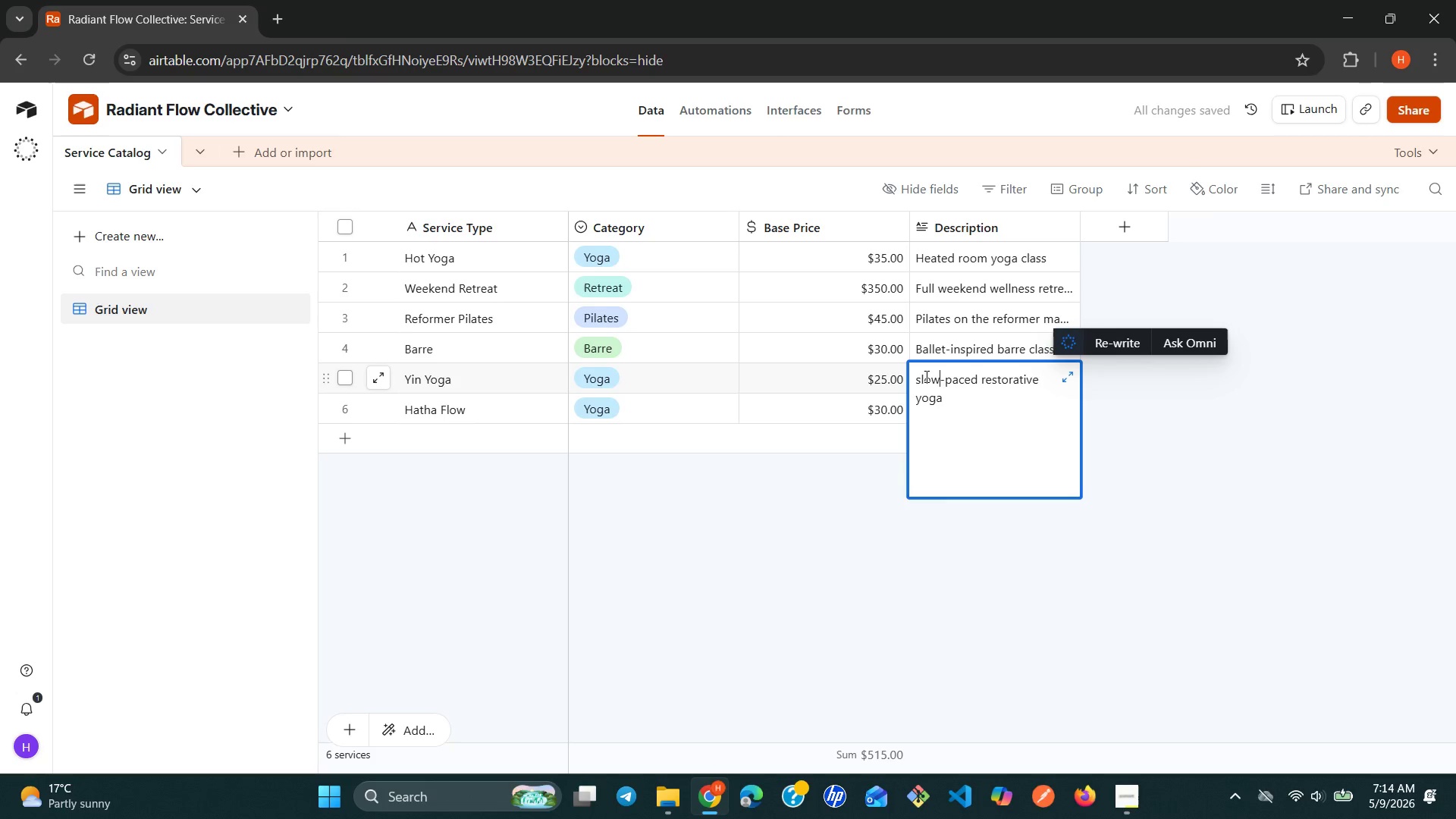 
hold_key(key=ArrowLeft, duration=0.64)
 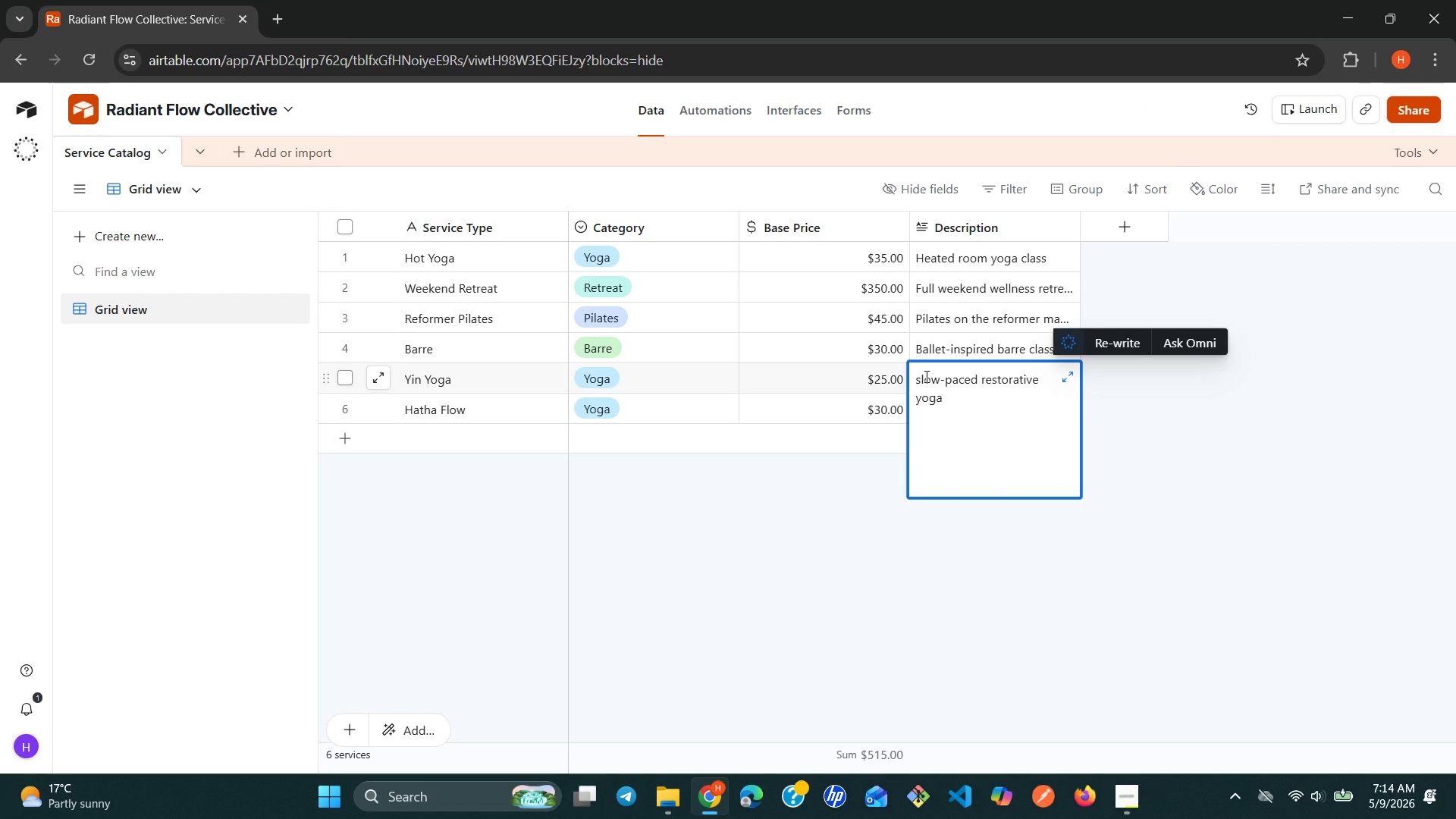 
key(ArrowRight)
 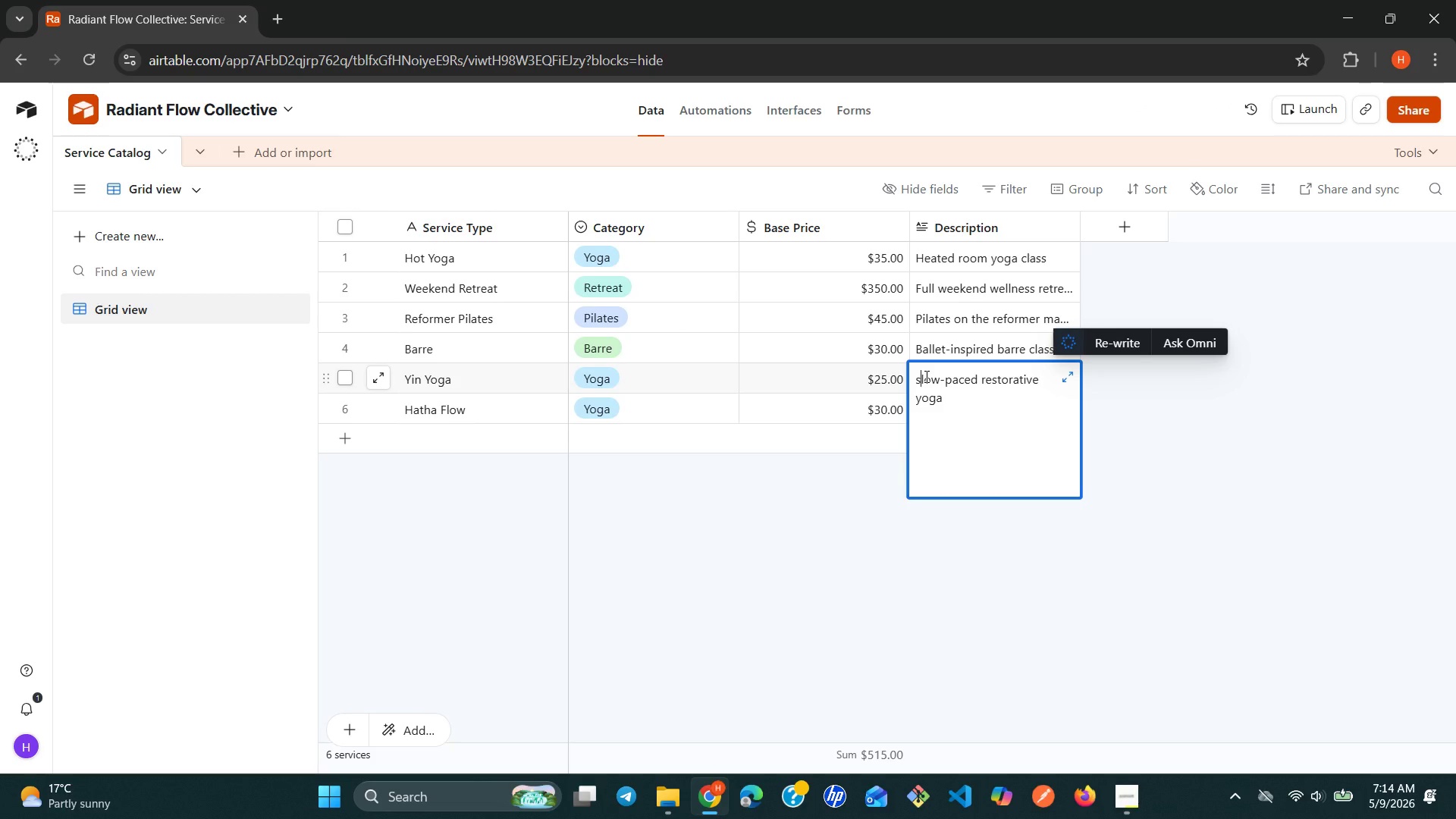 
key(Backspace)
 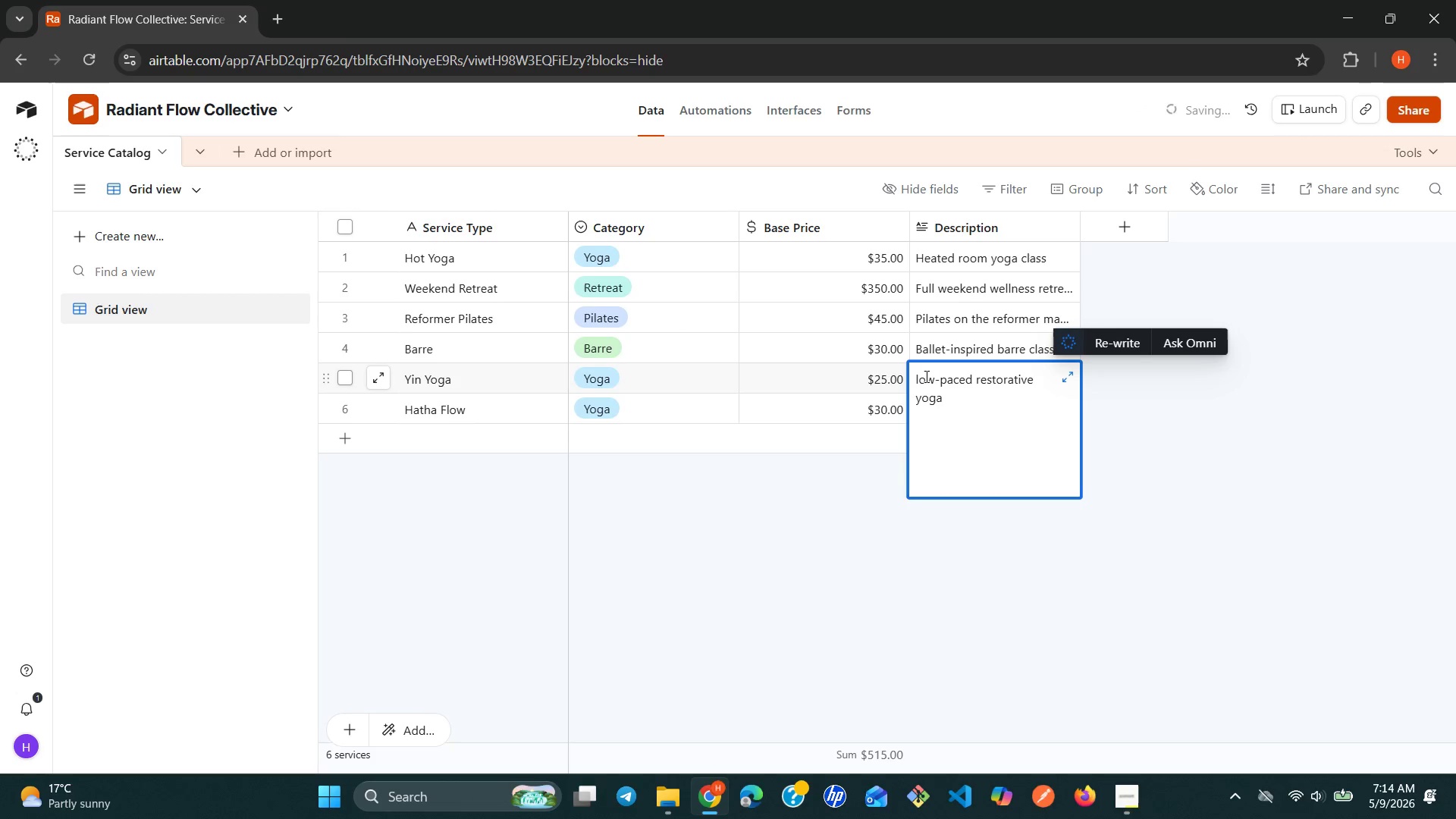 
key(Shift+S)
 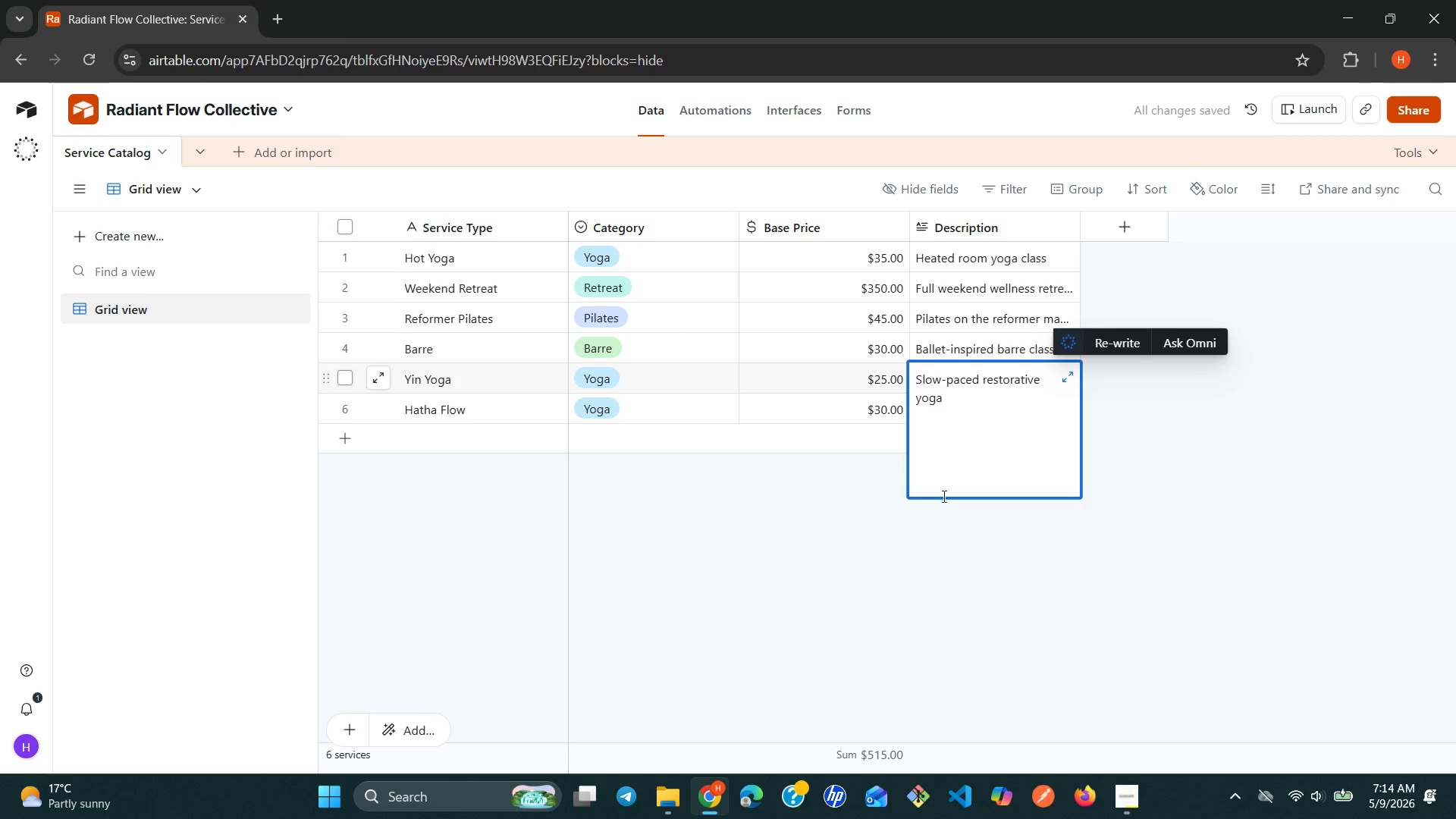 
left_click([935, 521])
 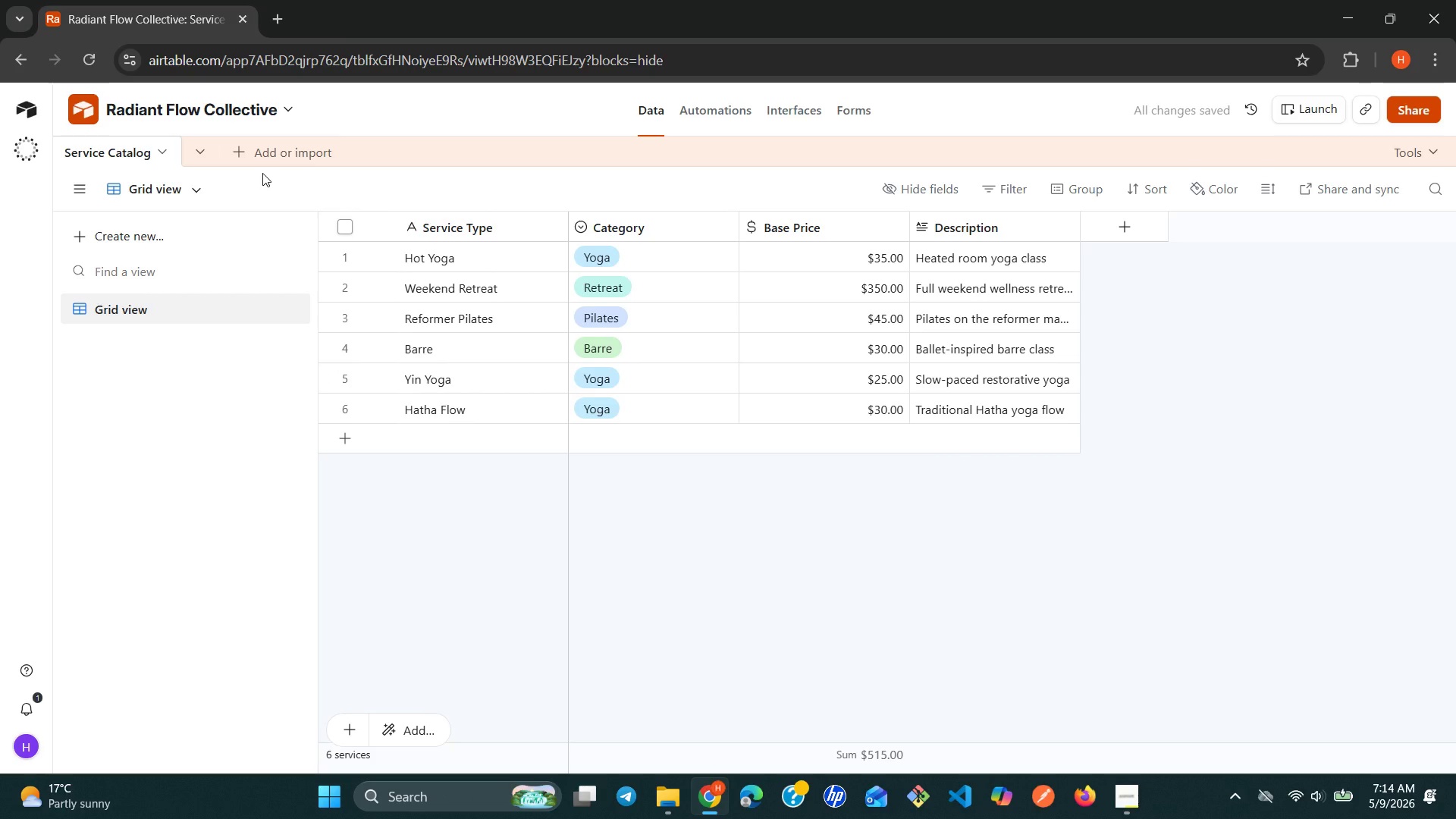 
wait(8.06)
 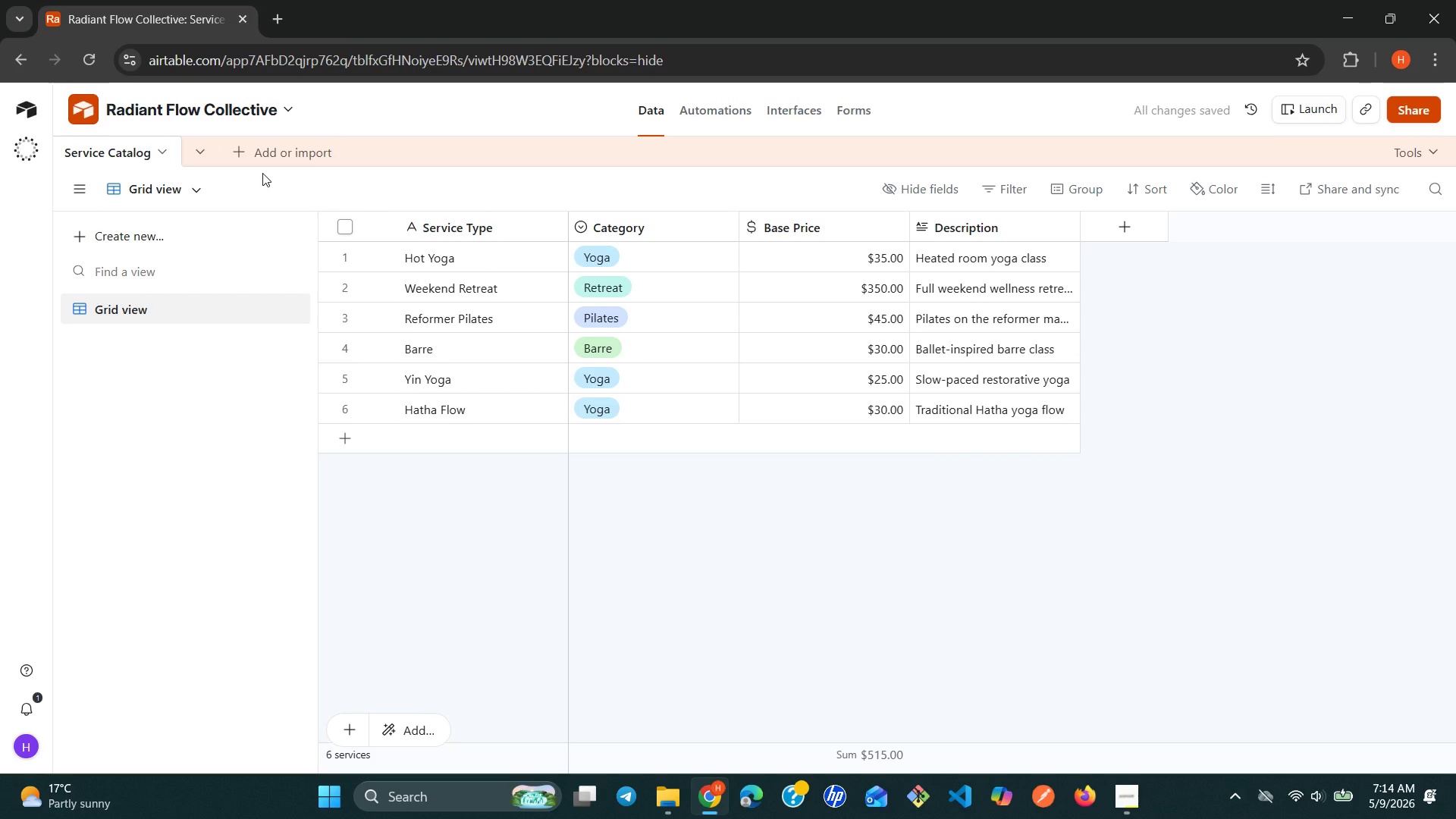 
left_click([193, 162])
 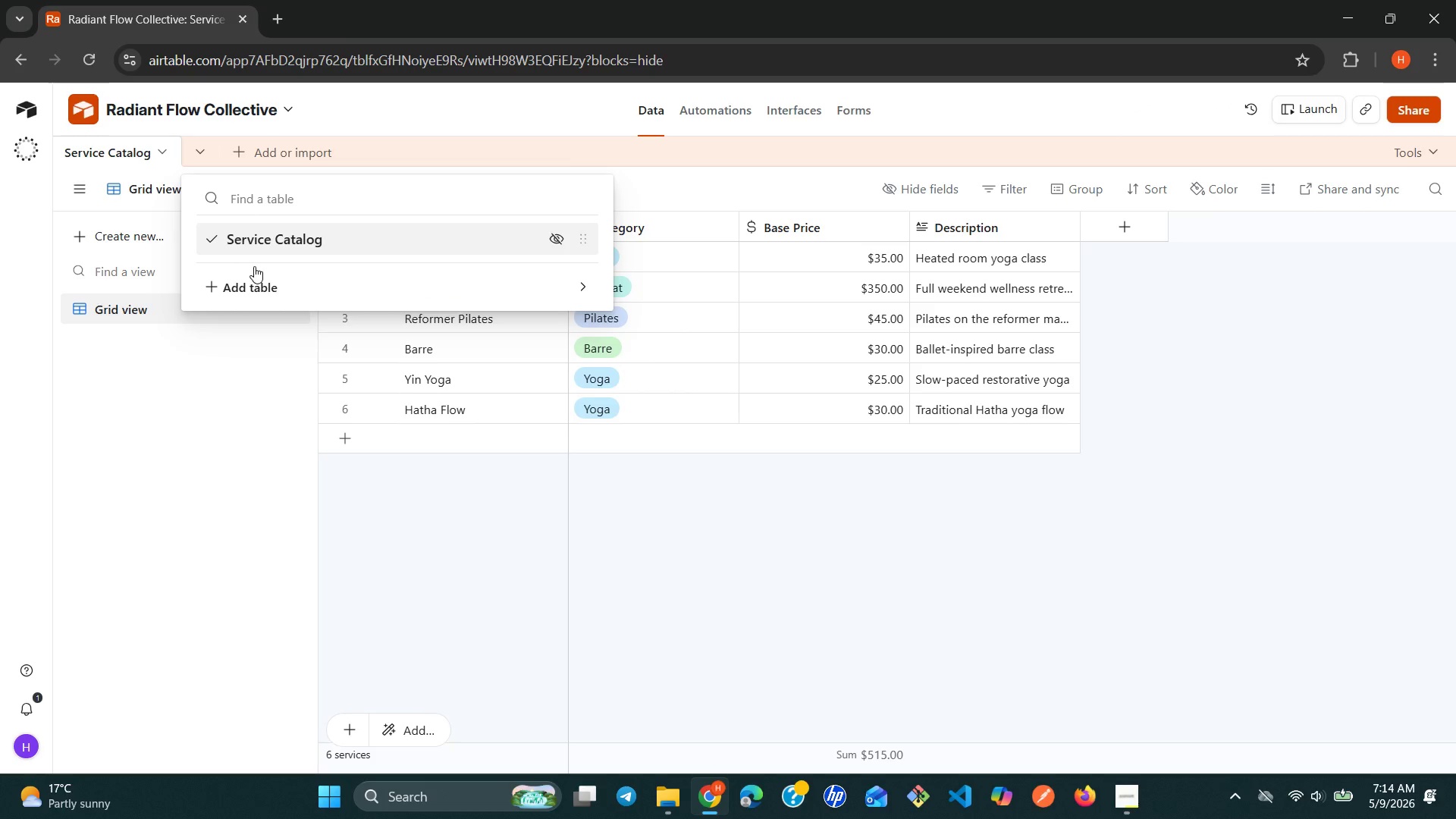 
left_click([247, 284])
 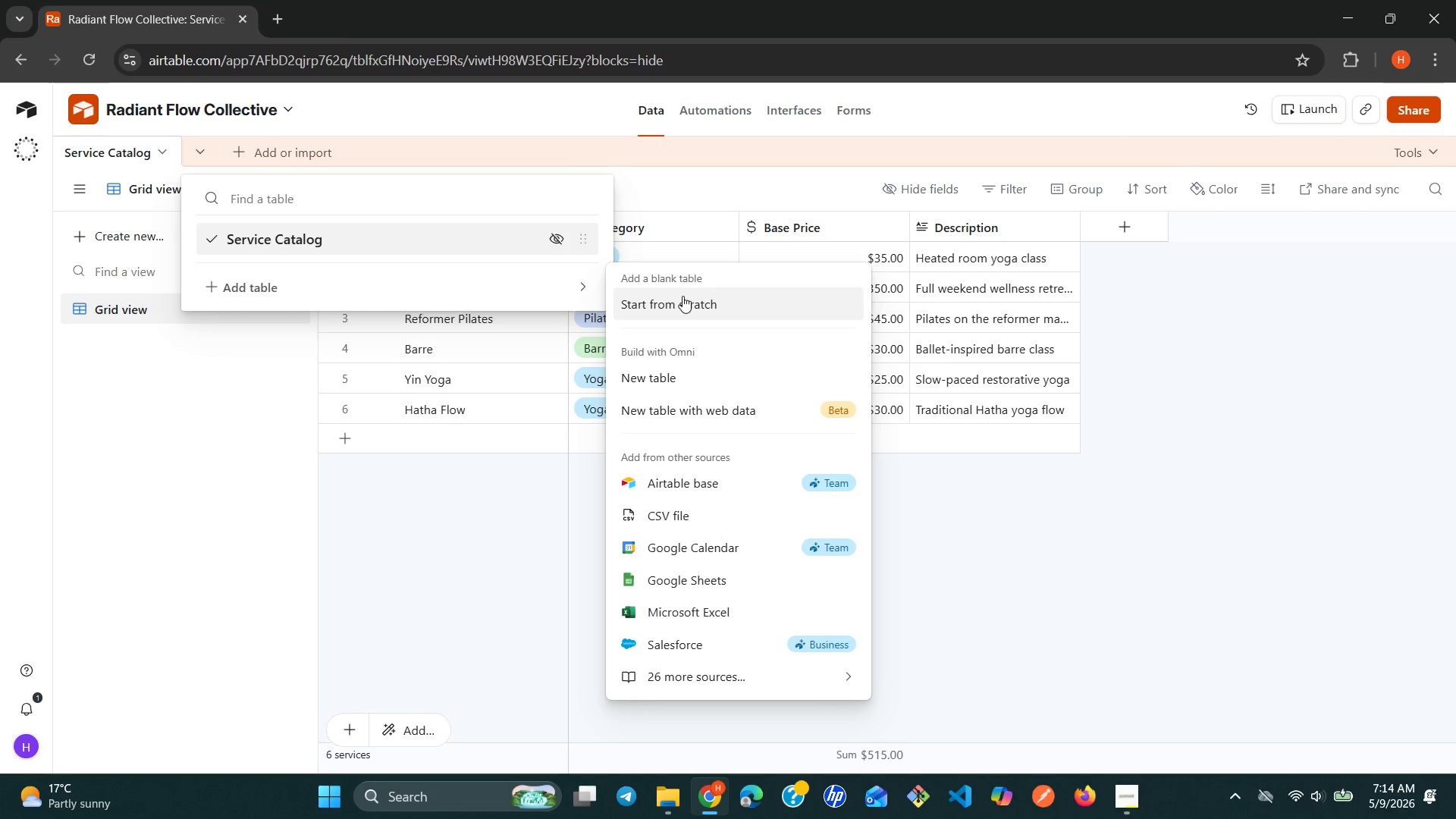 
left_click([681, 298])
 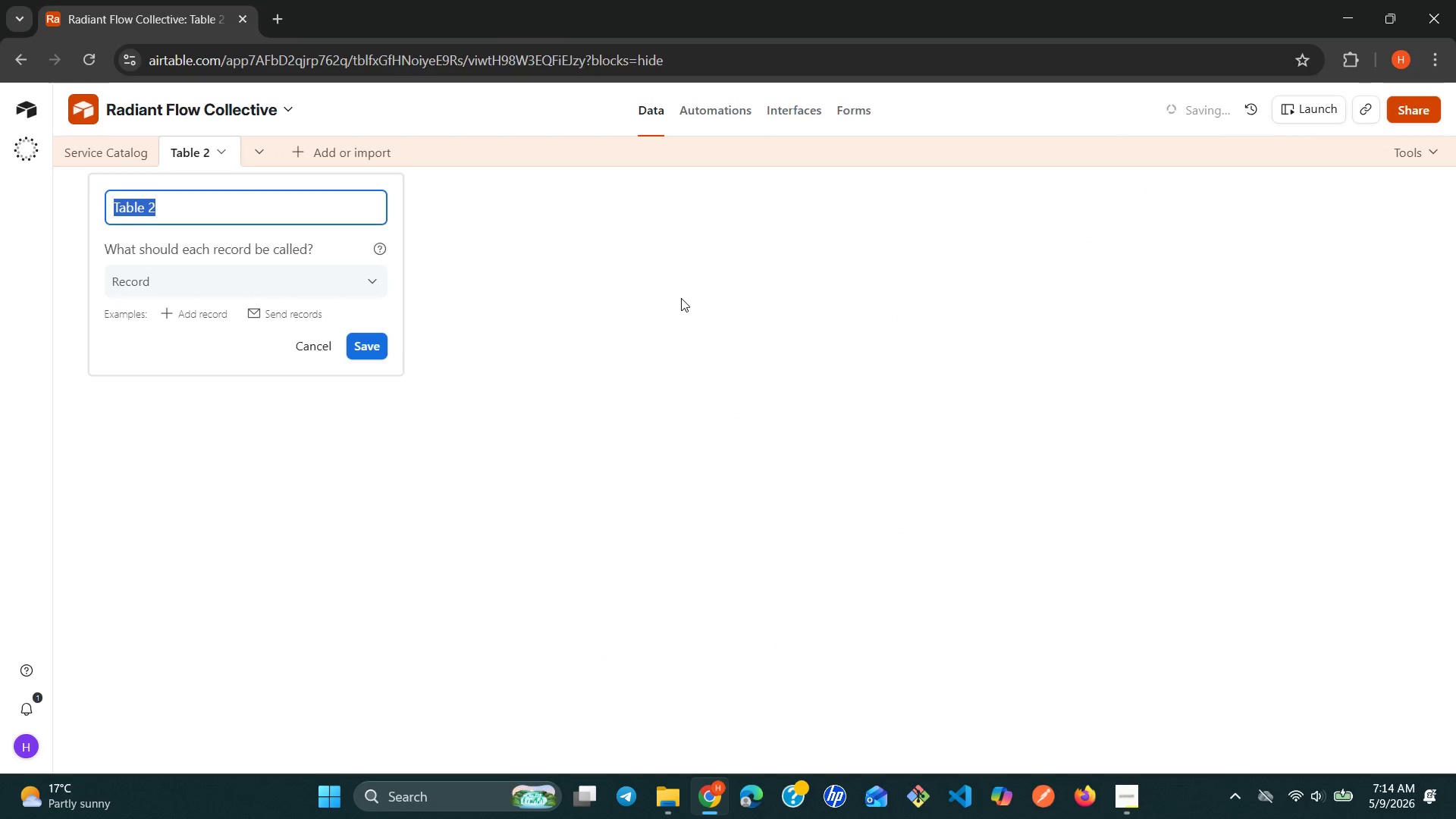 
type(Instructors)
 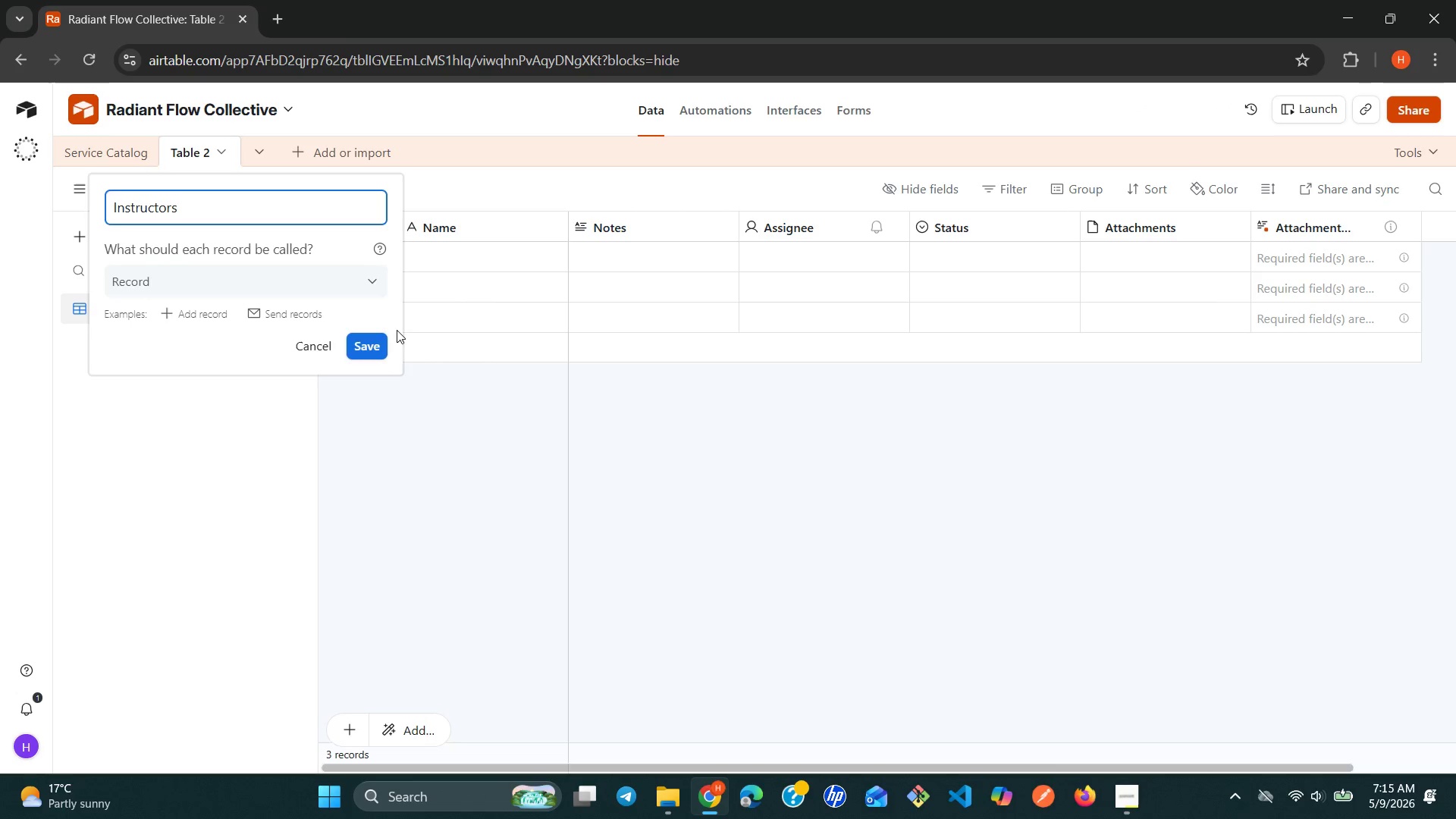 
left_click([375, 342])
 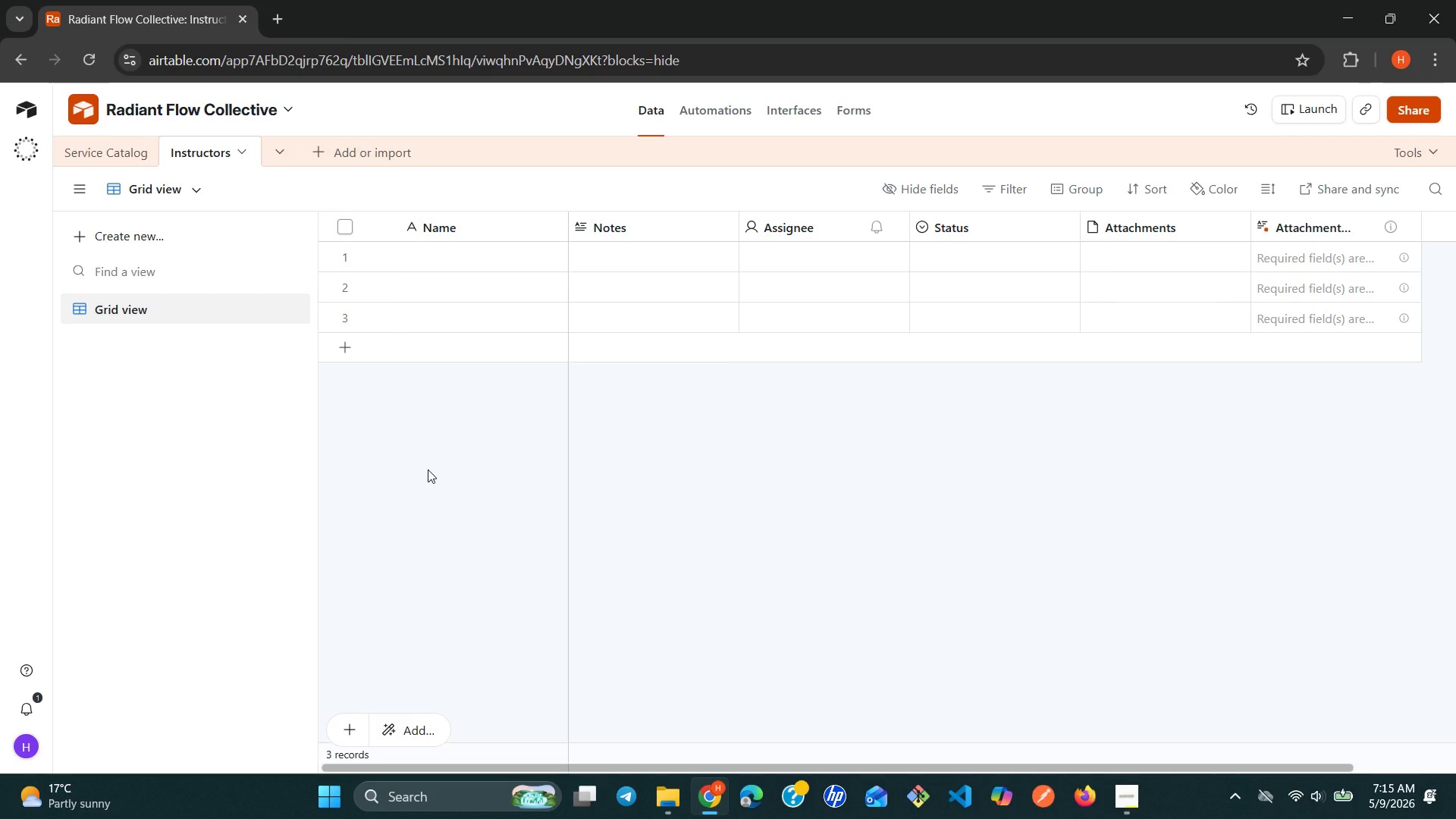 
wait(22.72)
 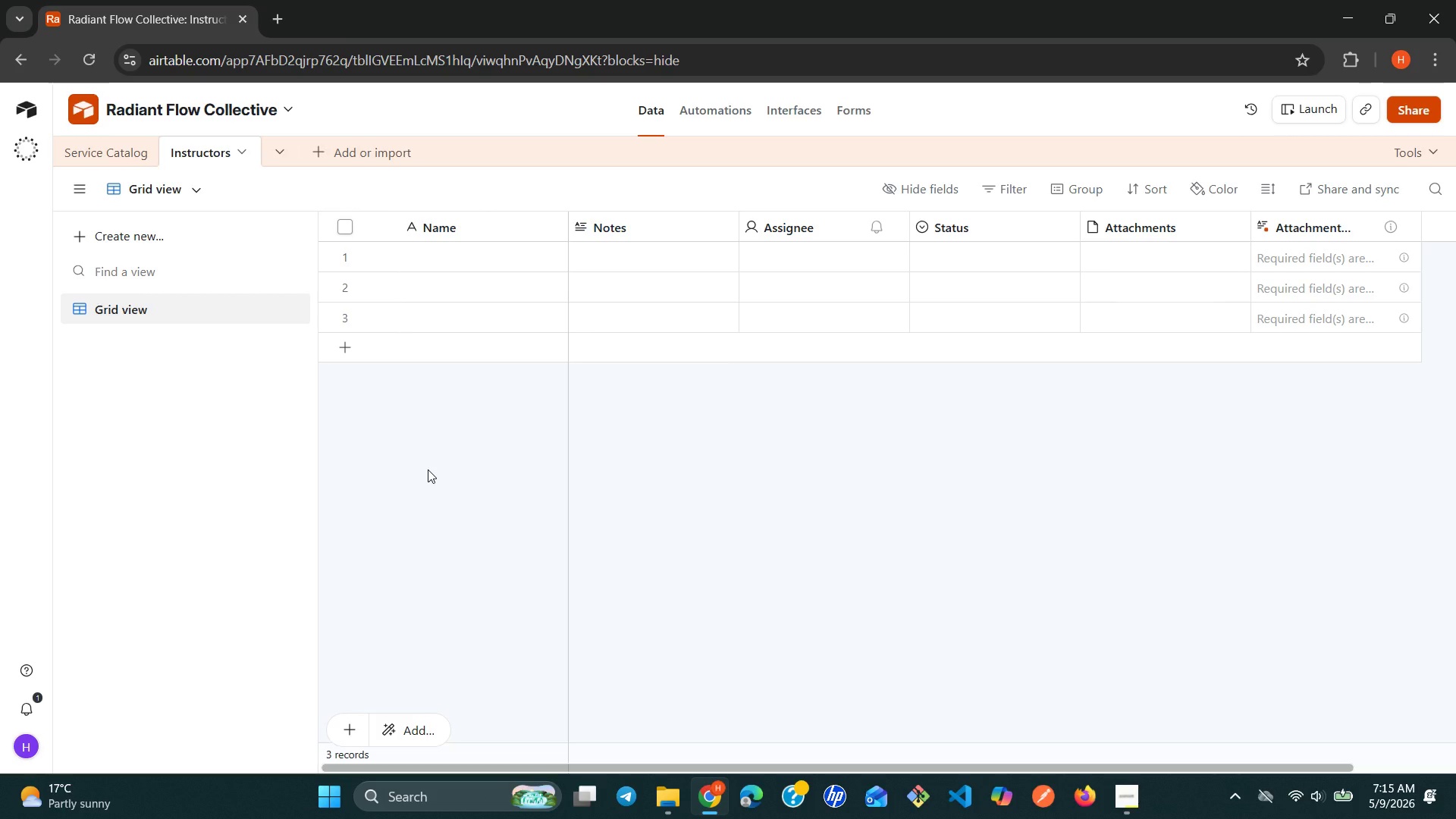 
double_click([507, 234])
 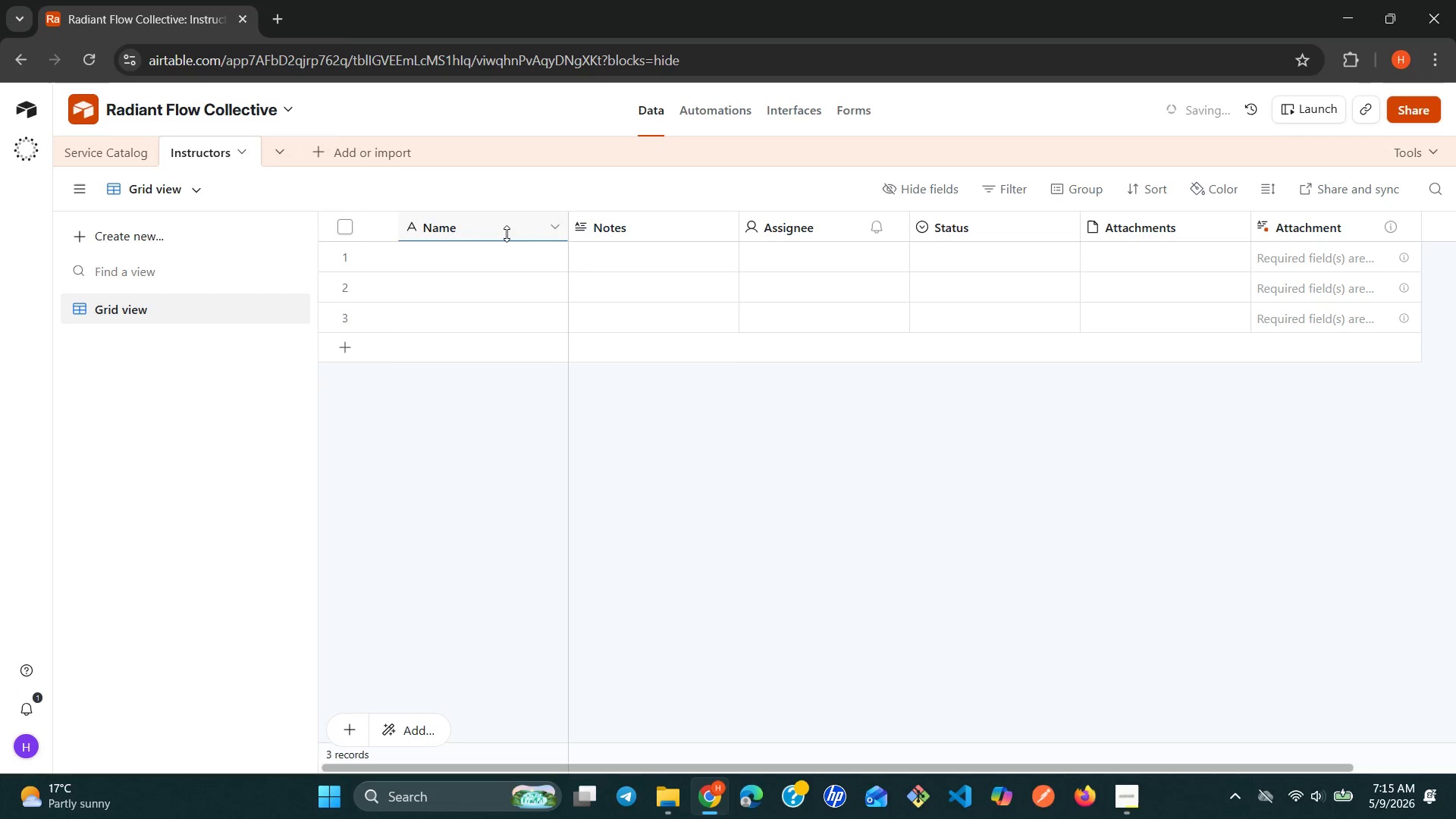 
double_click([507, 234])
 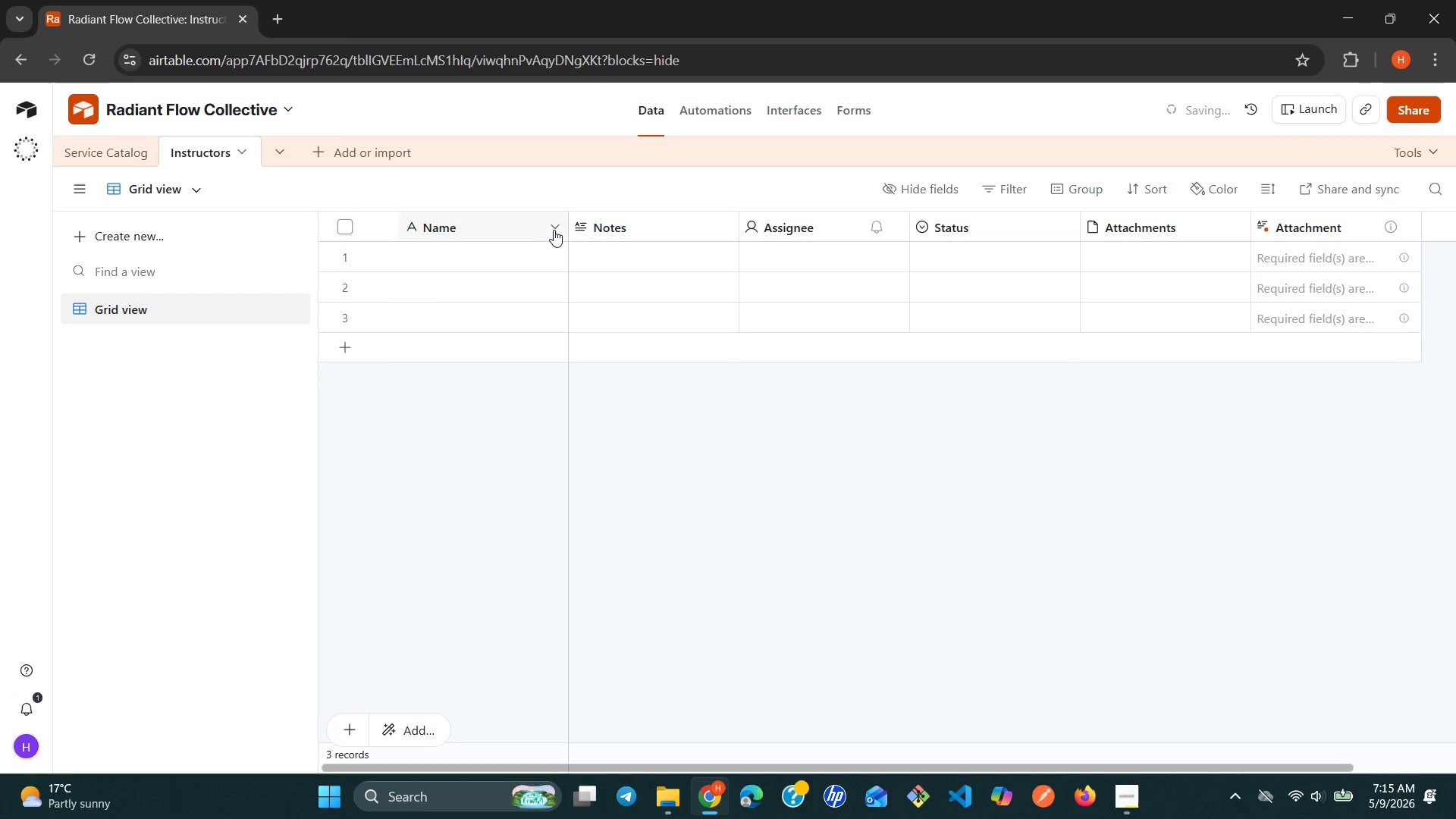 
left_click([555, 229])
 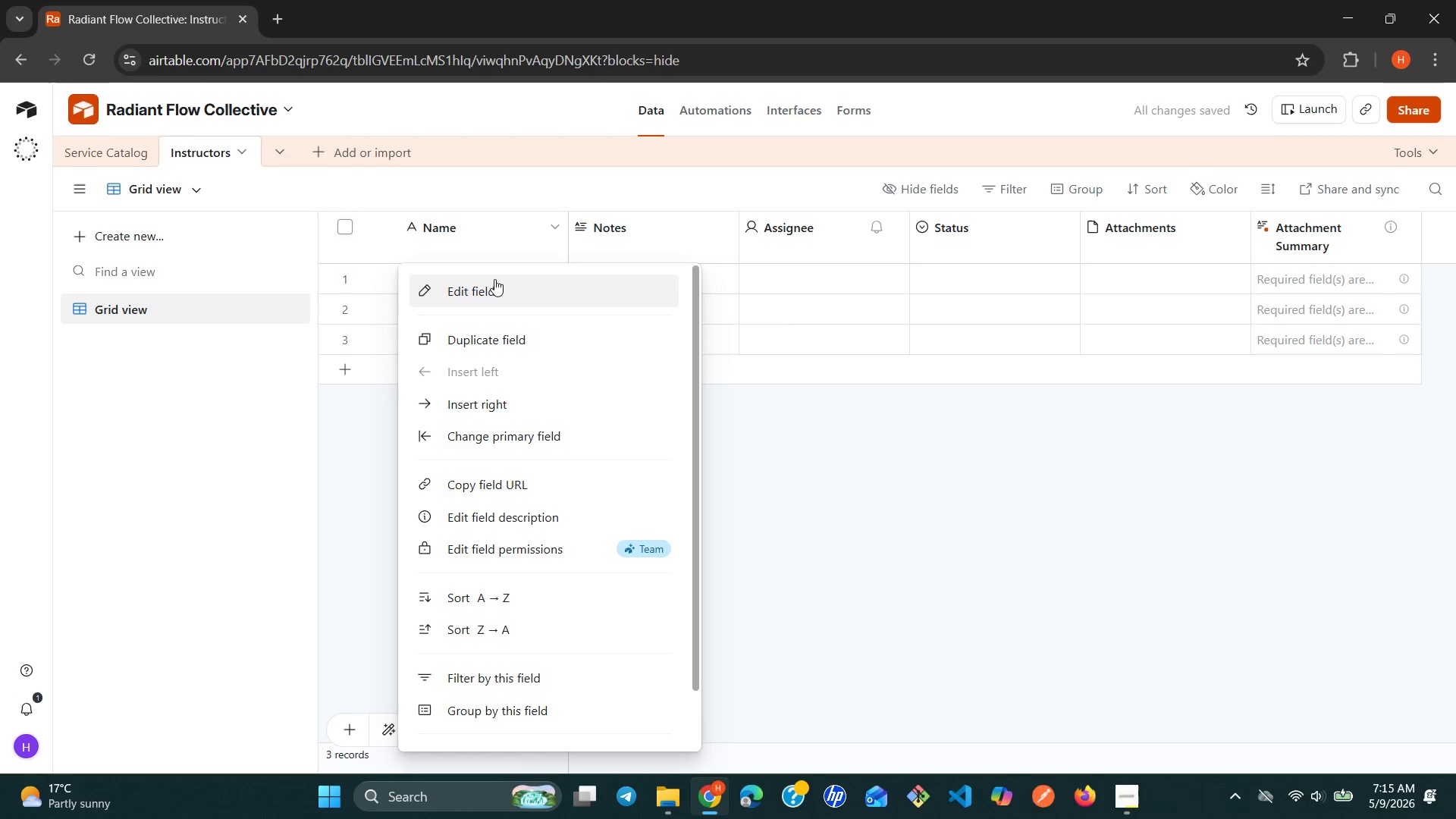 
left_click([484, 284])
 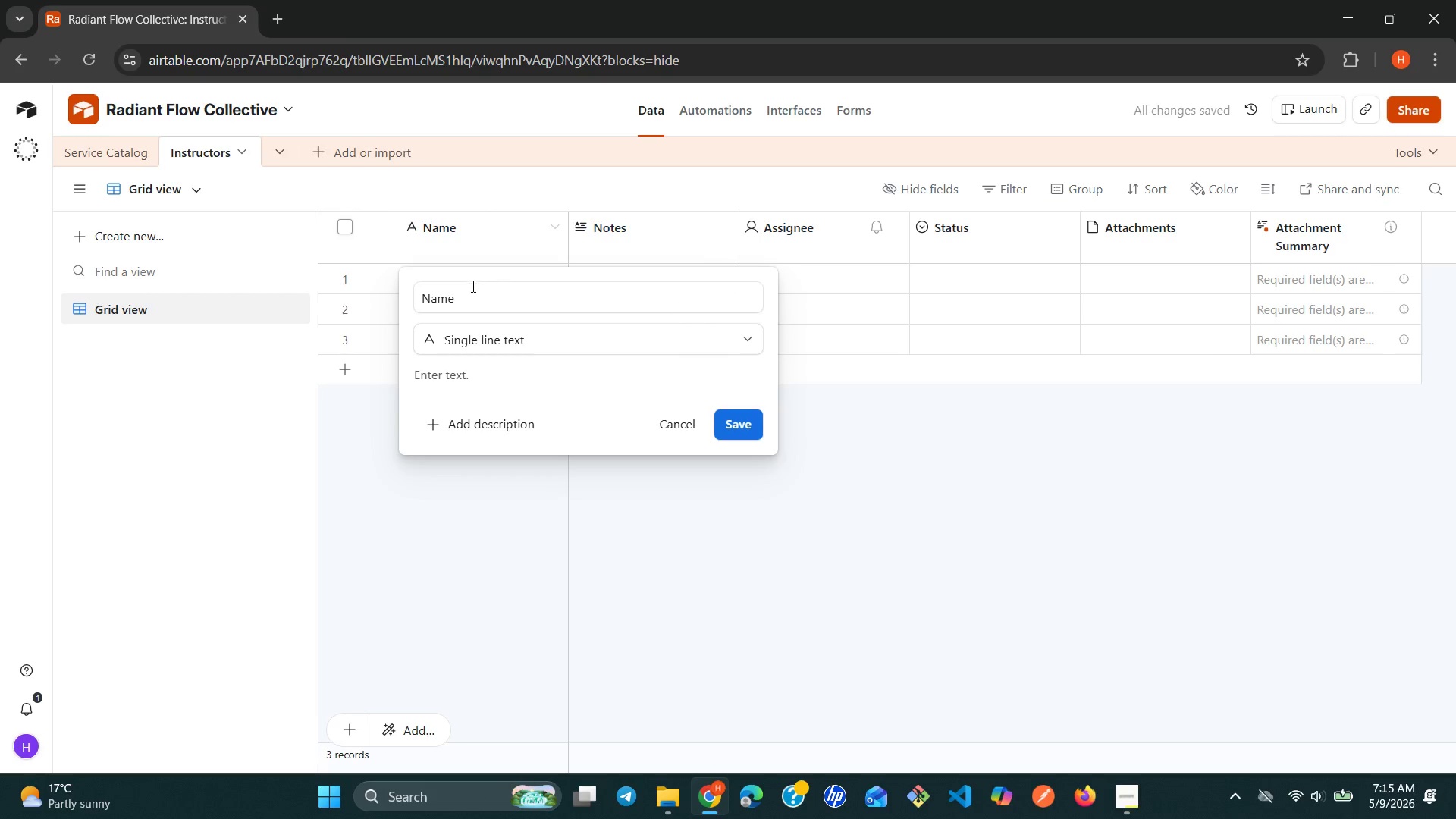 
double_click([472, 286])
 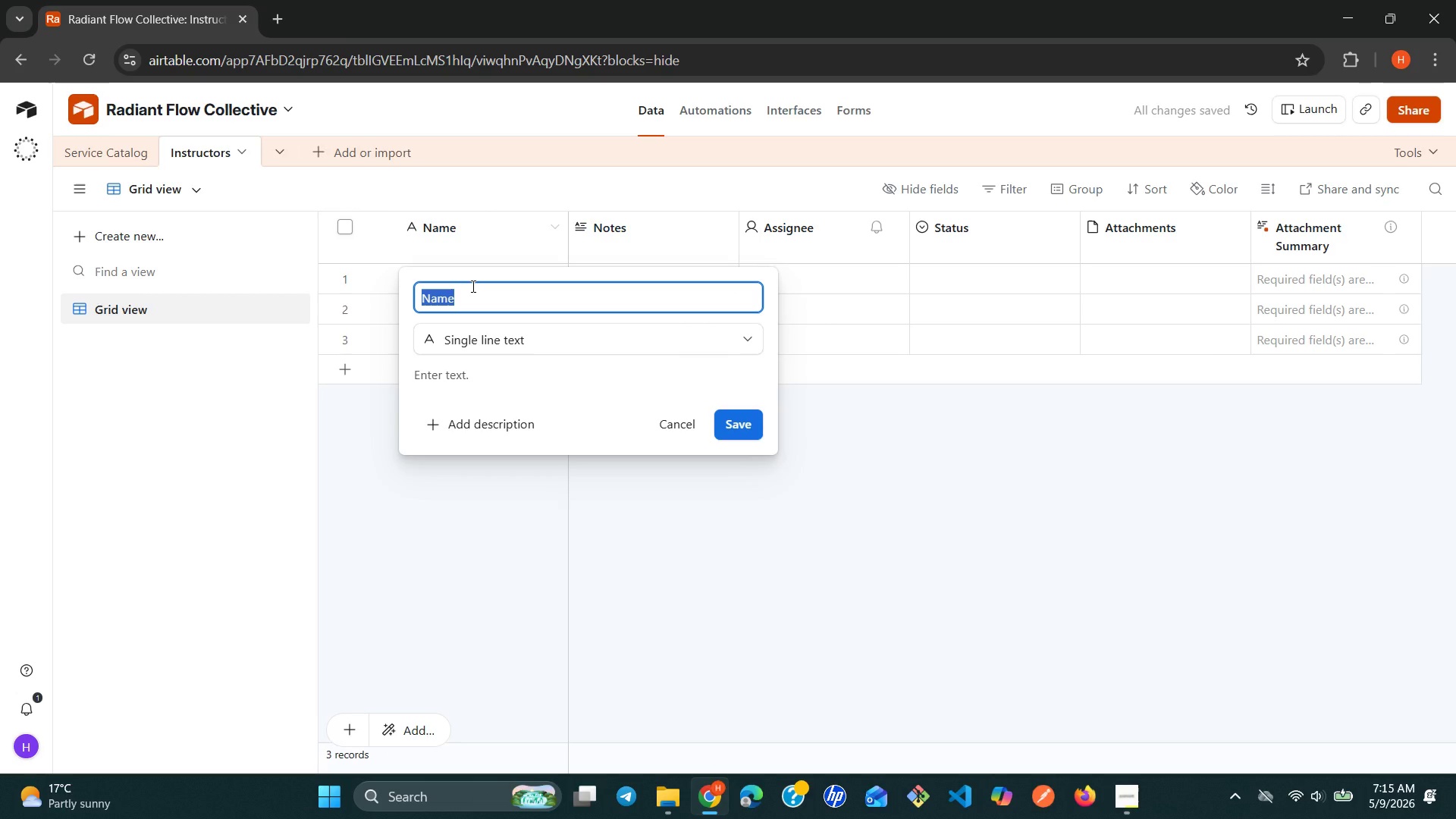 
triple_click([472, 286])
 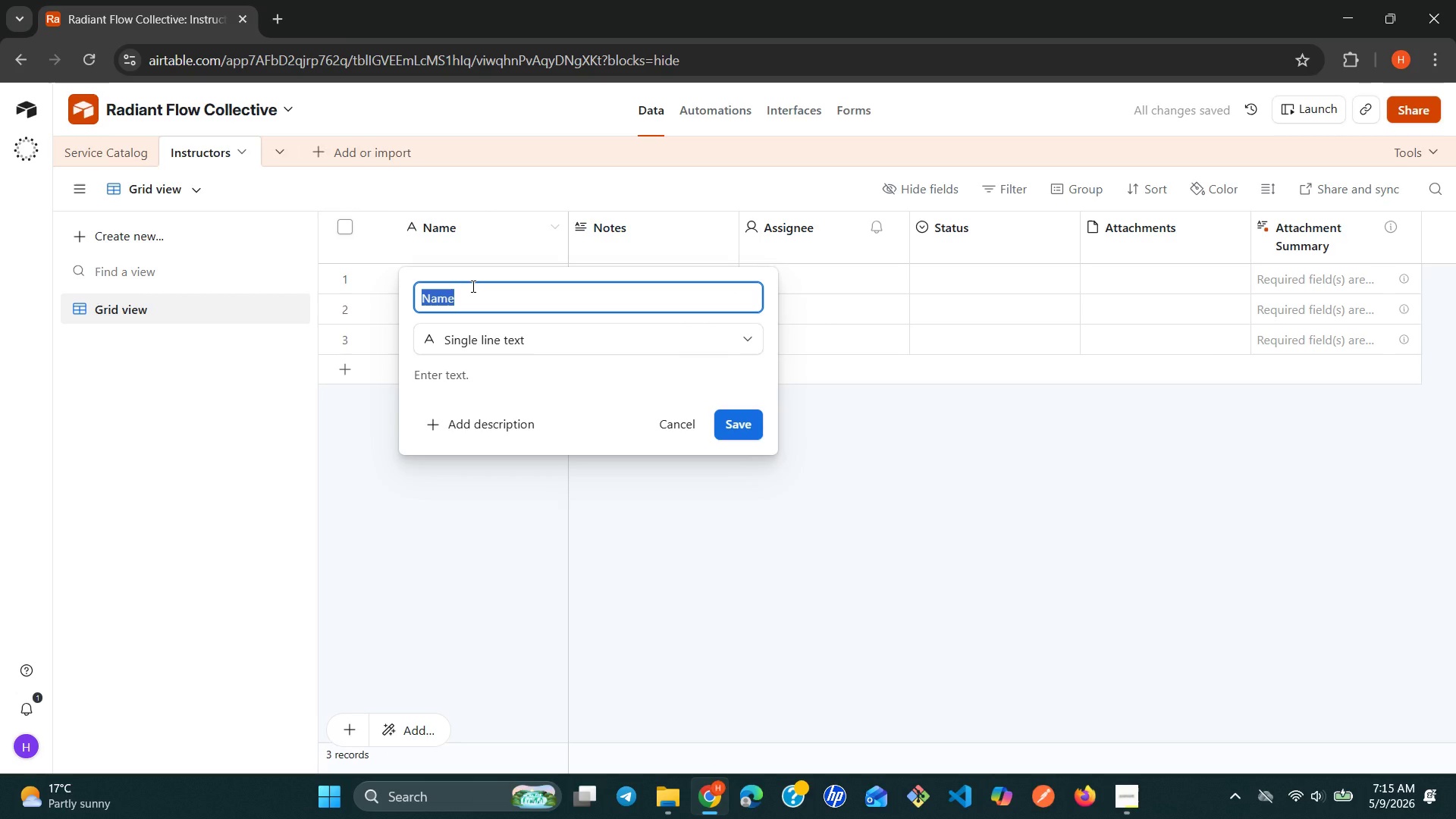 
type(Instructor Name)
 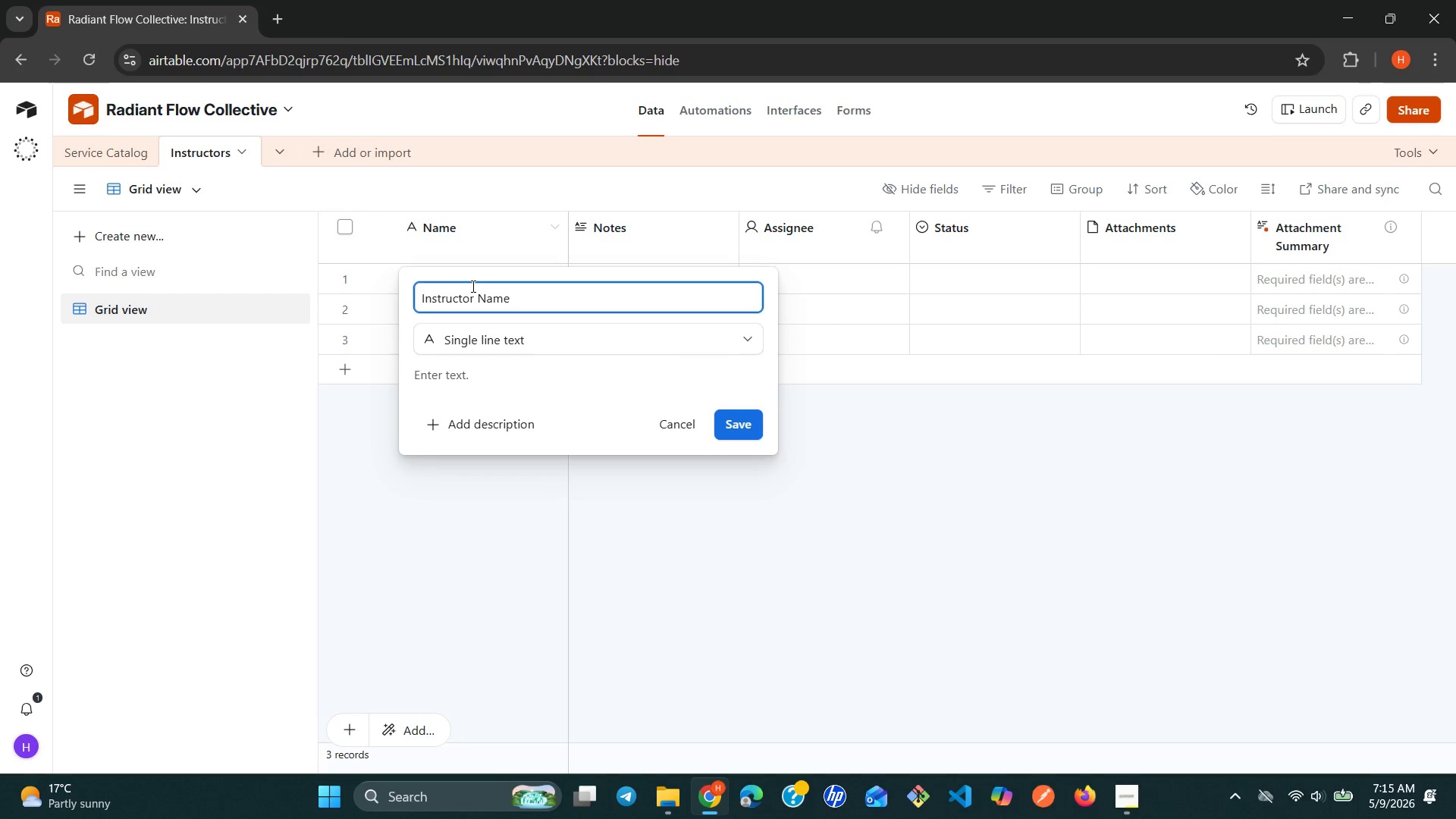 
wait(5.02)
 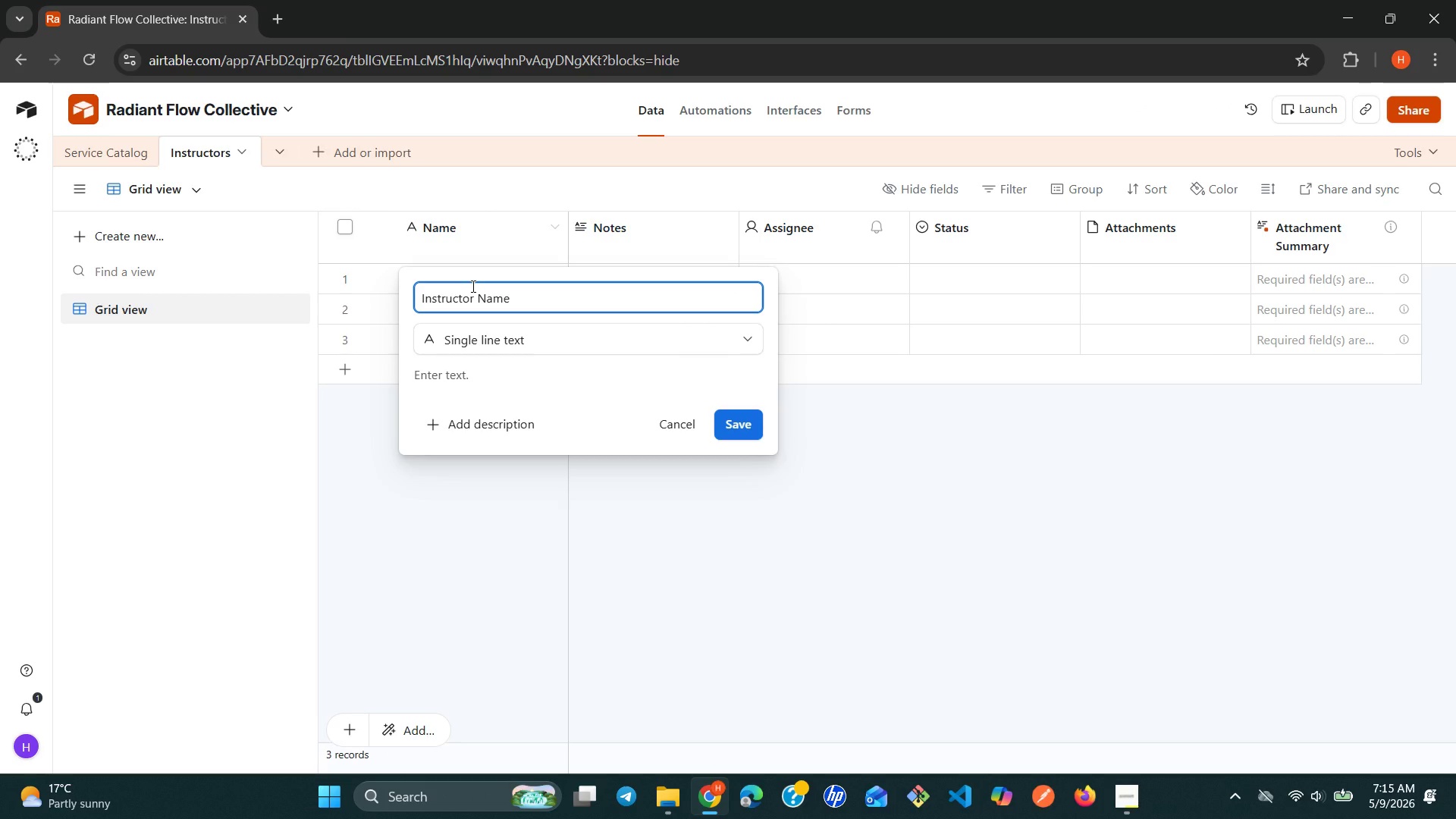 
left_click([745, 431])
 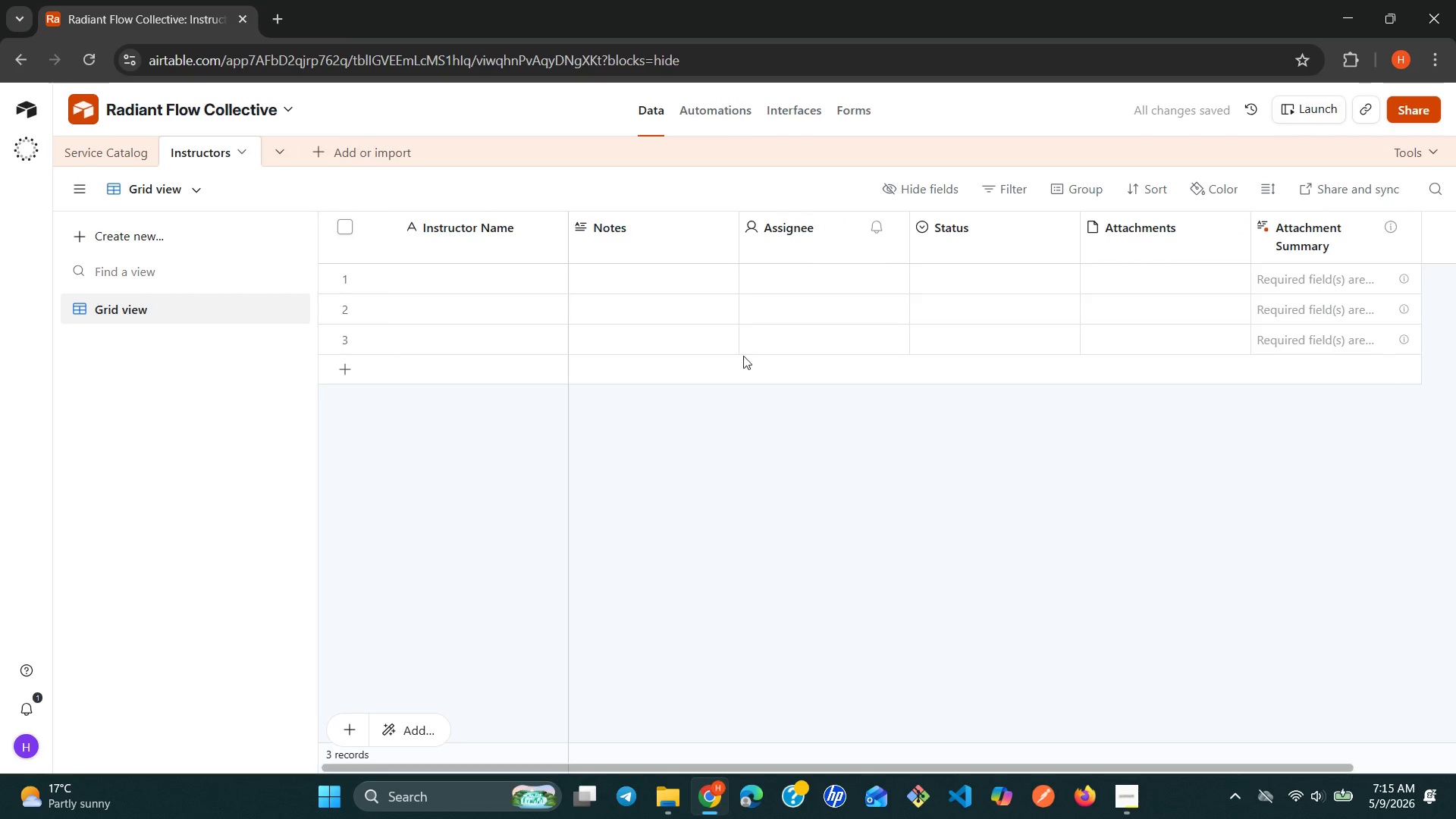 
left_click([721, 243])
 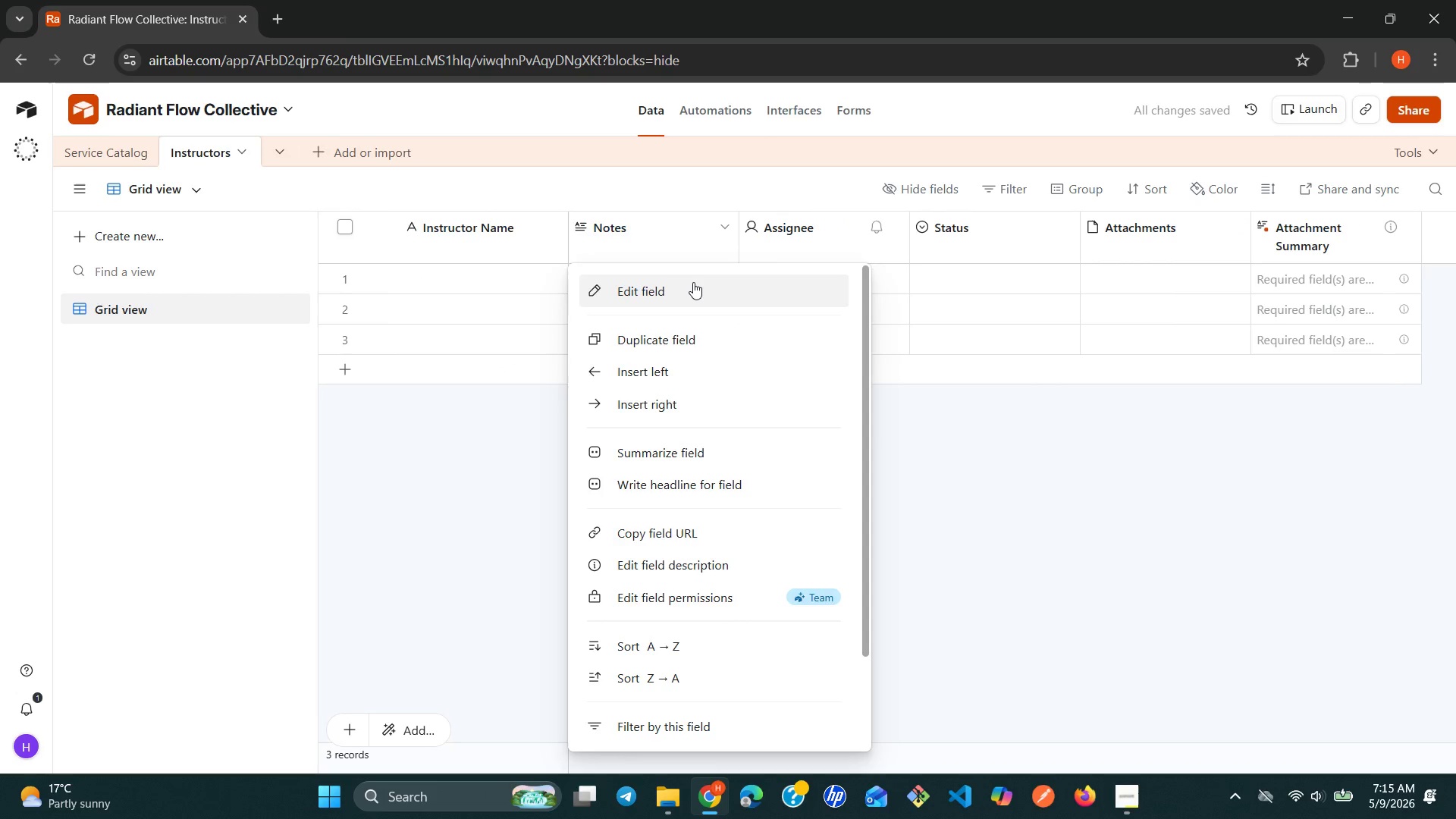 
left_click([692, 283])
 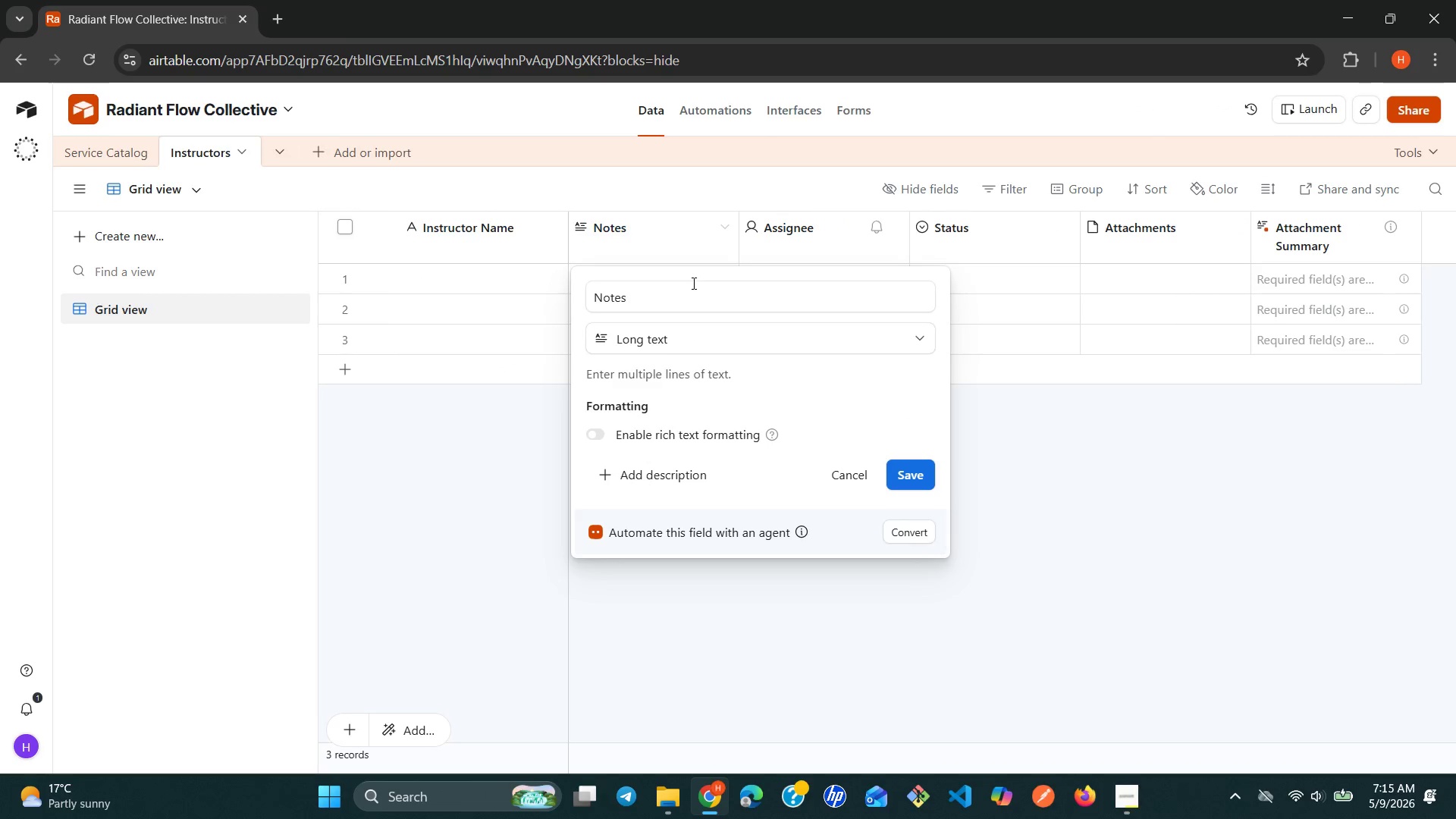 
double_click([692, 283])
 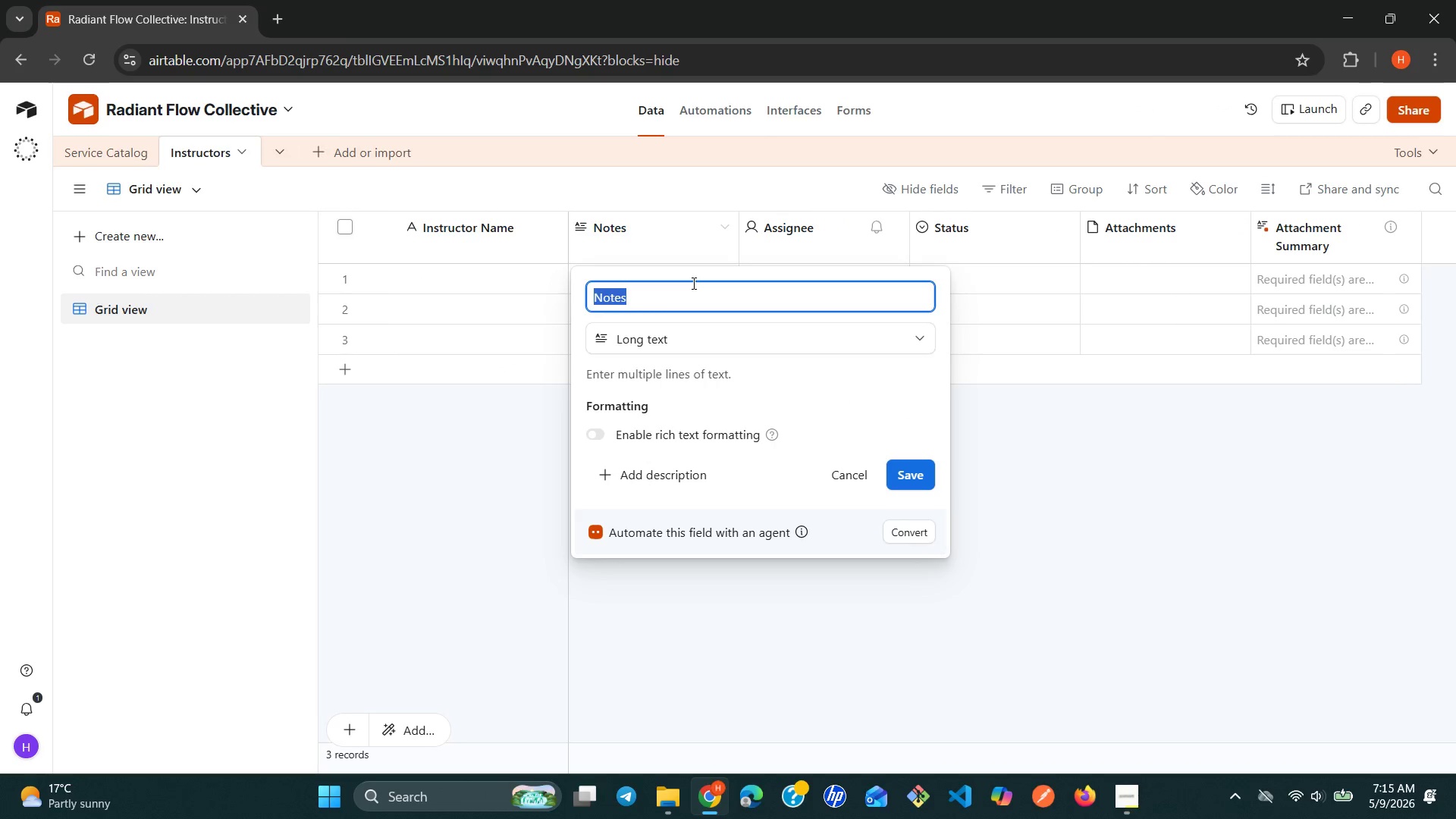 
triple_click([692, 283])
 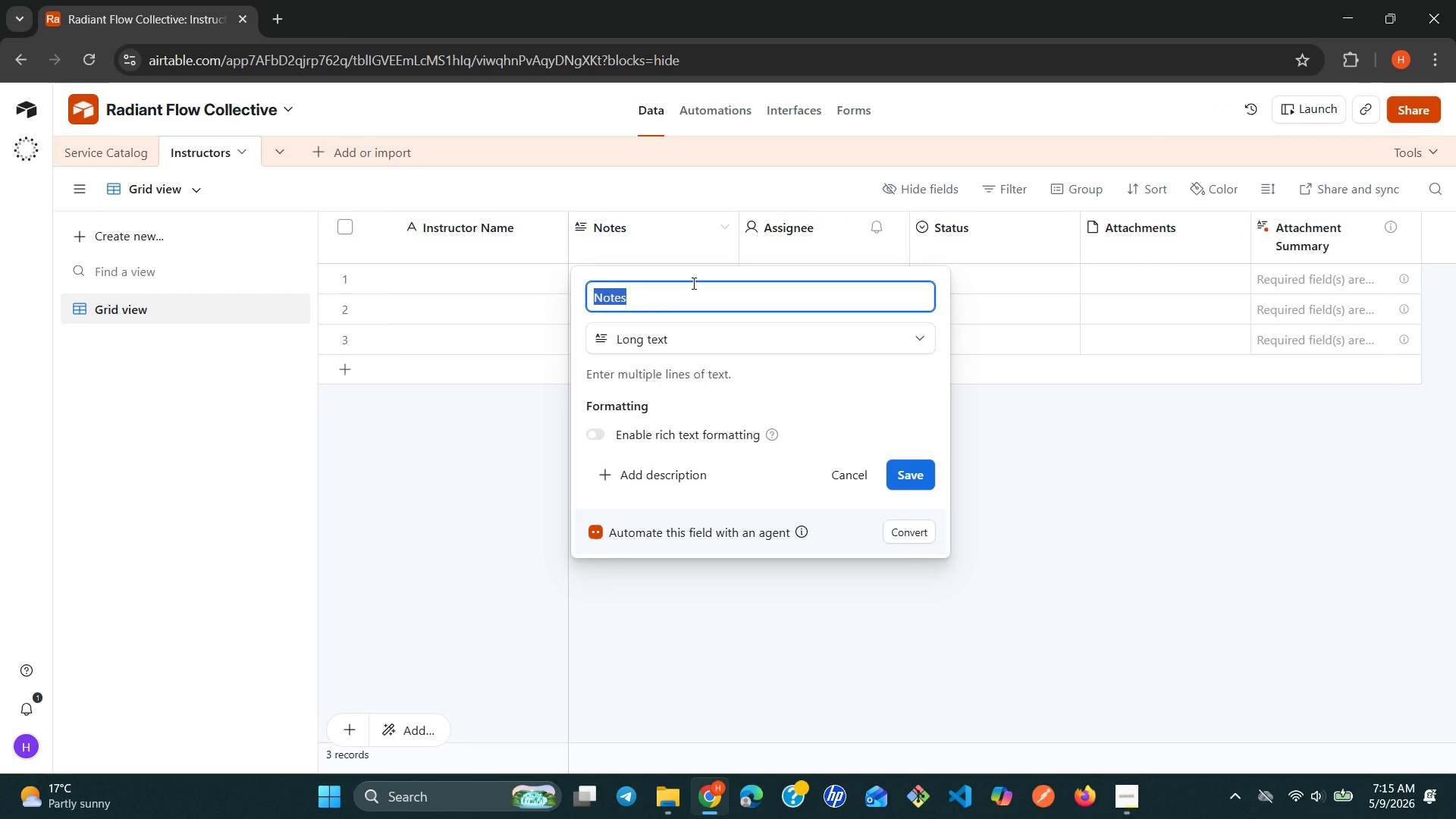 
type(Specialization)
 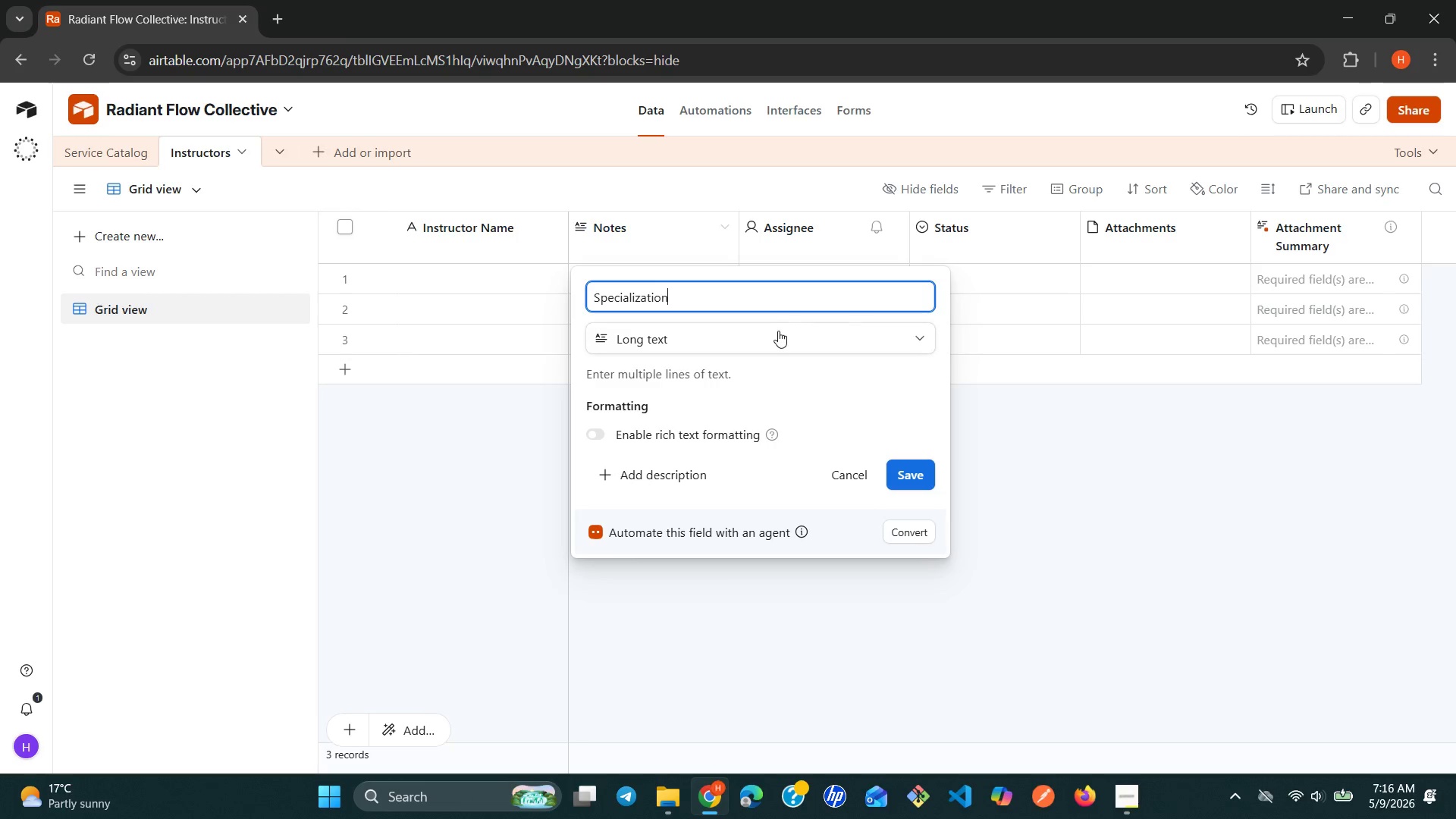 
left_click([778, 338])
 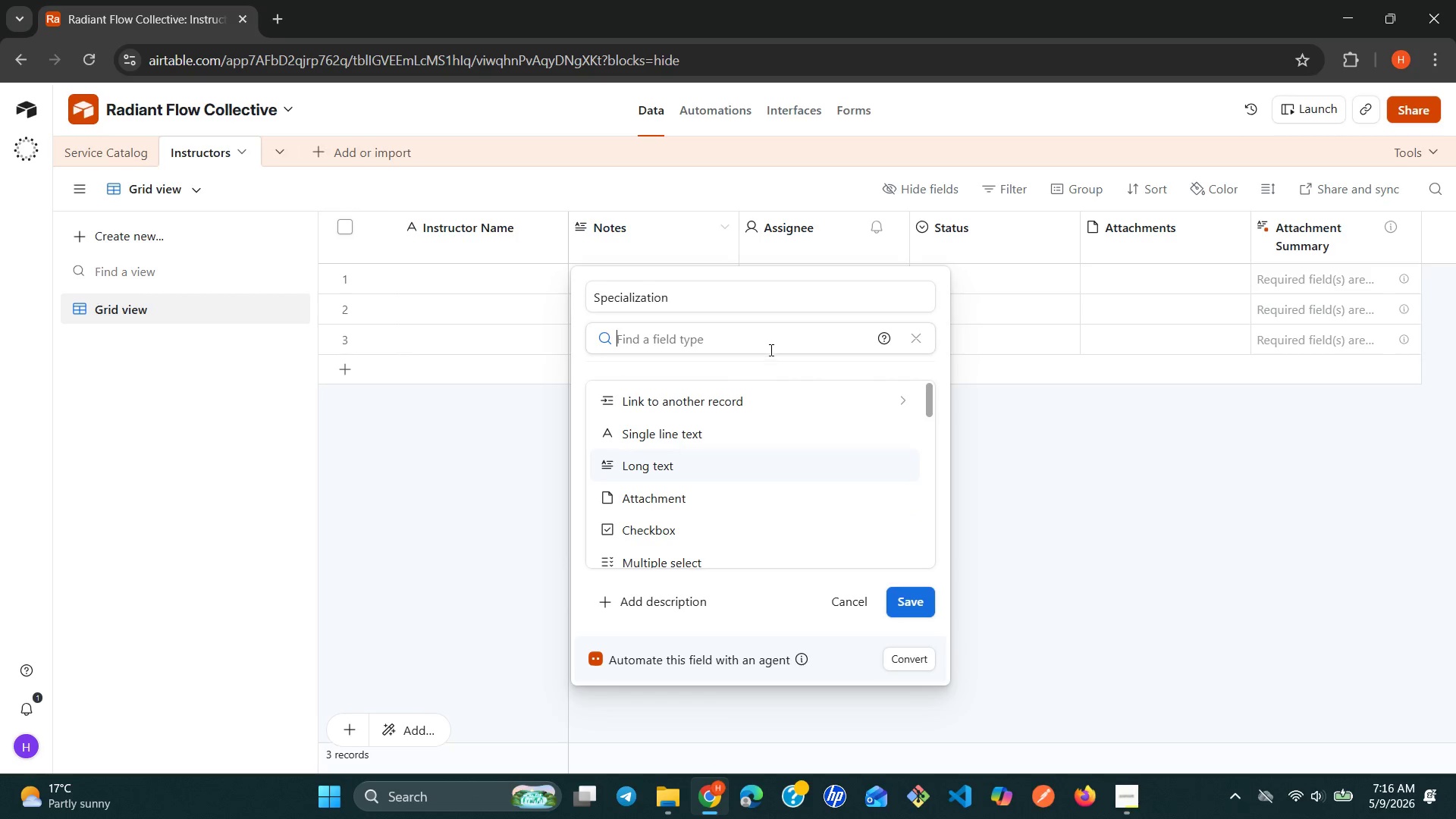 
type(sin)
 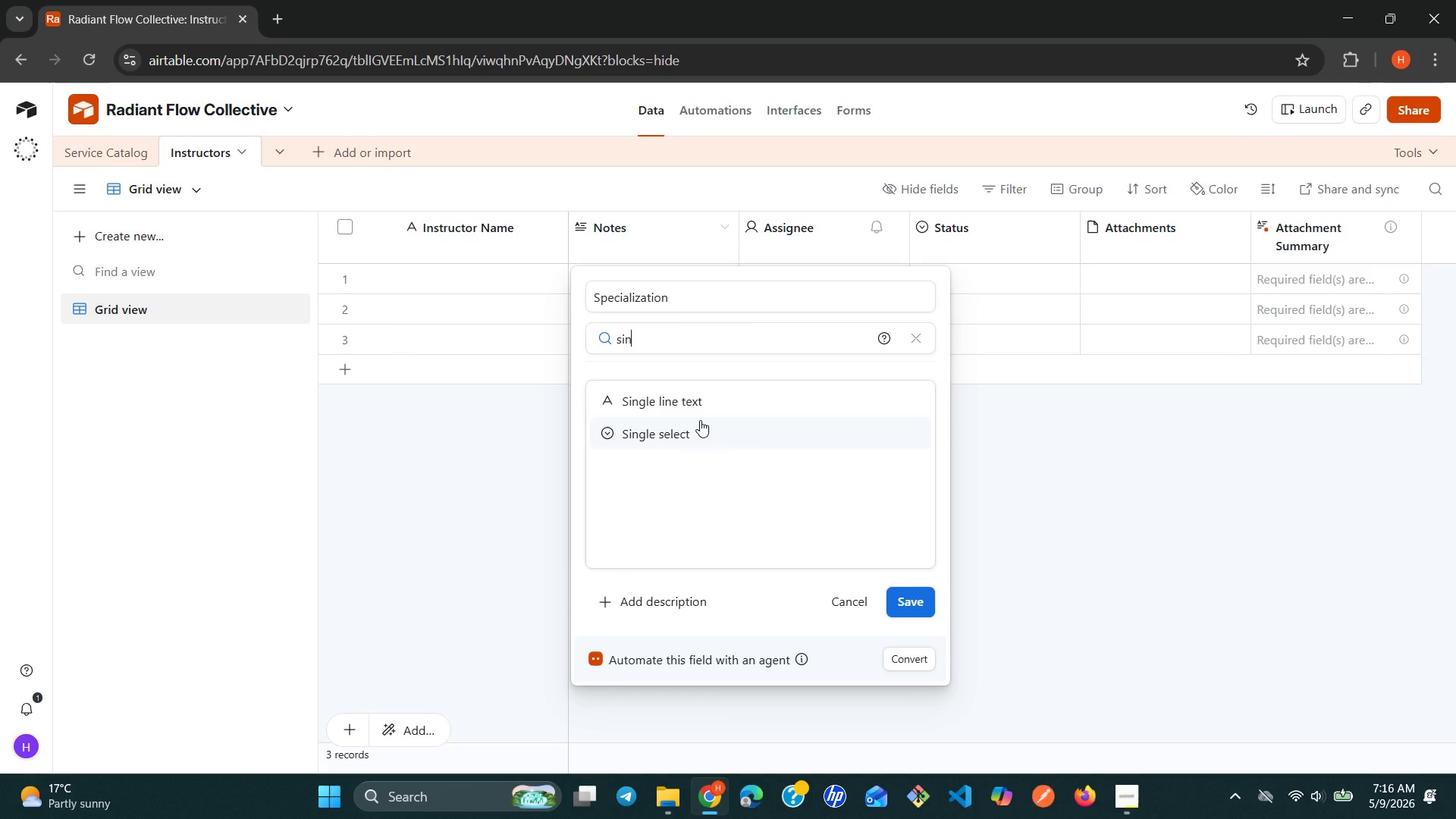 
left_click([700, 420])
 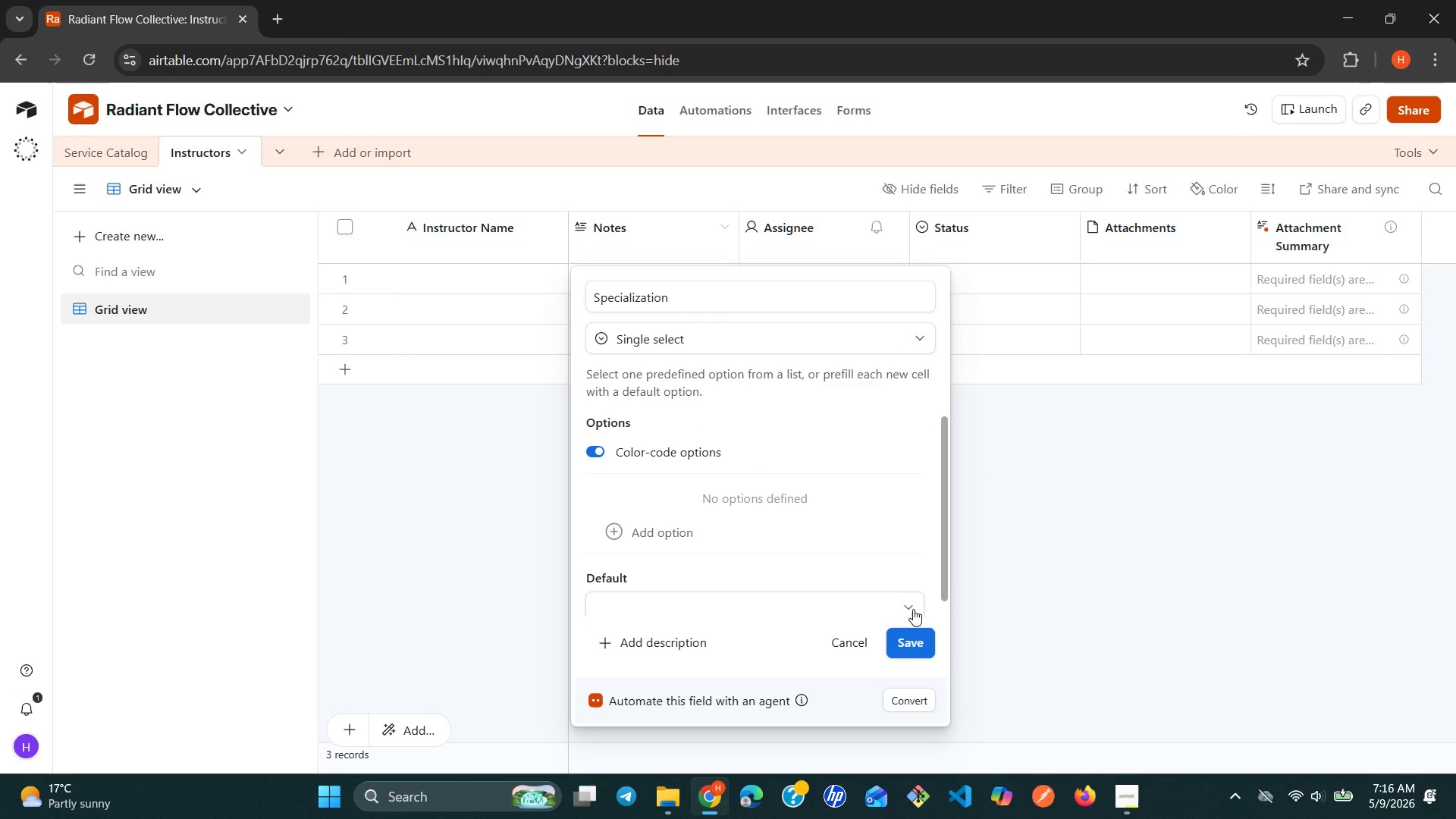 
left_click([913, 642])
 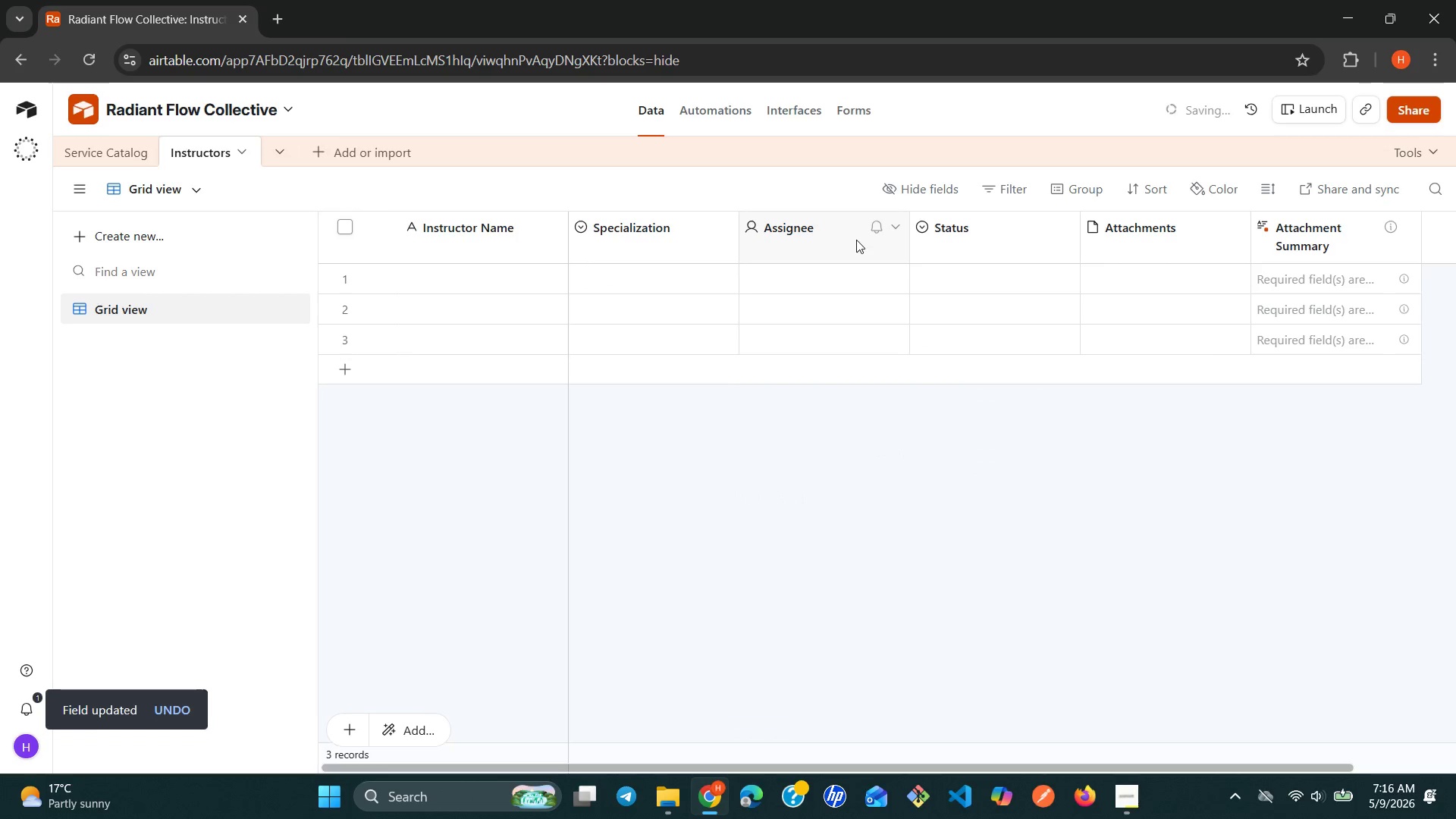 
right_click([856, 240])
 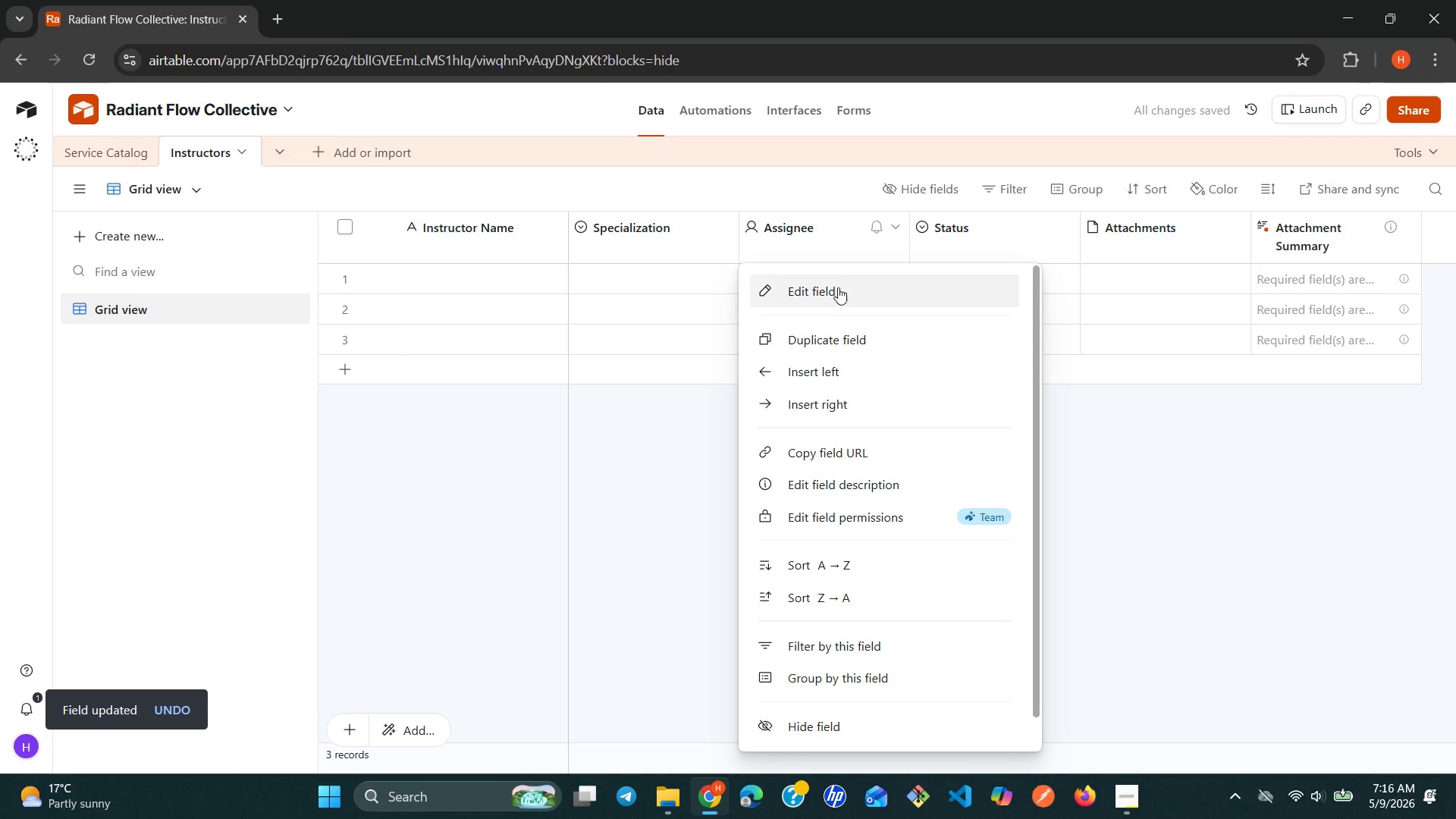 
left_click([836, 288])
 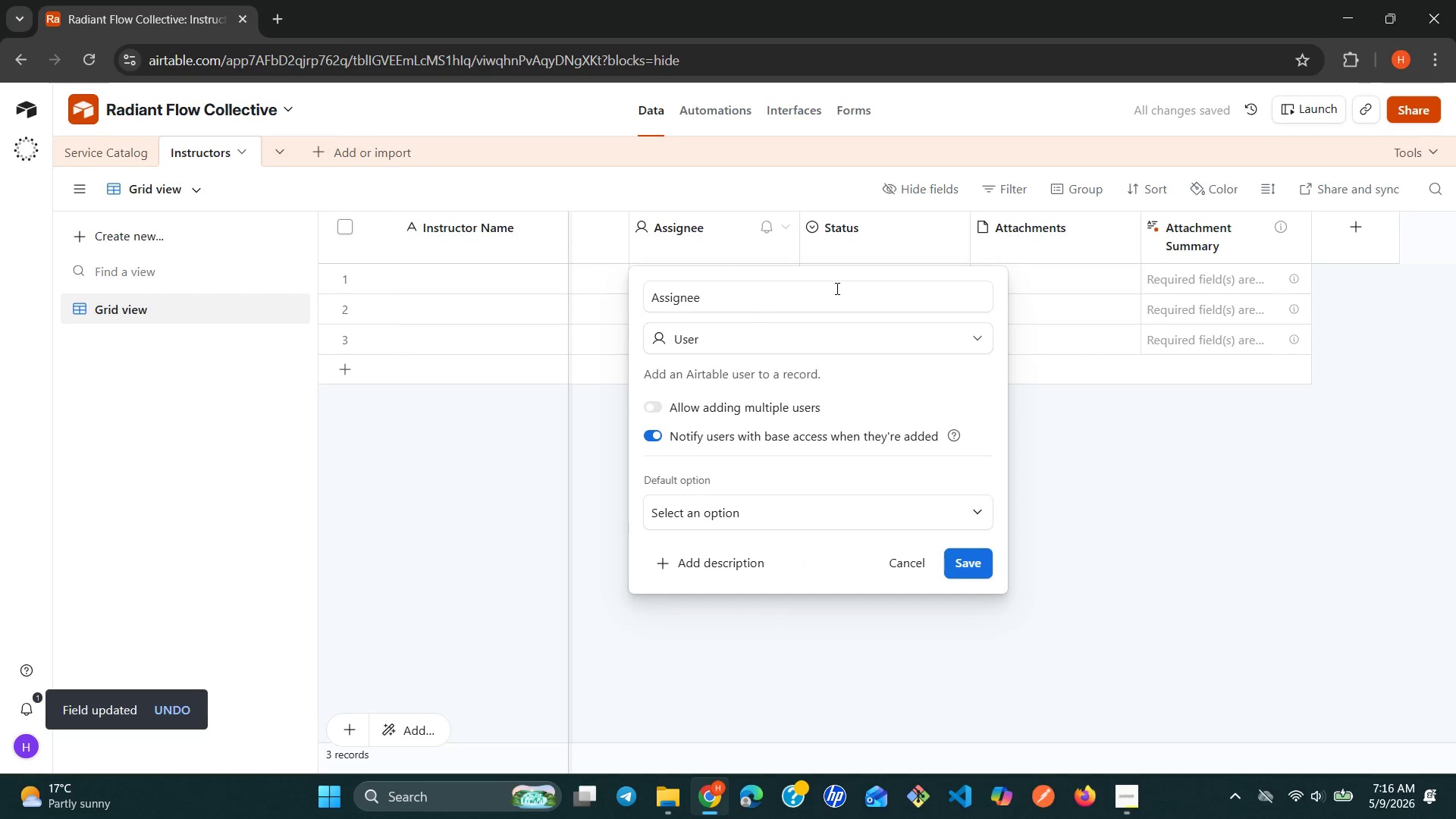 
double_click([836, 288])
 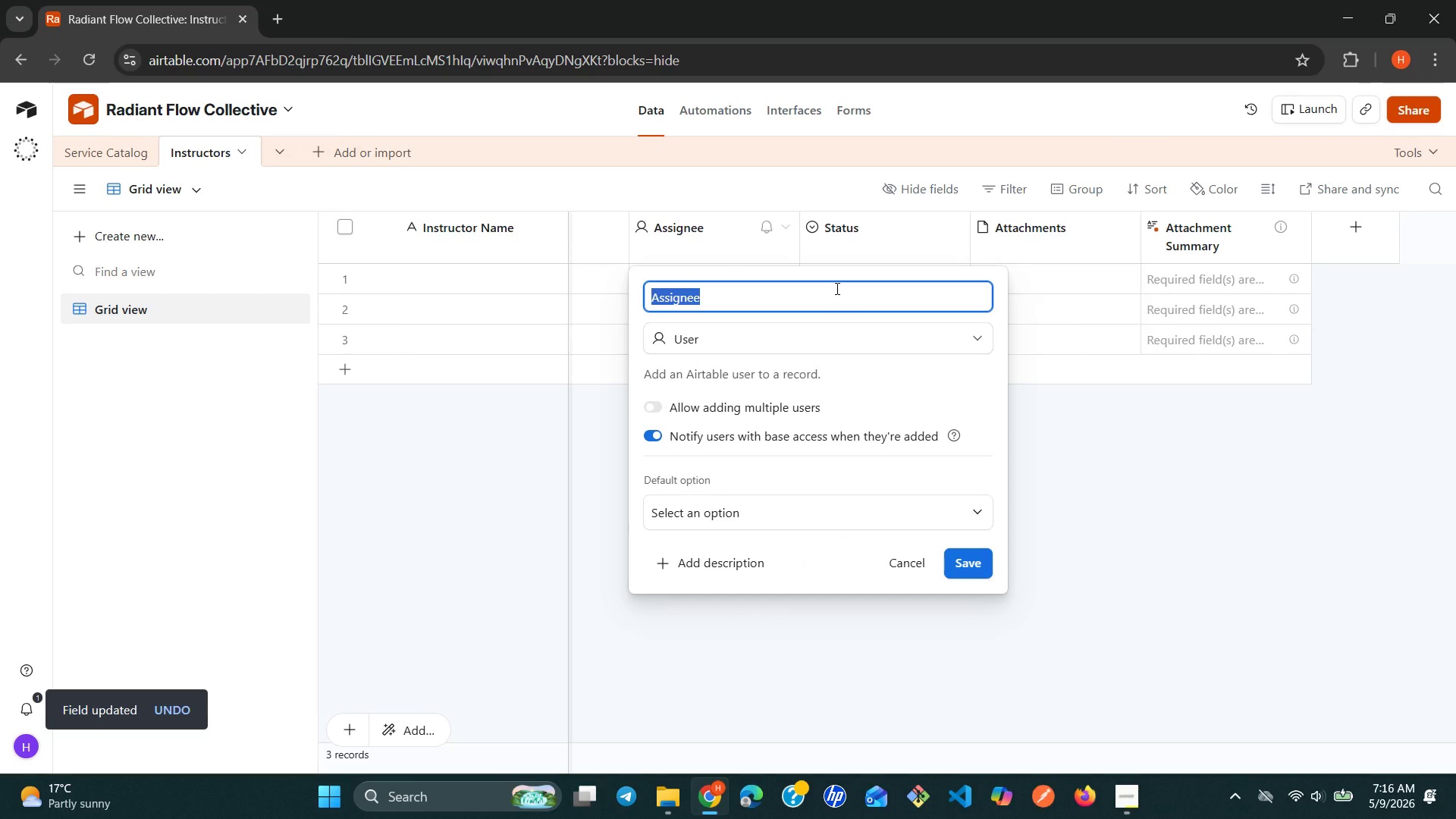 
type(Studio Location)
 